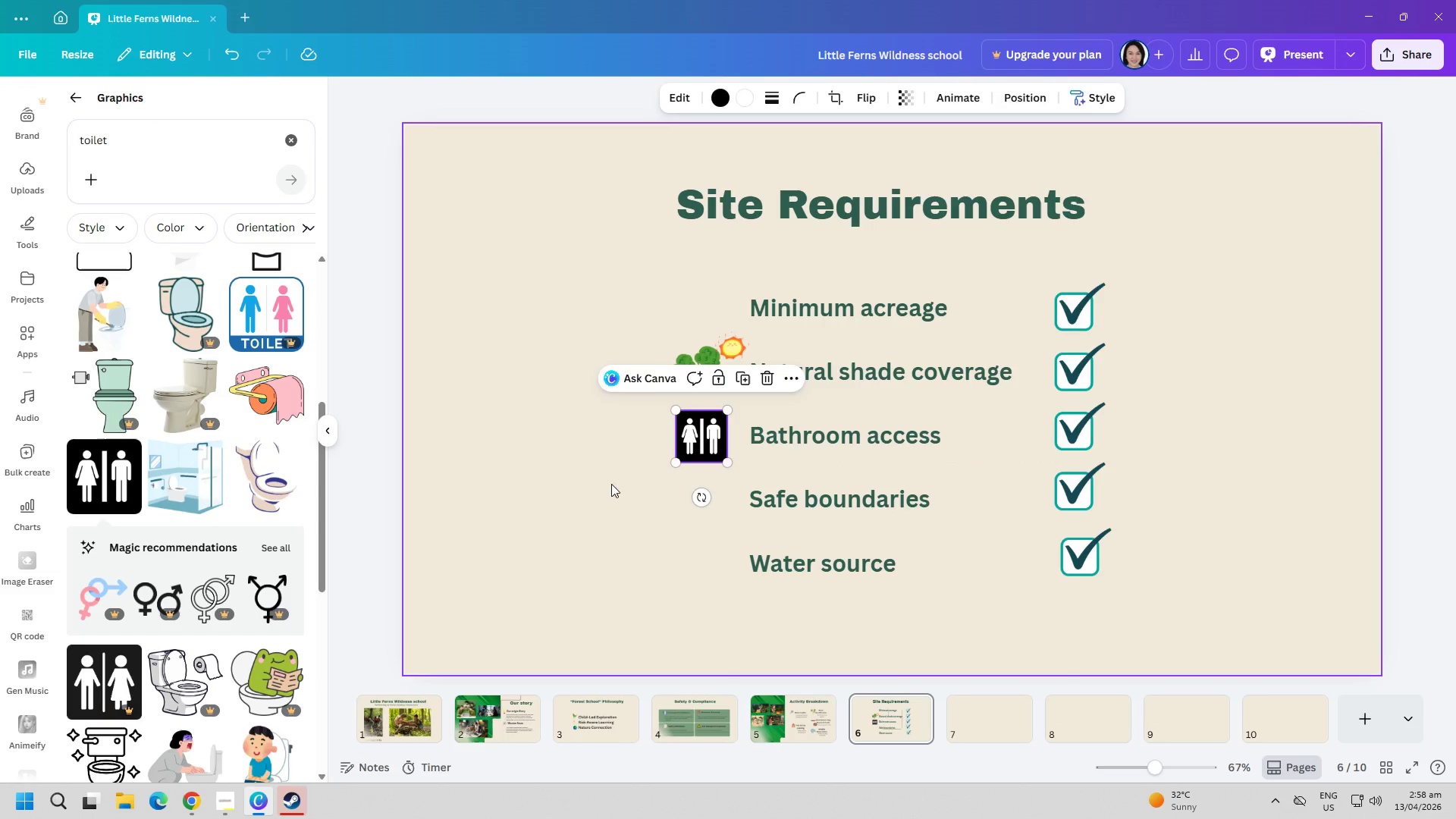 
left_click([548, 485])
 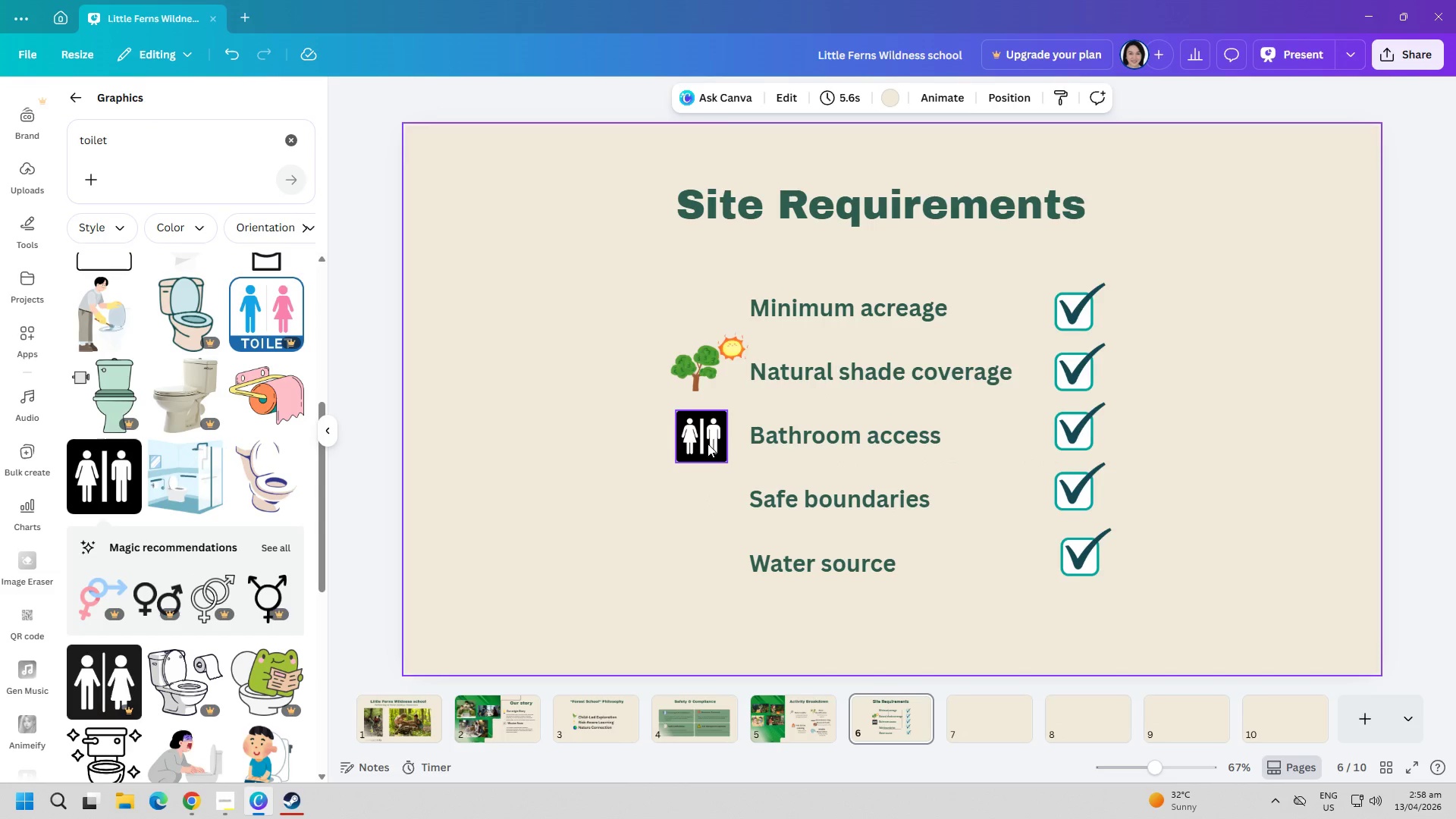 
left_click_drag(start_coordinate=[707, 437], to_coordinate=[714, 437])
 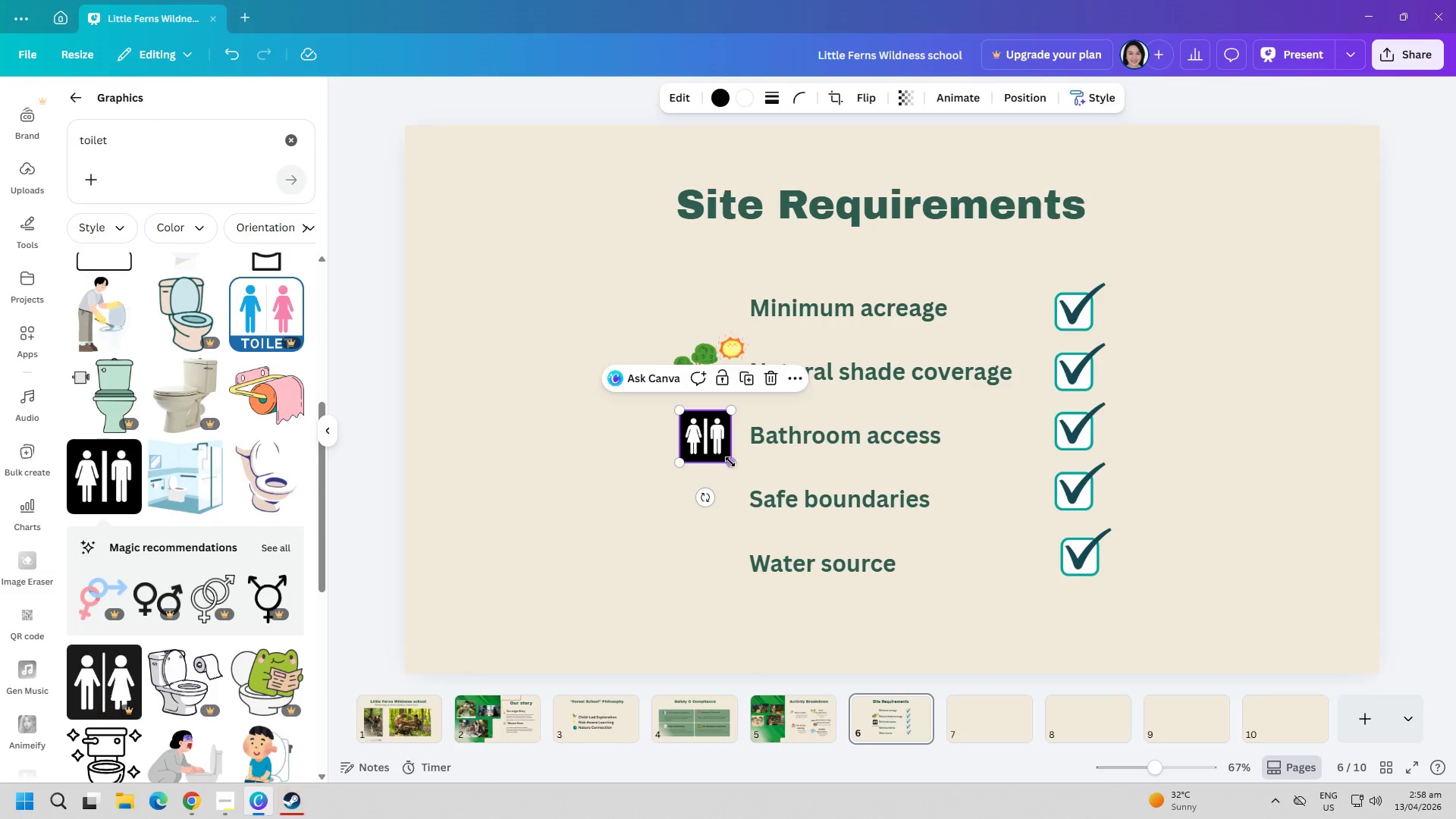 
left_click_drag(start_coordinate=[730, 462], to_coordinate=[723, 459])
 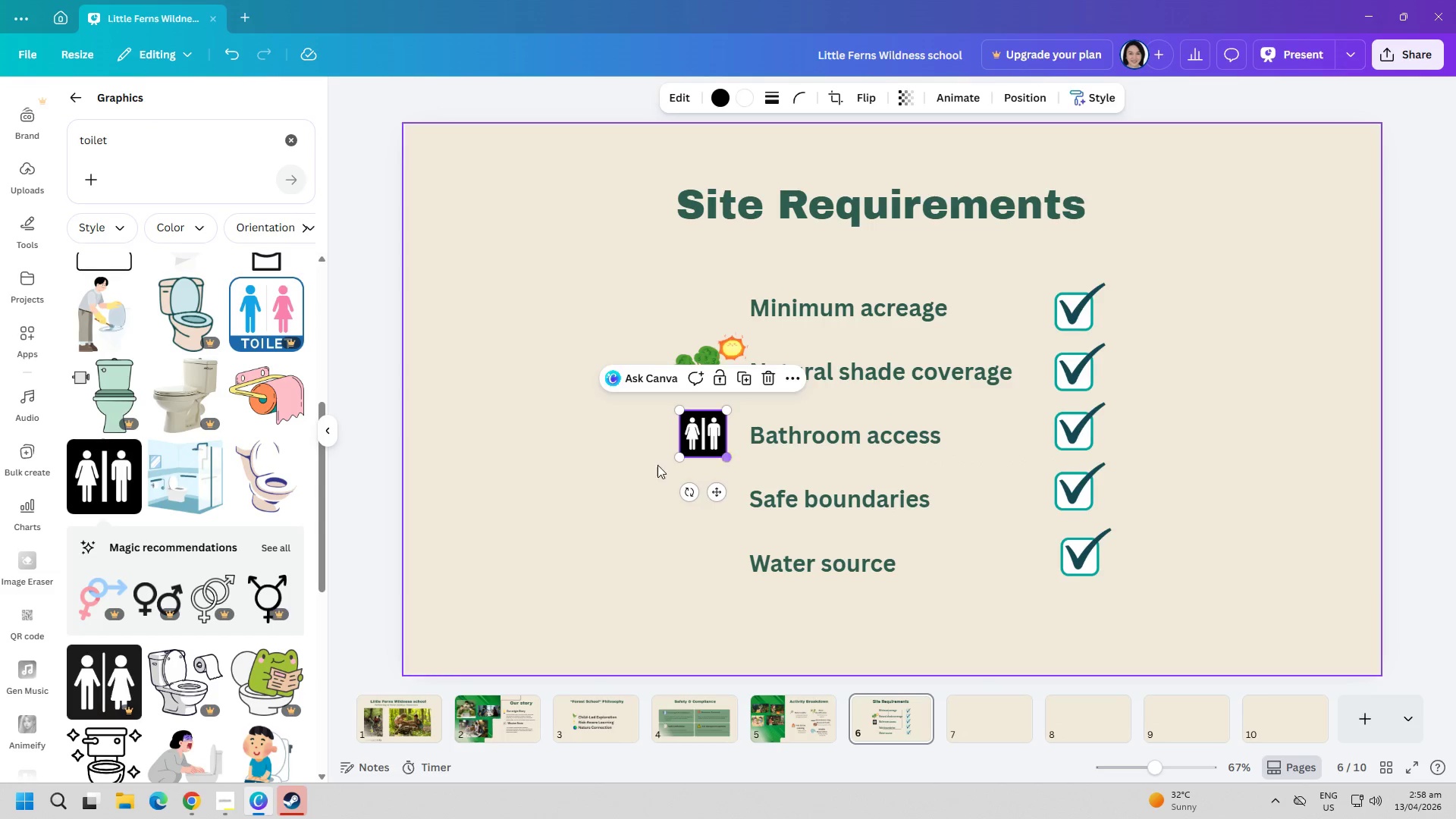 
left_click([594, 465])
 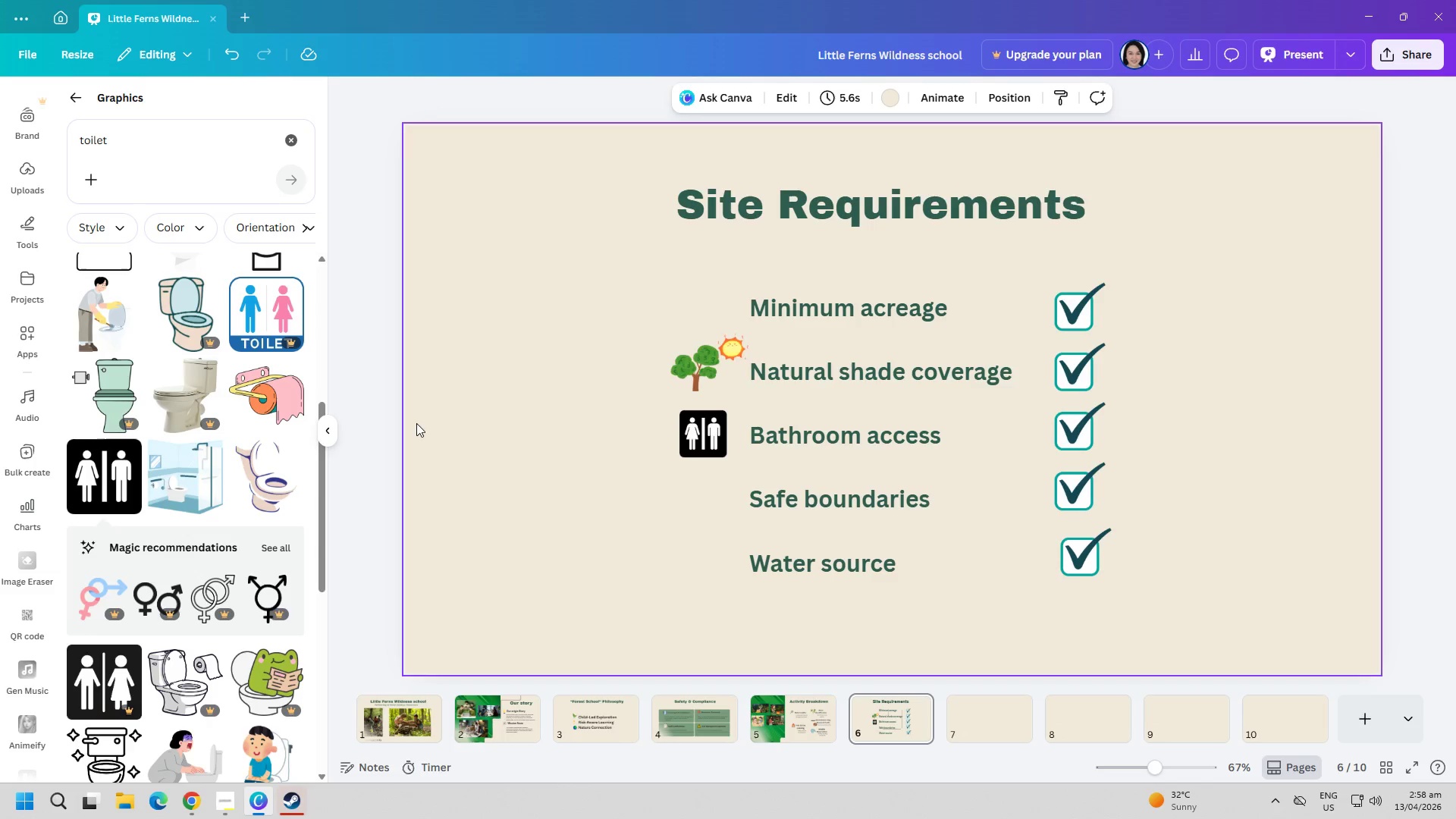 
double_click([187, 140])
 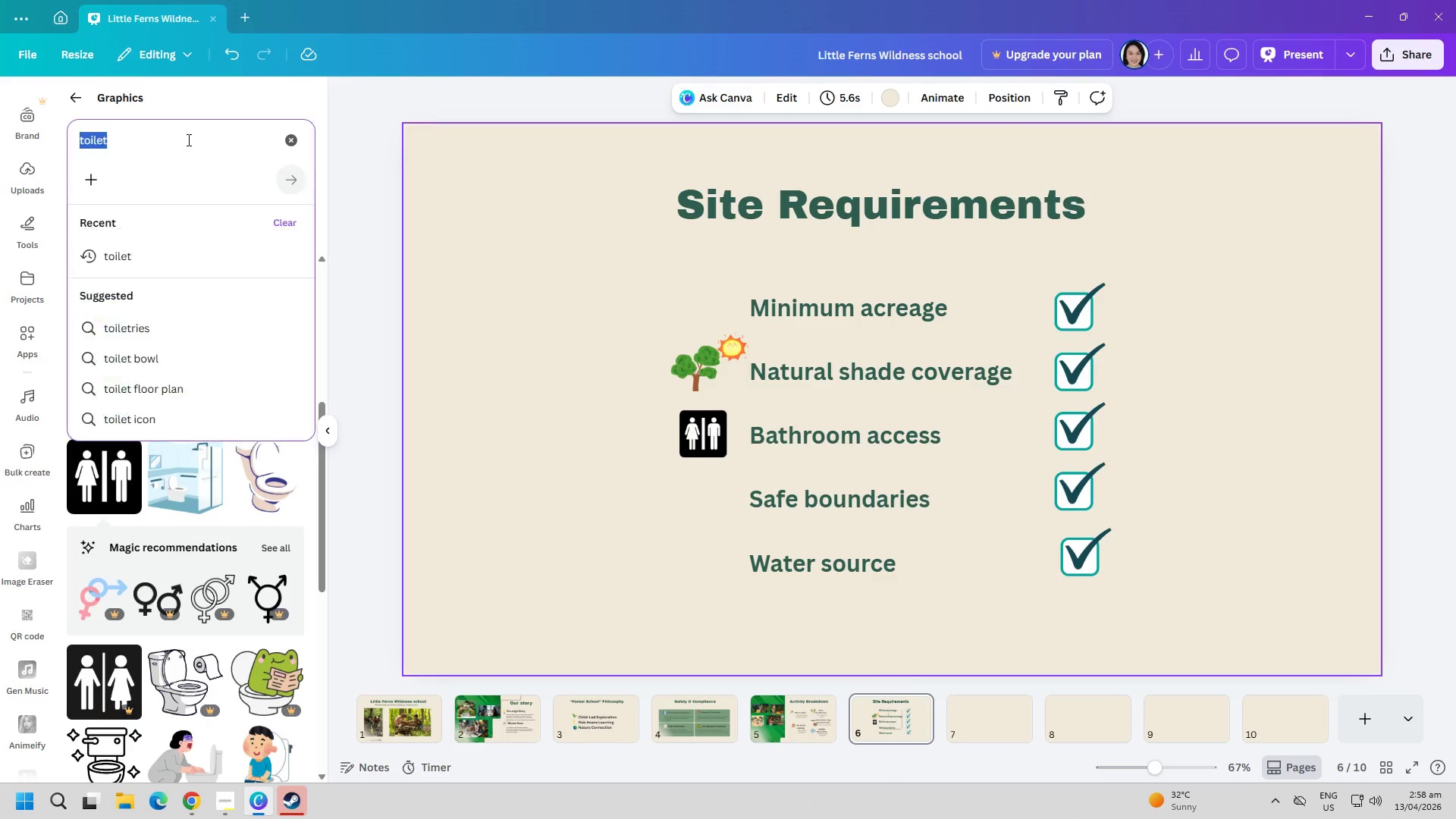 
triple_click([187, 140])
 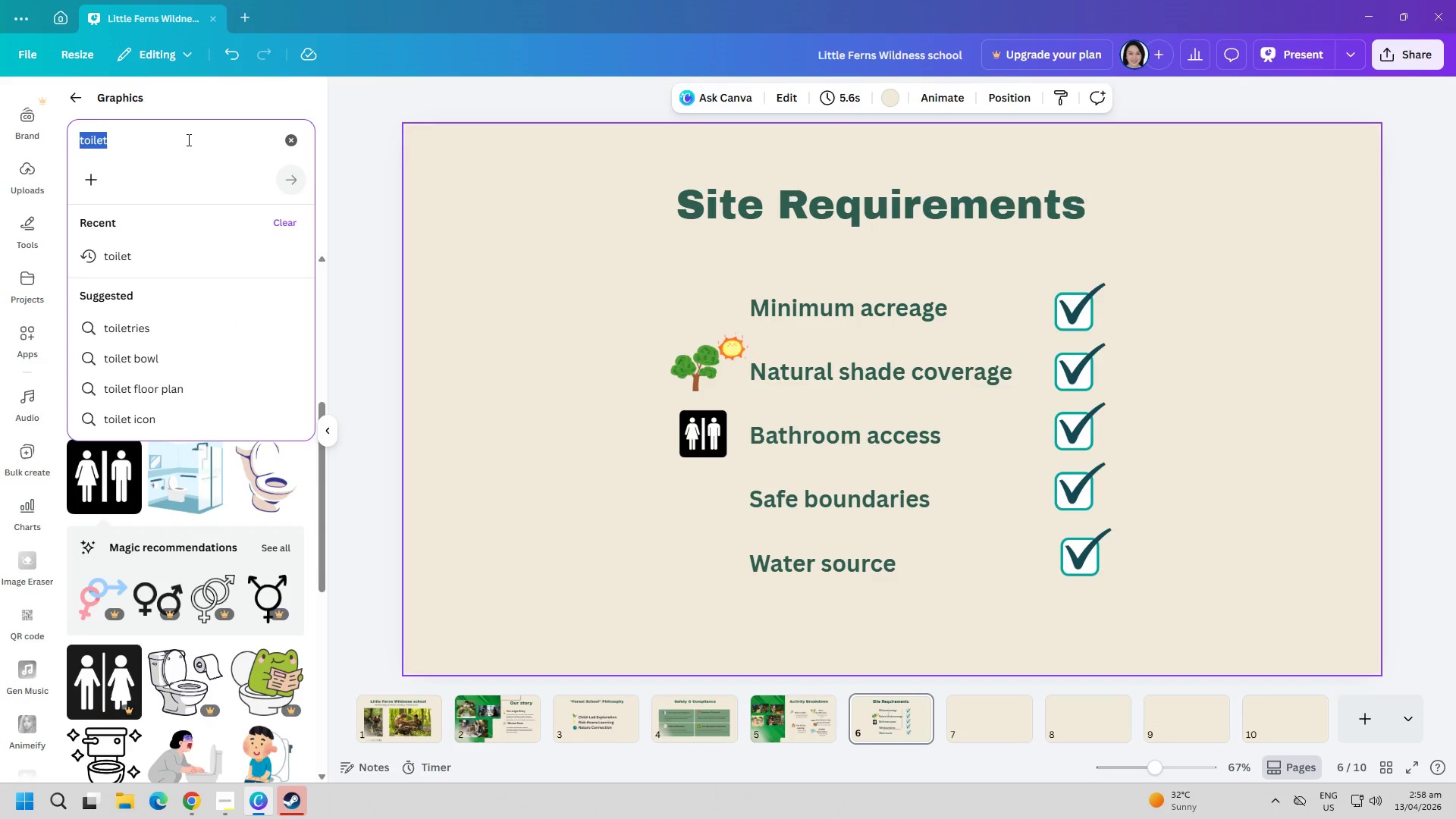 
type(safe boundaries)
 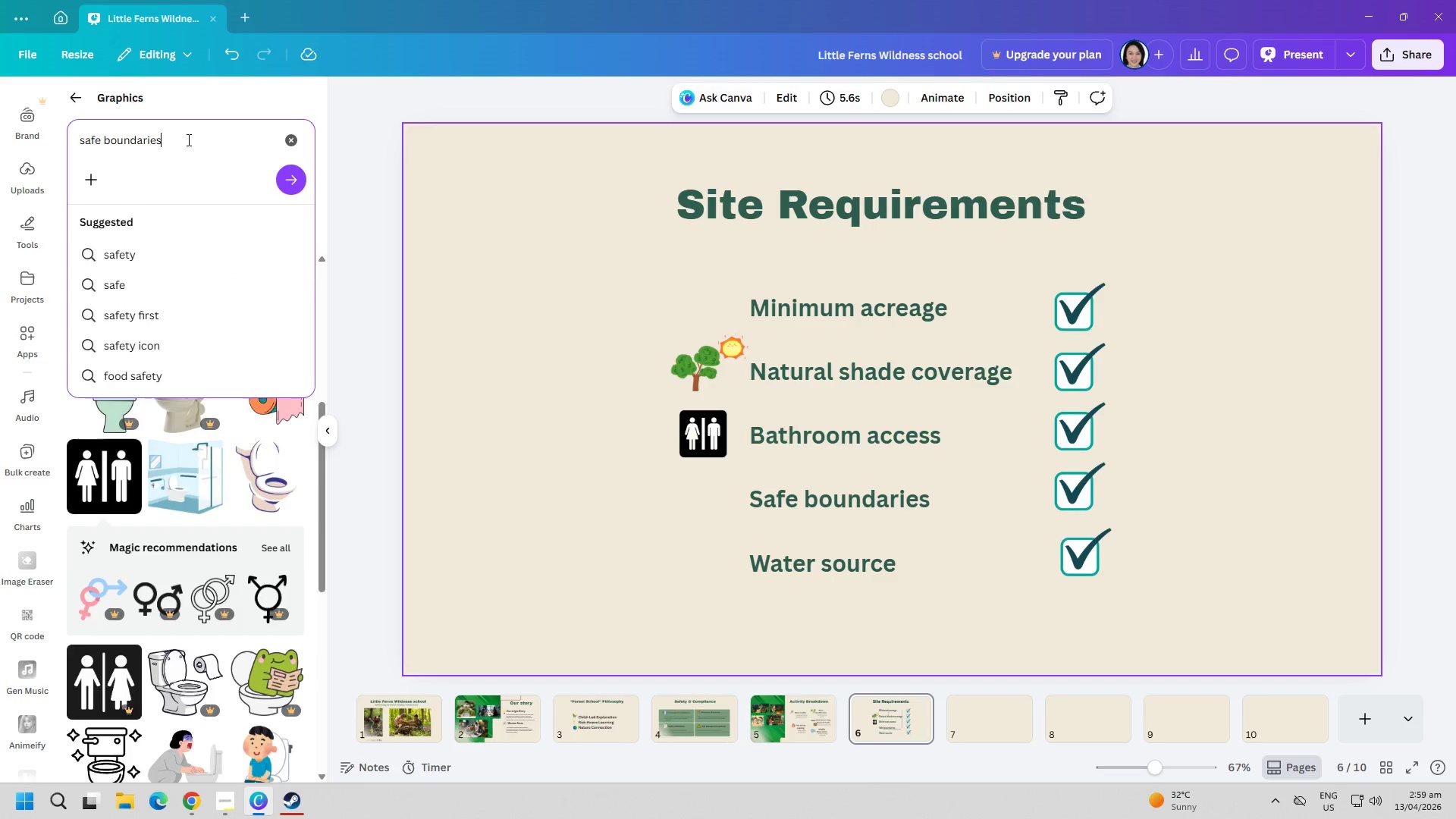 
key(Enter)
 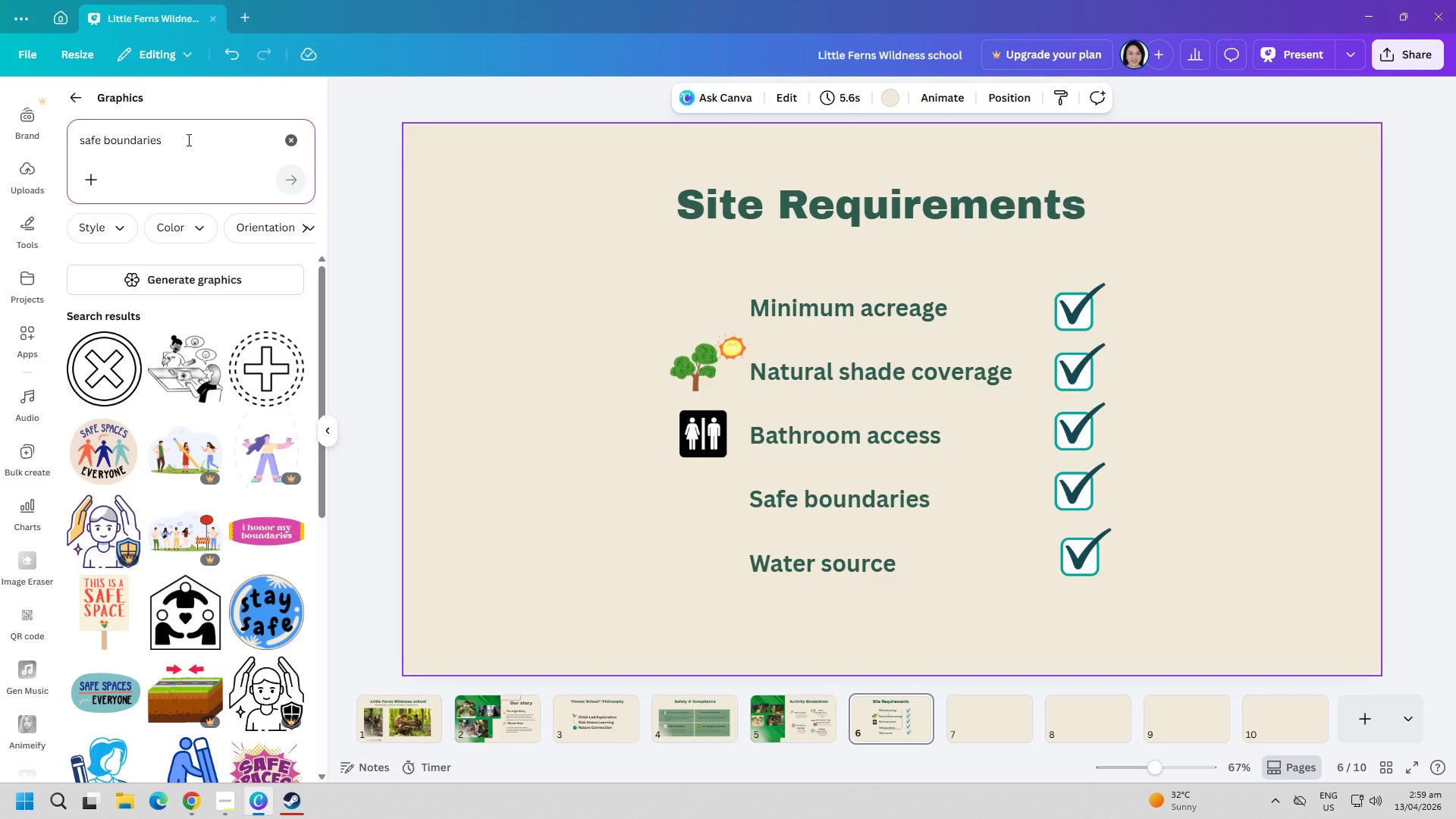 
scroll: coordinate [205, 616], scroll_direction: down, amount: 11.0
 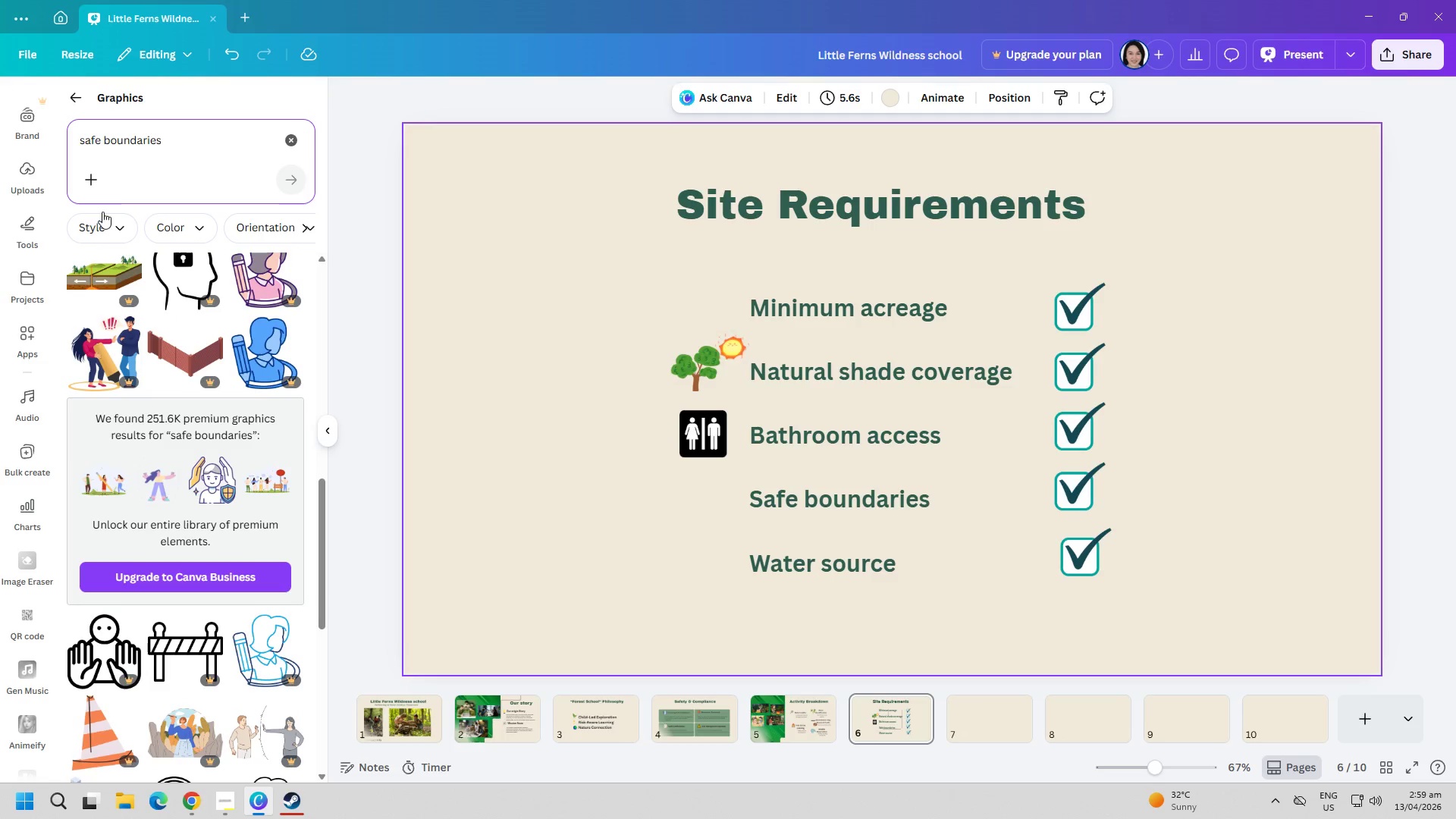 
left_click([186, 152])
 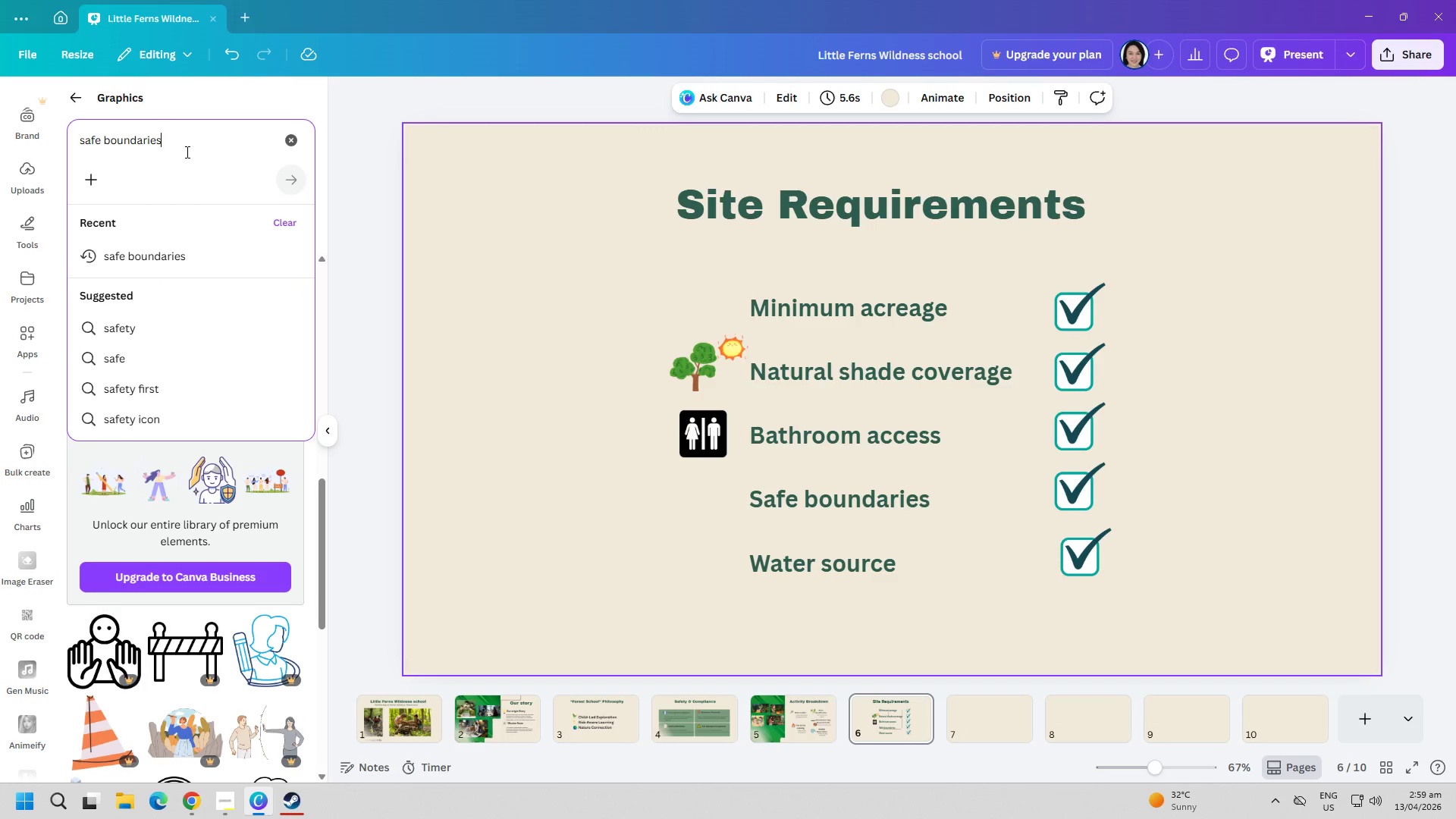 
type(\\)
key(Backspace)
key(Backspace)
key(Backspace)
key(Backspace)
key(Backspace)
key(Backspace)
key(Backspace)
key(Backspace)
key(Backspace)
key(Backspace)
key(Backspace)
key(Backspace)
type(door)
 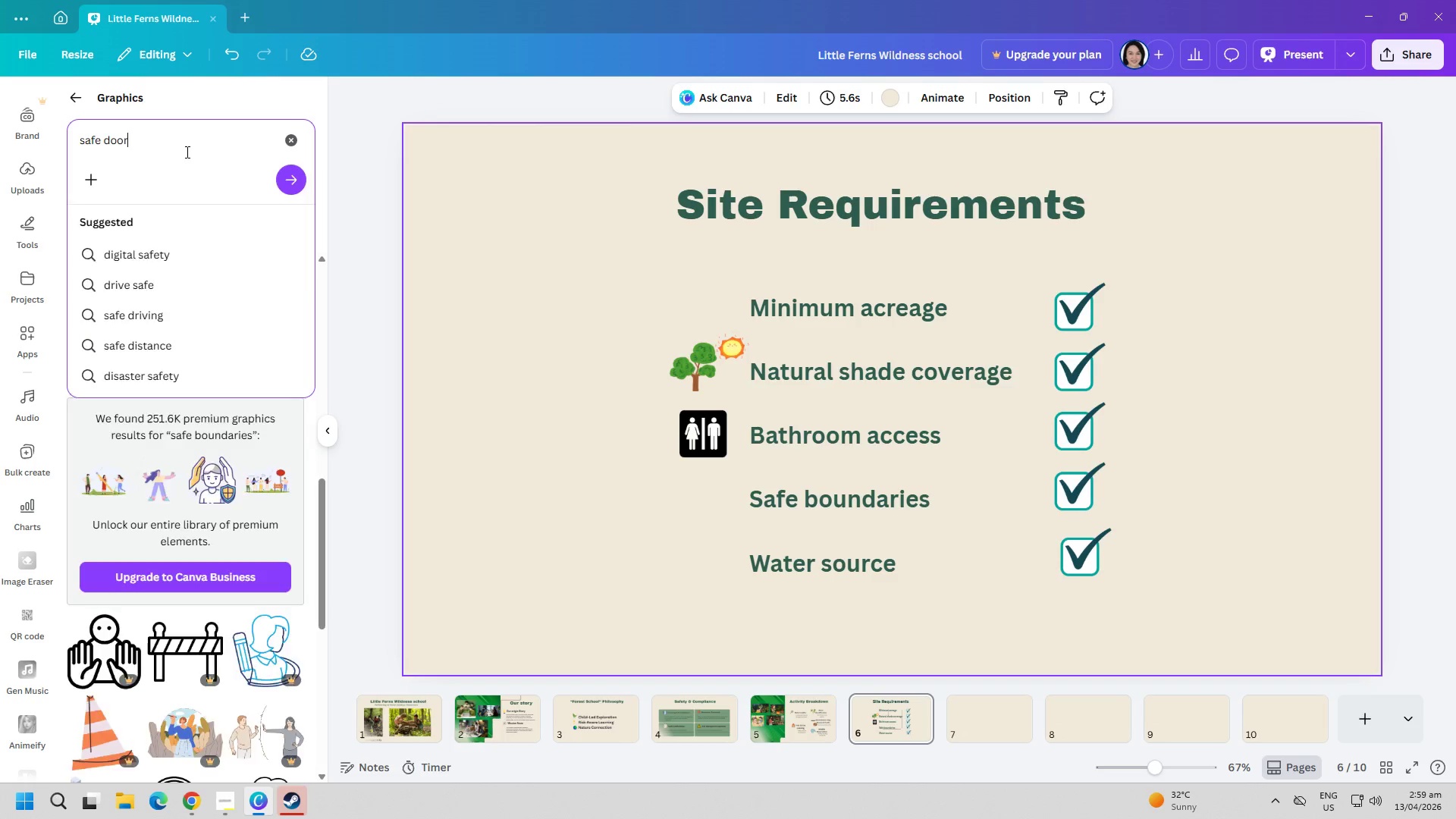 
key(Enter)
 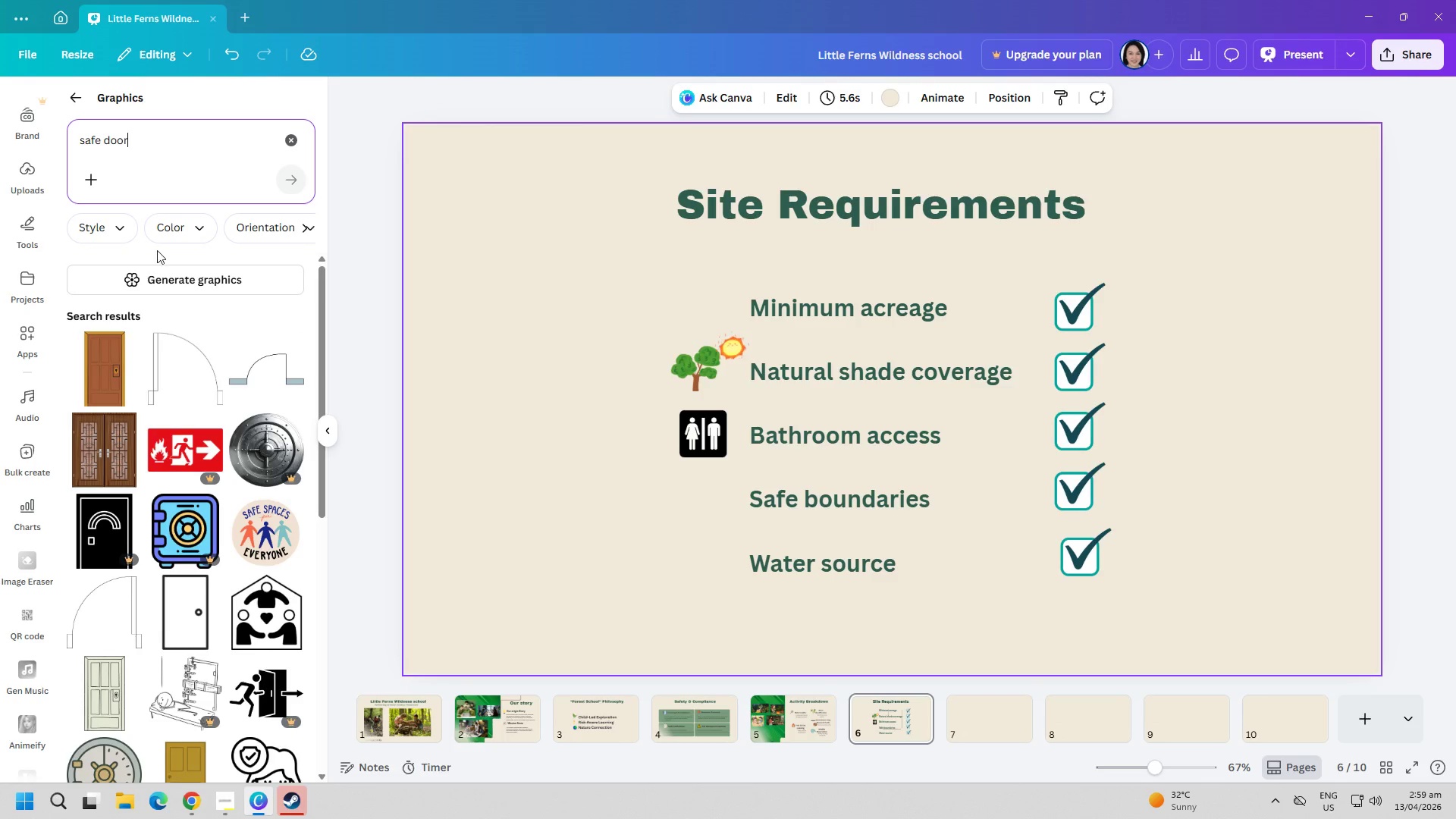 
left_click([155, 143])
 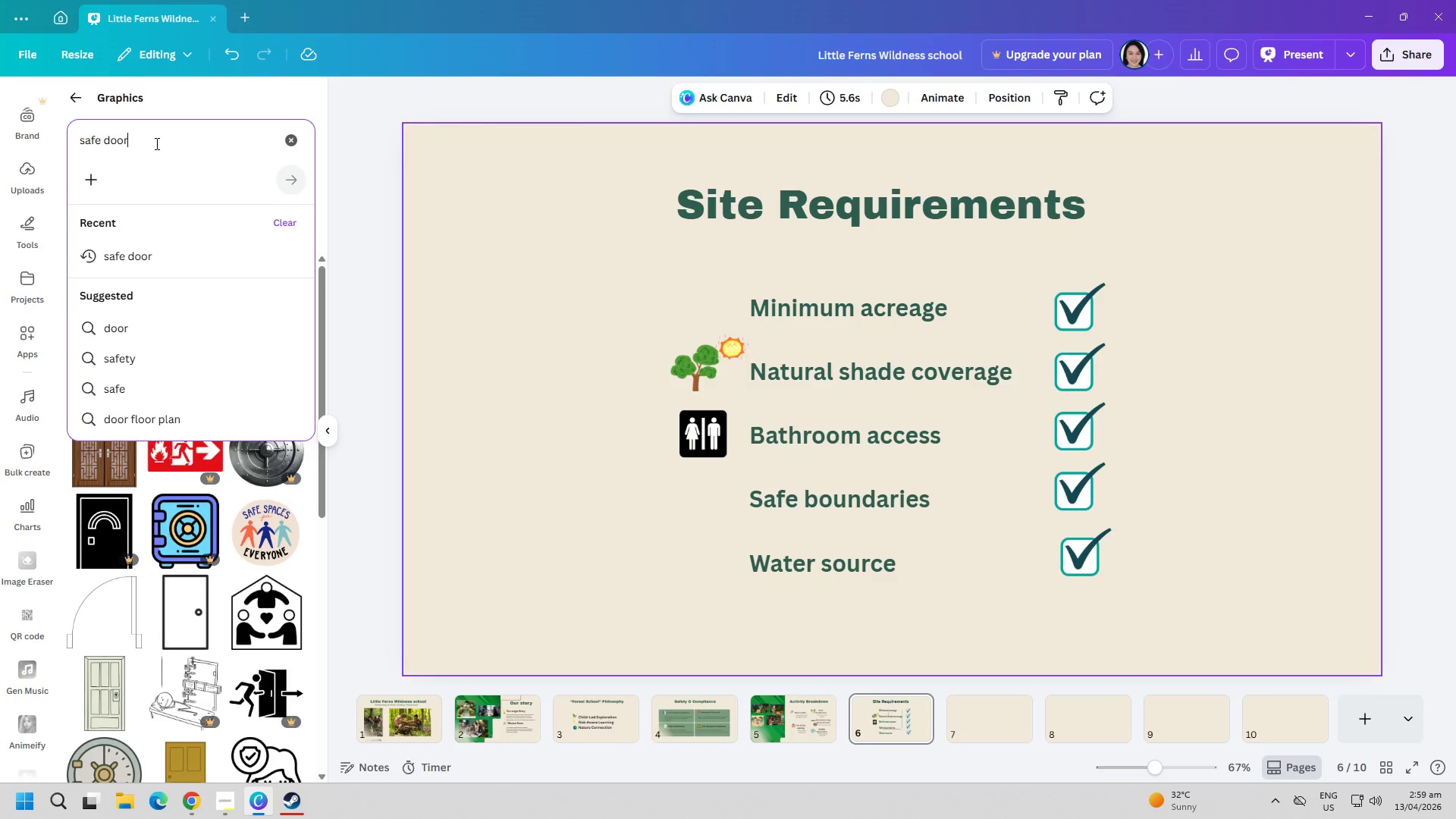 
type( outside)
 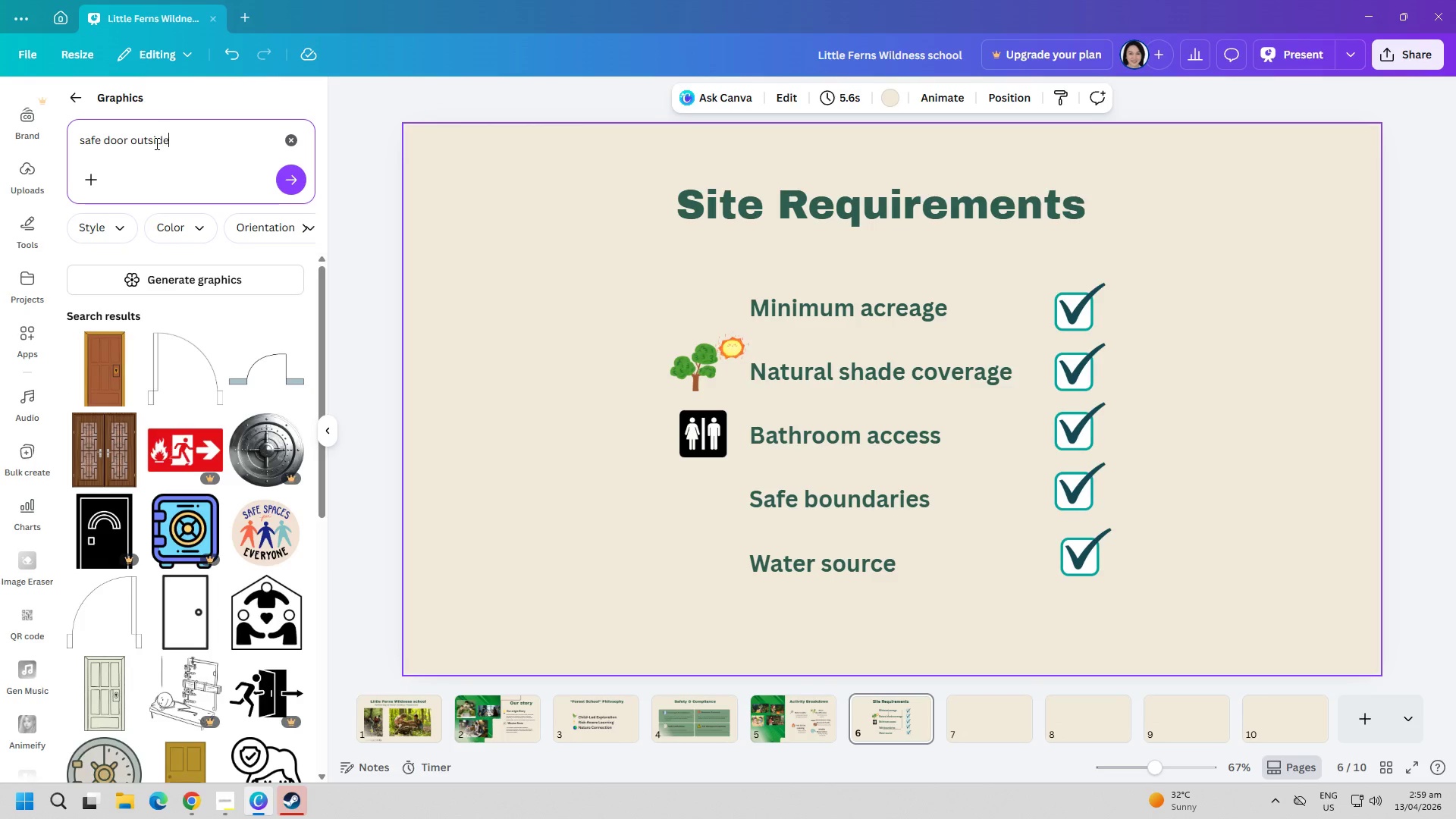 
key(Enter)
 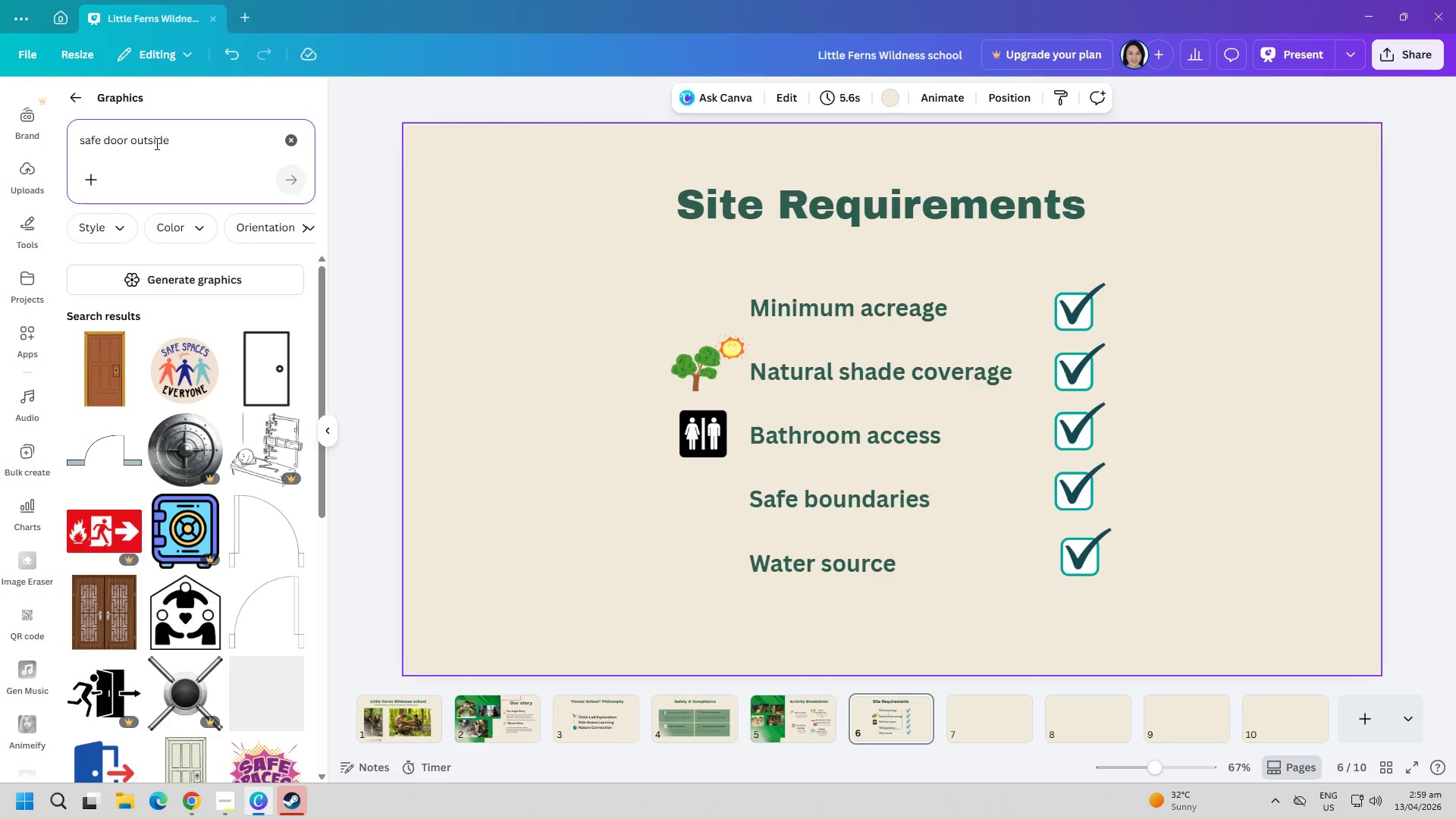 
scroll: coordinate [201, 522], scroll_direction: down, amount: 18.0
 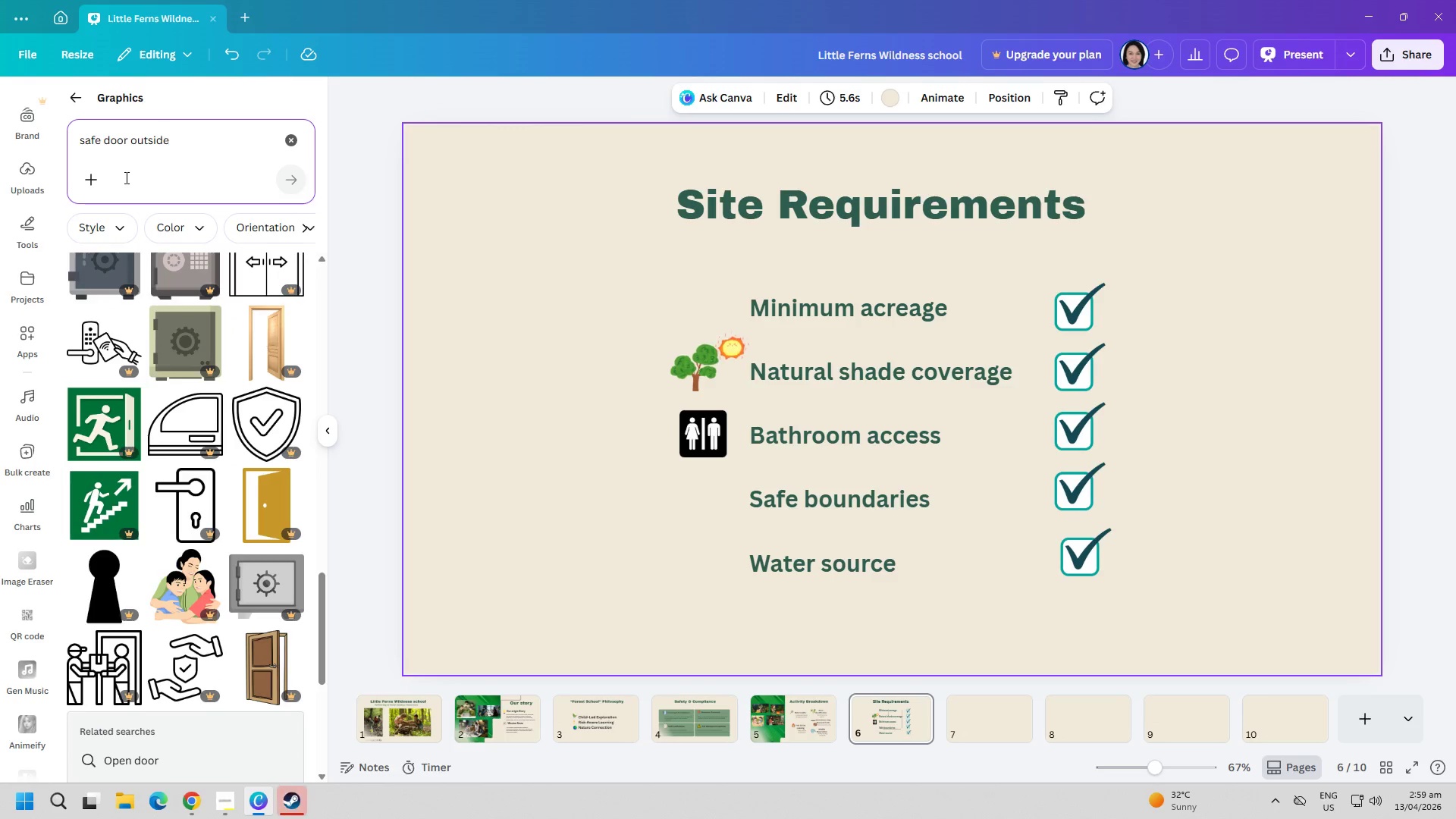 
left_click_drag(start_coordinate=[180, 150], to_coordinate=[0, 150])
 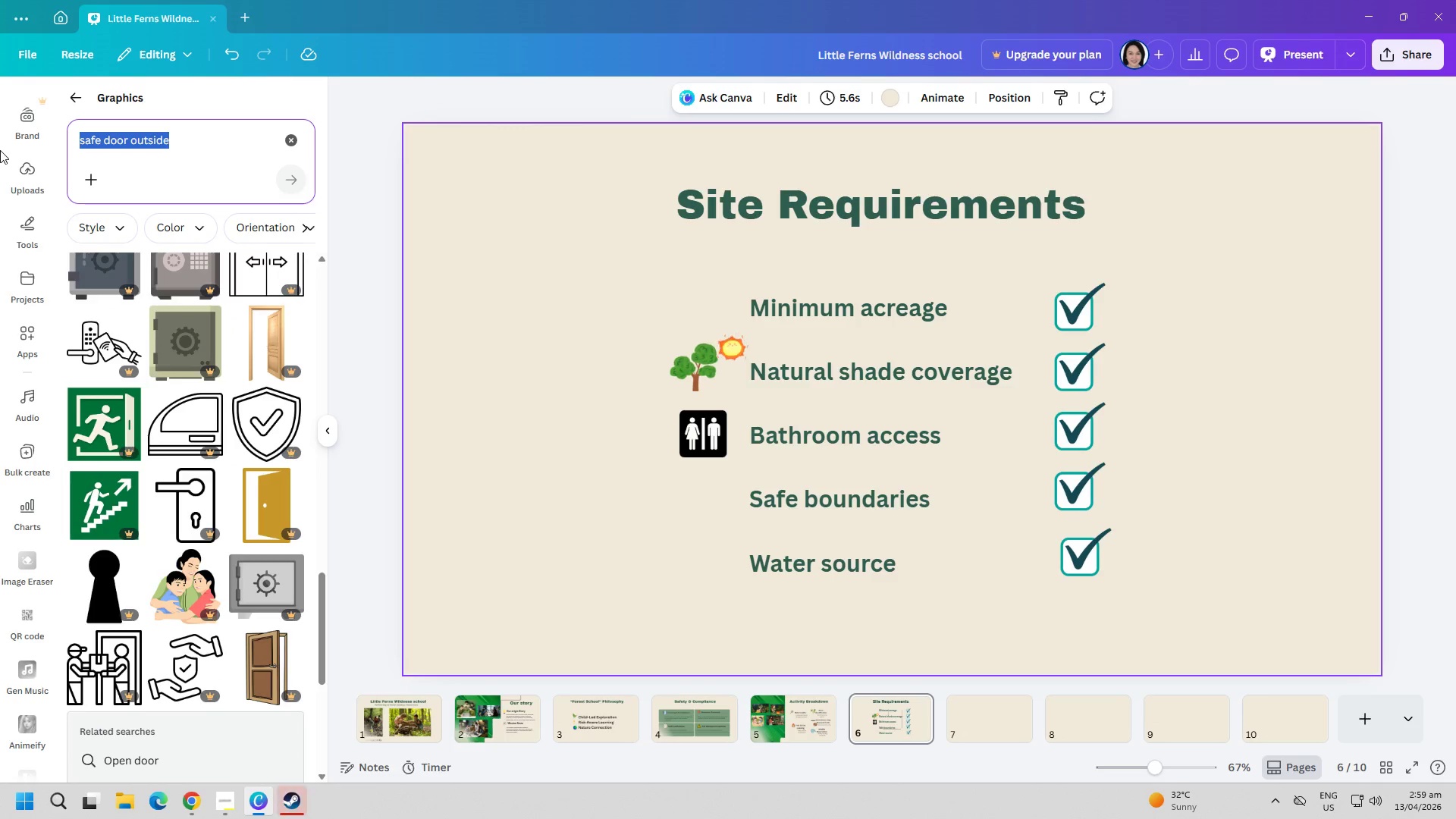 
type(water source)
 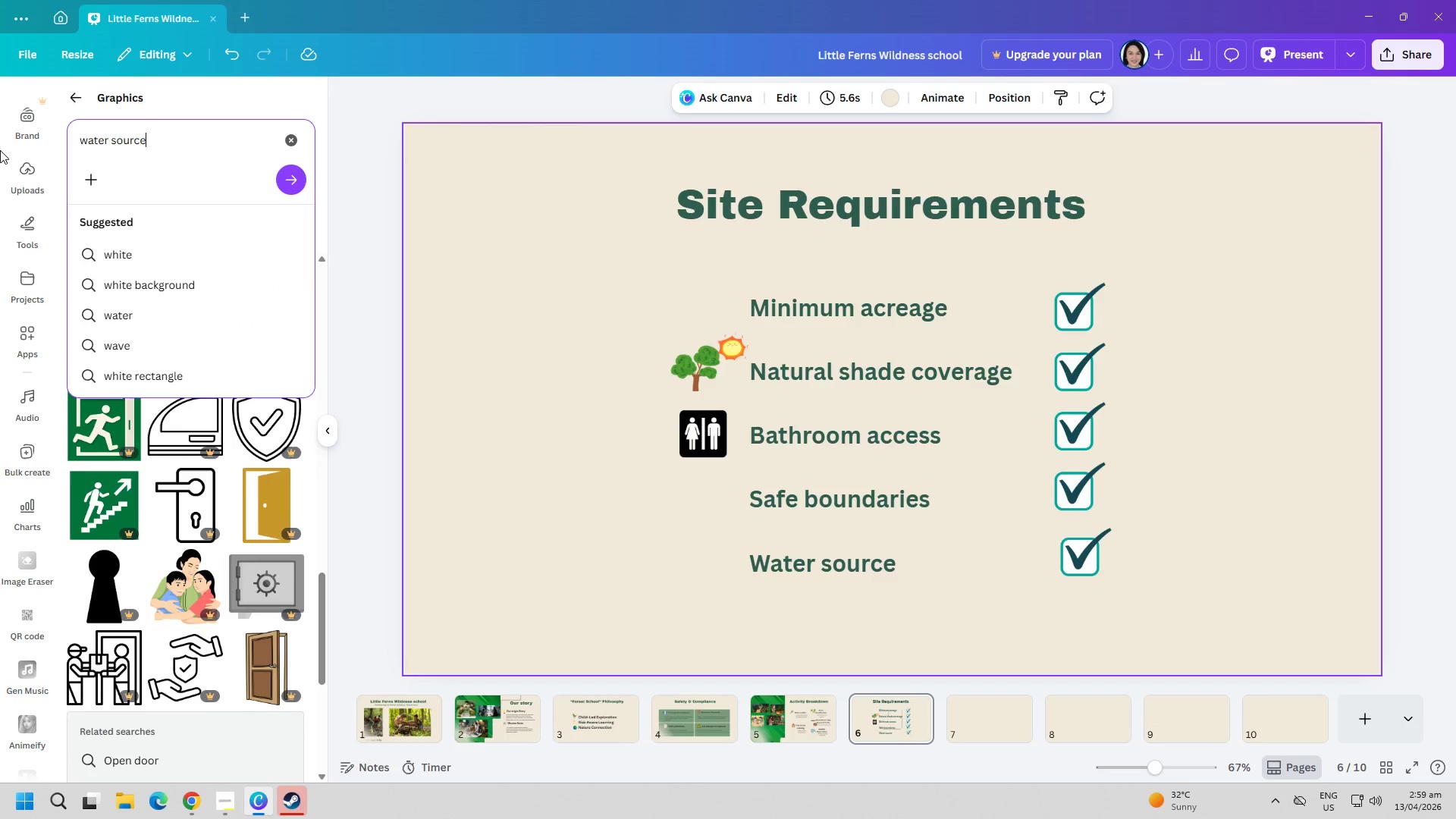 
key(Enter)
 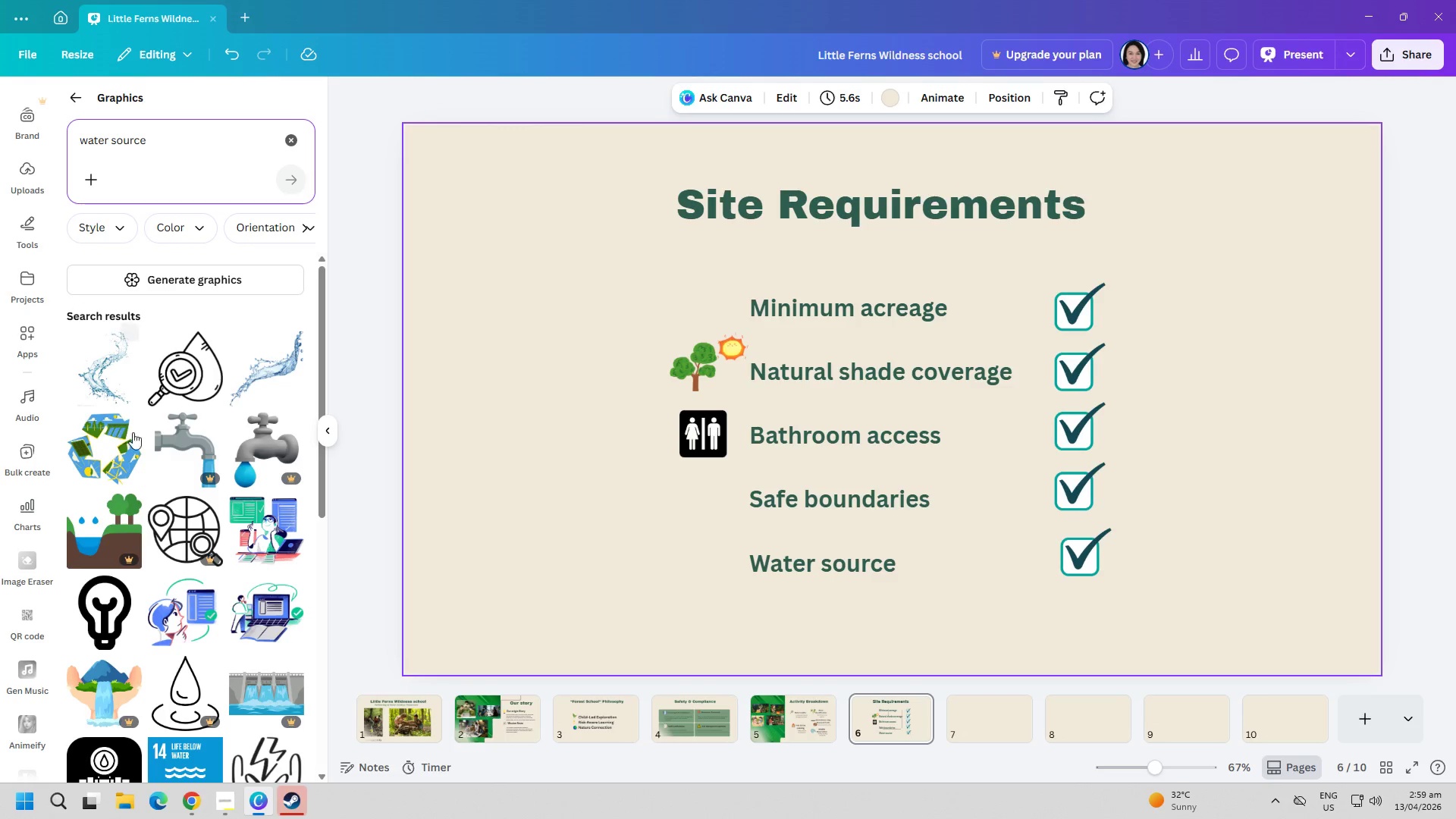 
mouse_move([126, 383])
 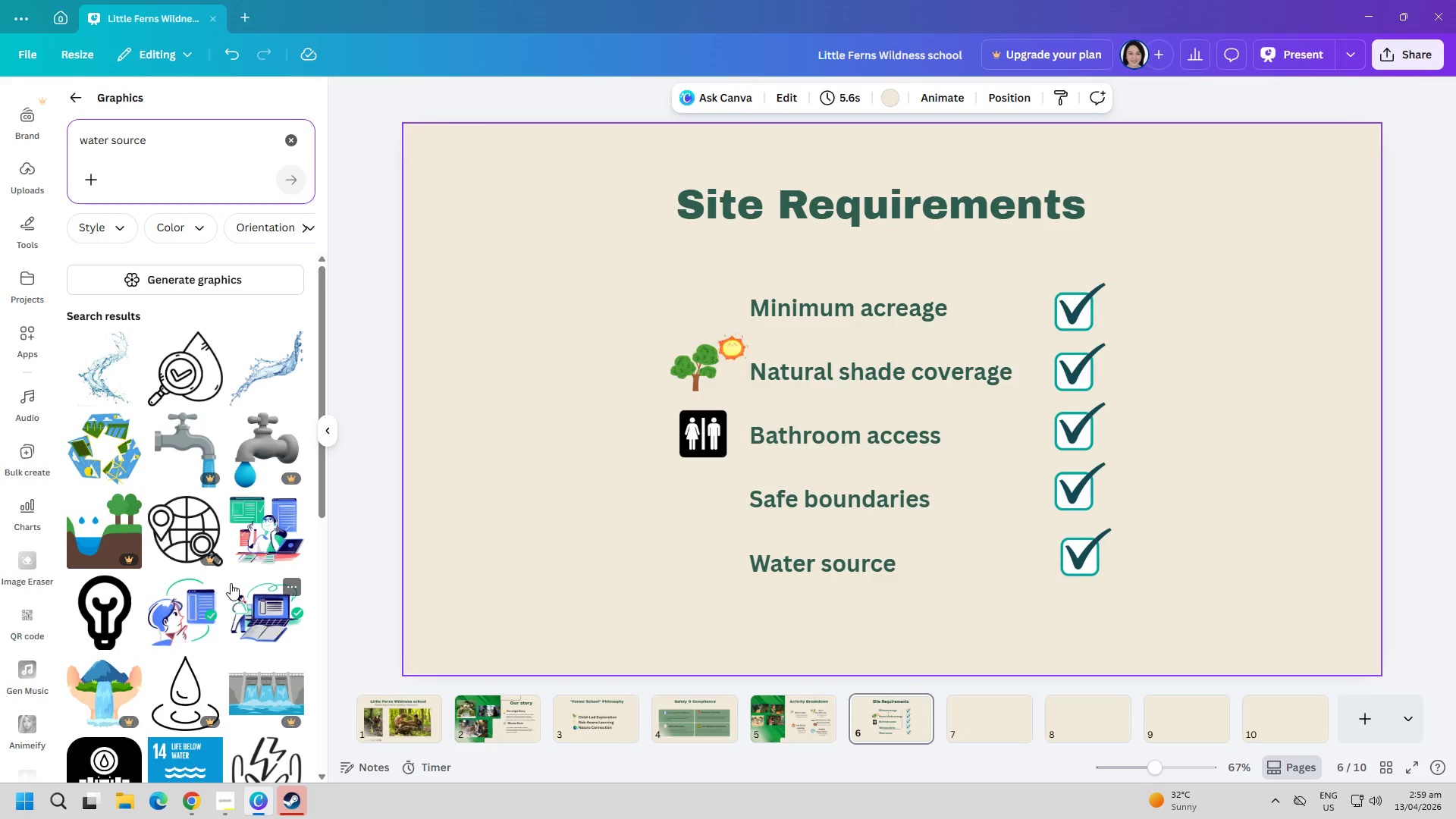 
scroll: coordinate [209, 593], scroll_direction: down, amount: 13.0
 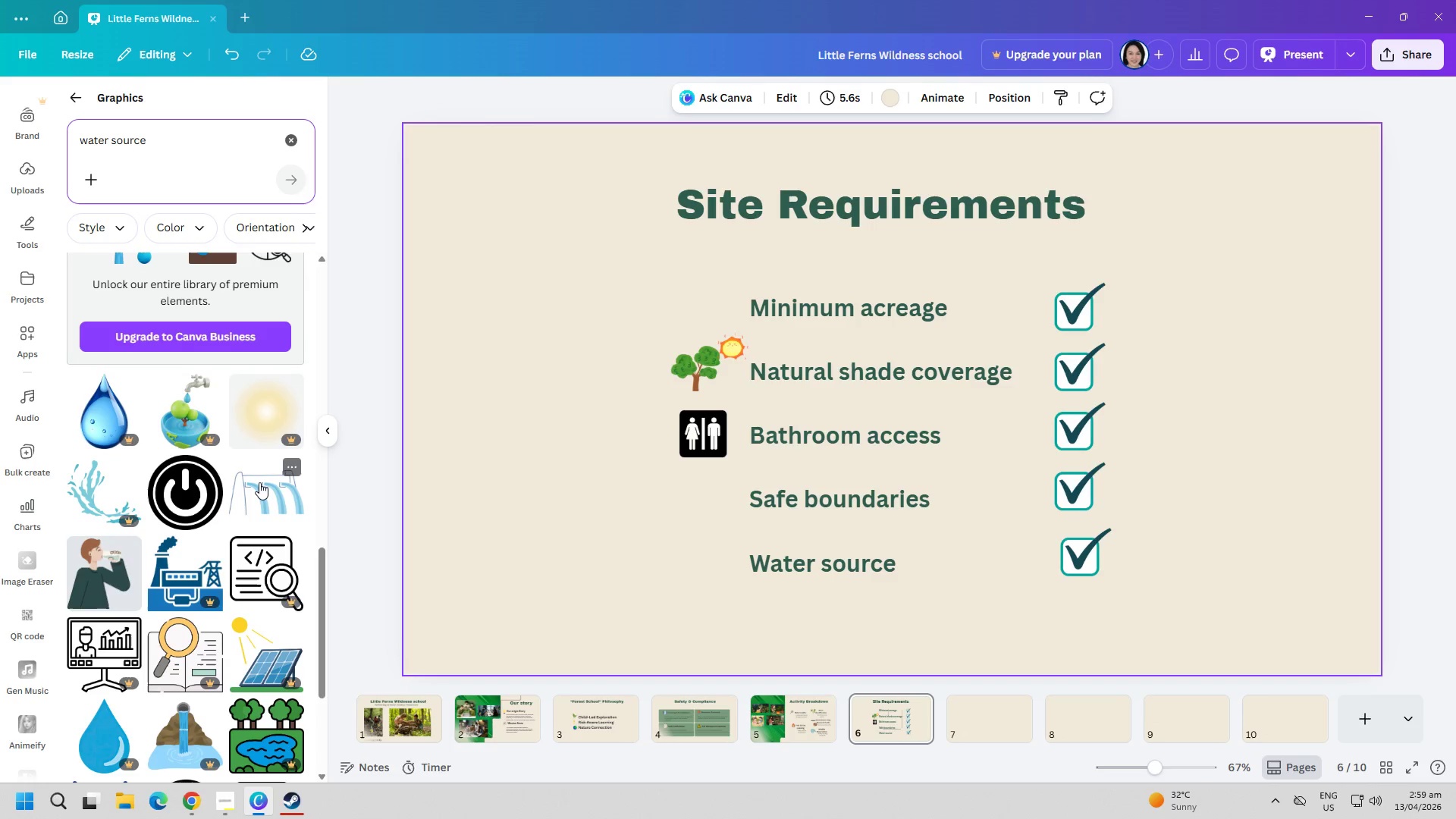 
left_click([259, 482])
 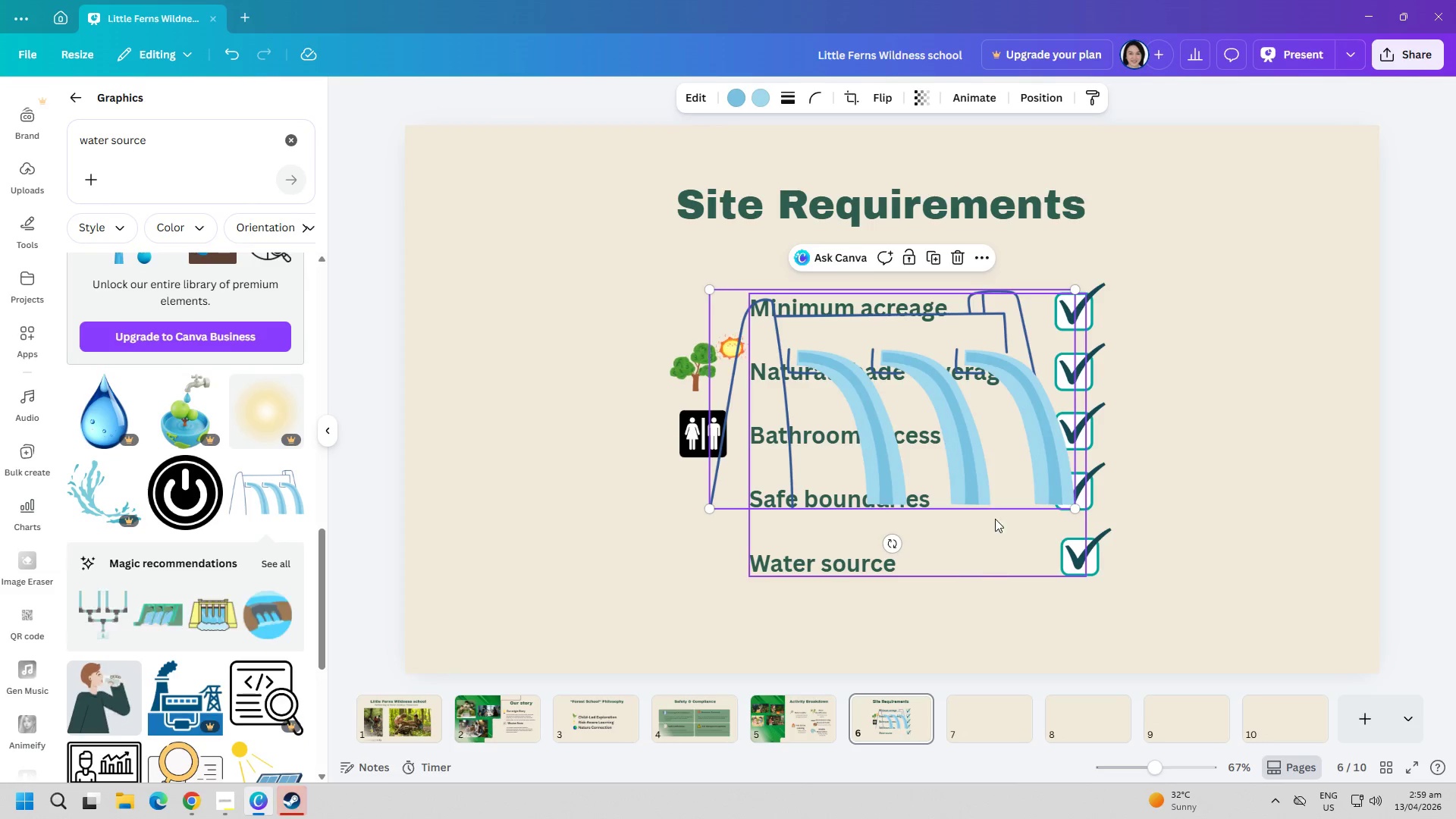 
left_click_drag(start_coordinate=[950, 450], to_coordinate=[590, 562])
 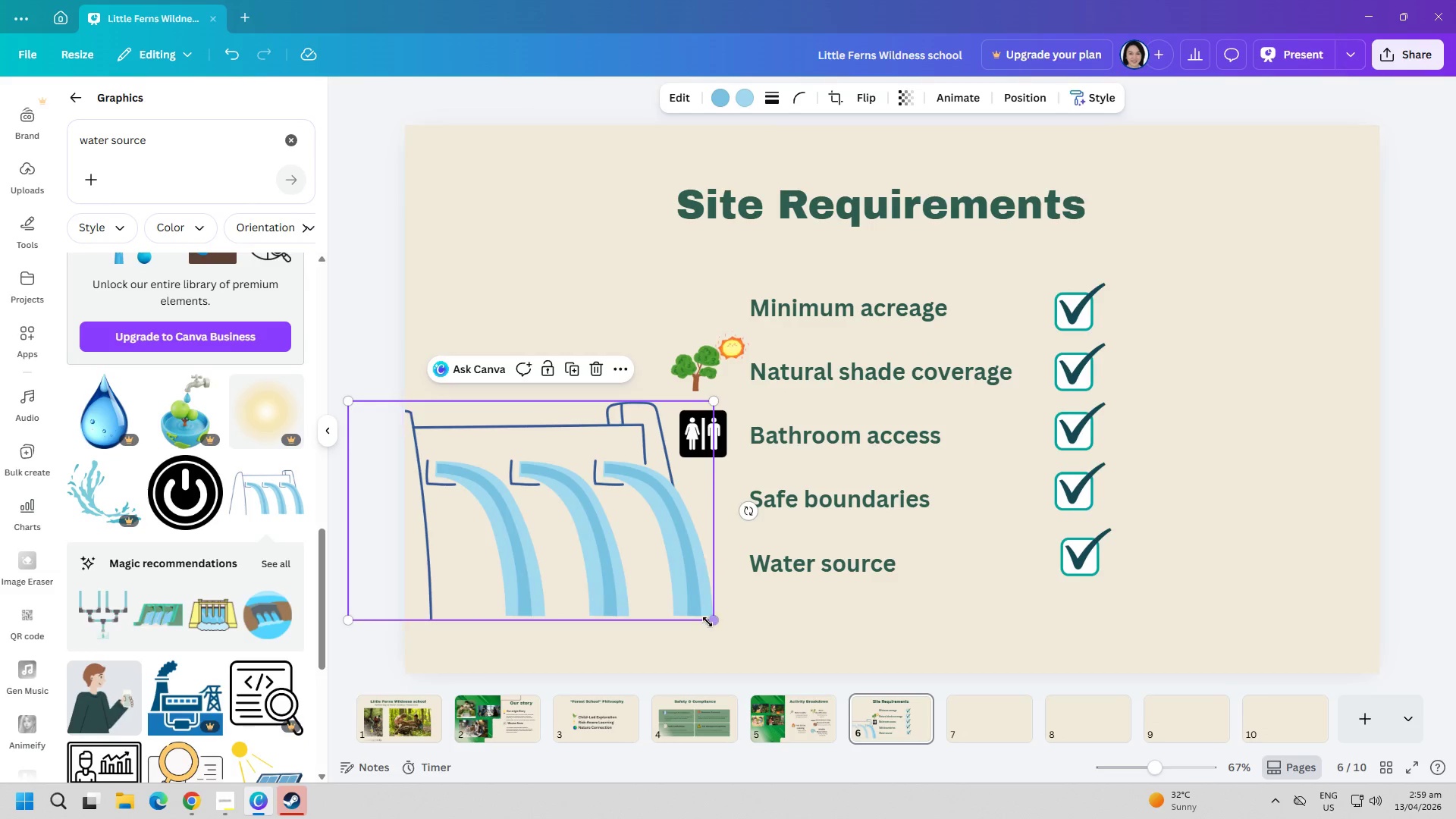 
left_click_drag(start_coordinate=[708, 622], to_coordinate=[538, 510])
 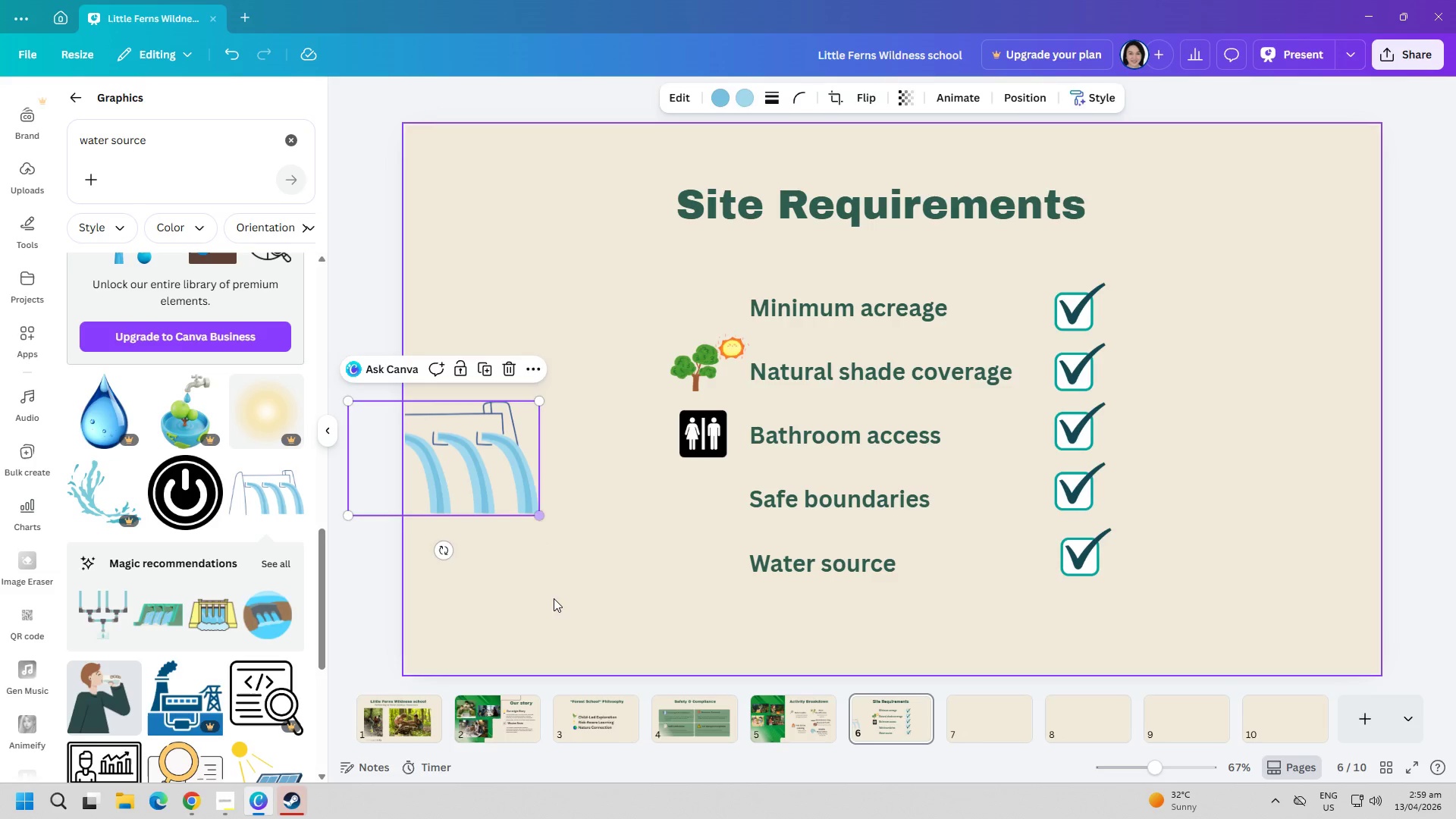 
left_click([554, 600])
 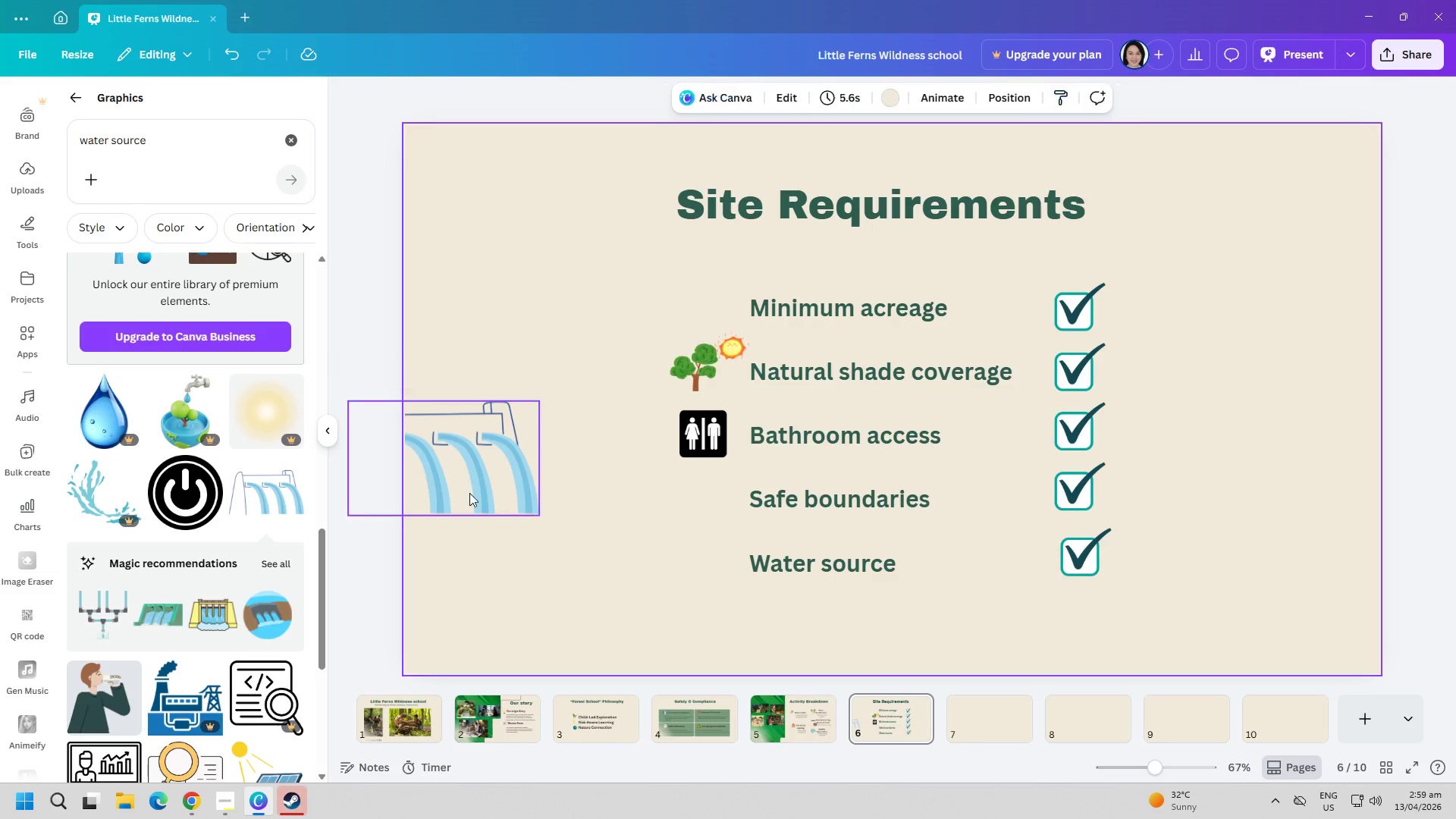 
left_click_drag(start_coordinate=[447, 471], to_coordinate=[559, 526])
 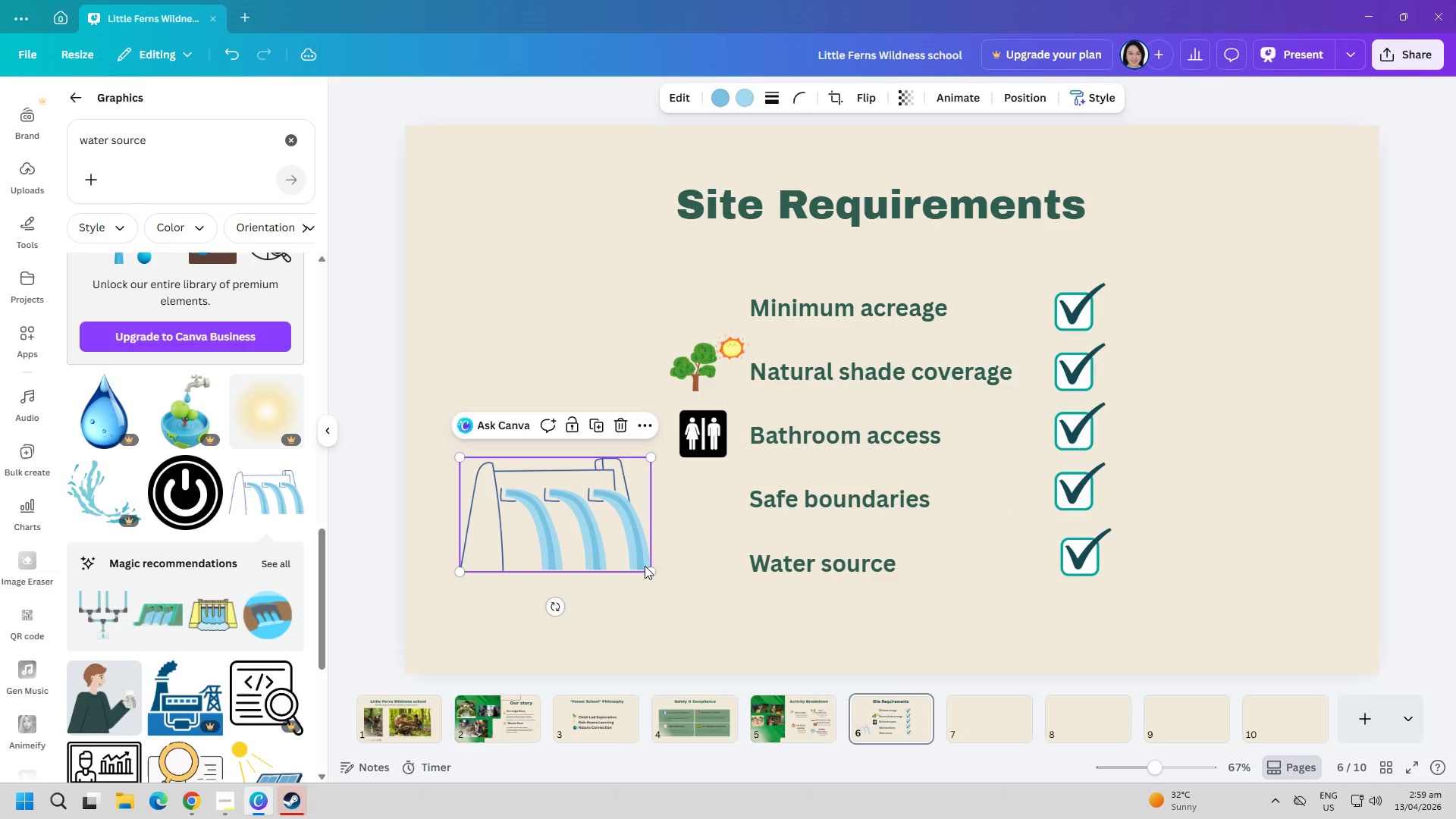 
left_click_drag(start_coordinate=[646, 567], to_coordinate=[551, 482])
 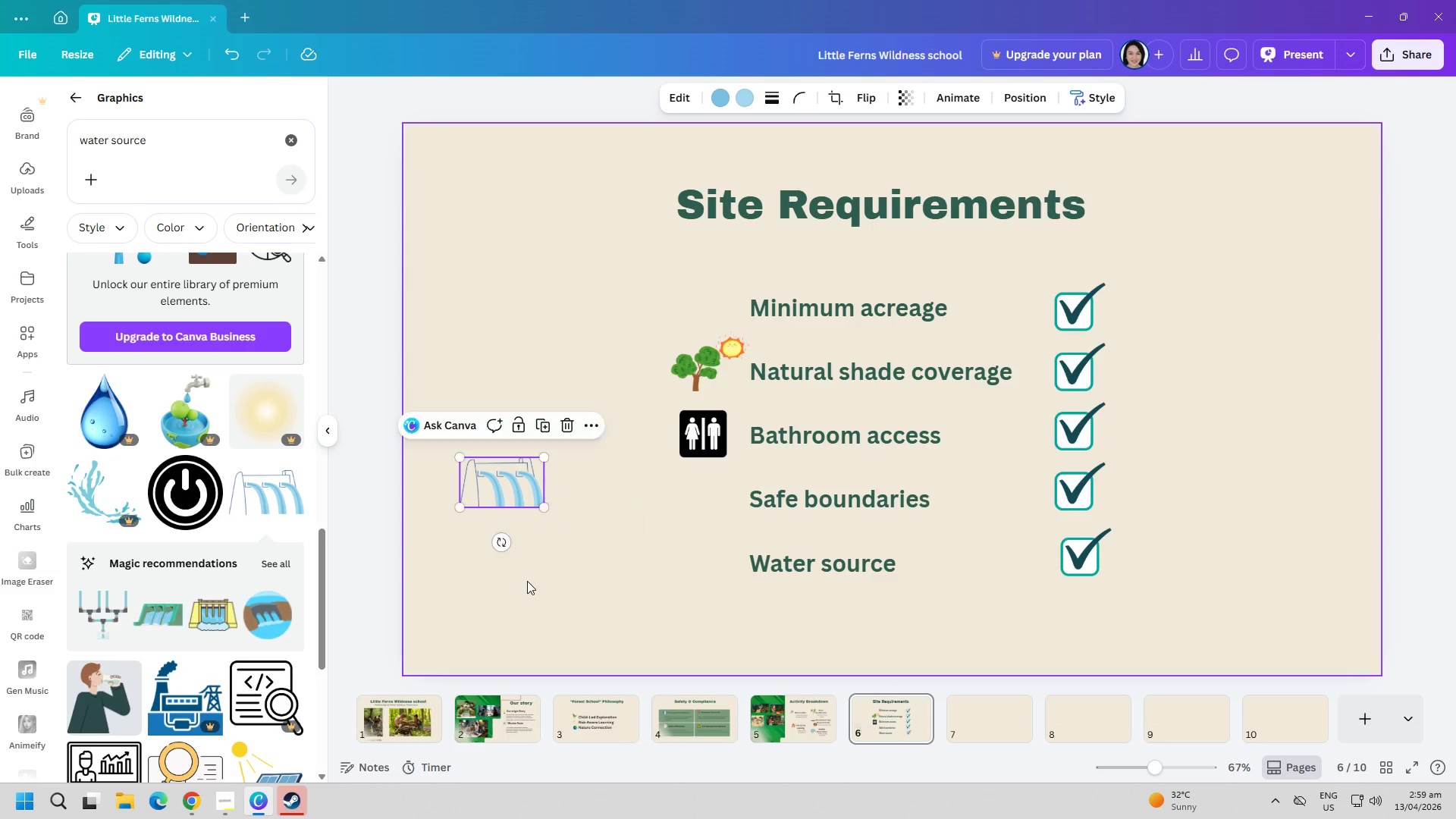 
left_click([526, 581])
 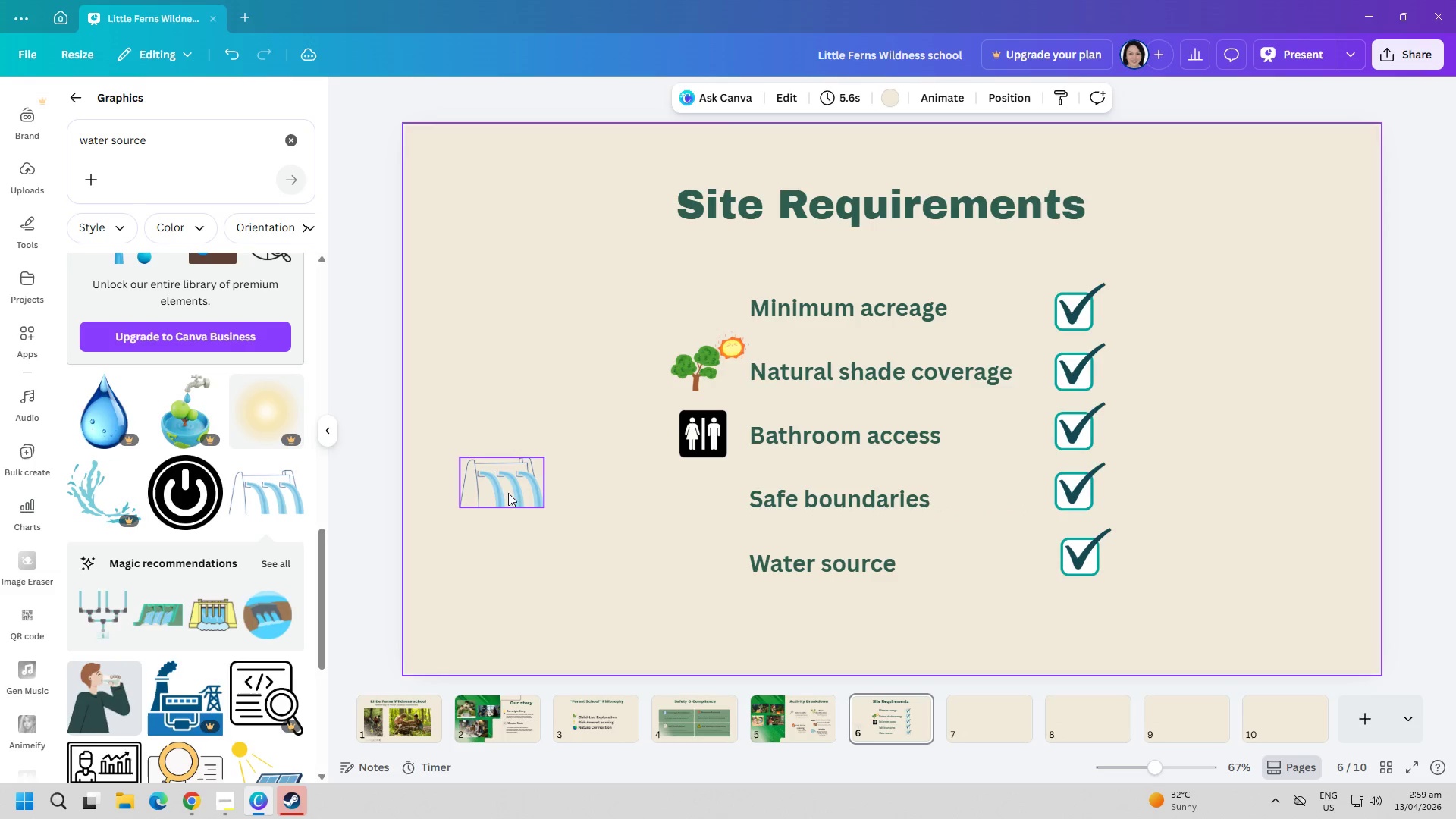 
left_click_drag(start_coordinate=[508, 481], to_coordinate=[701, 566])
 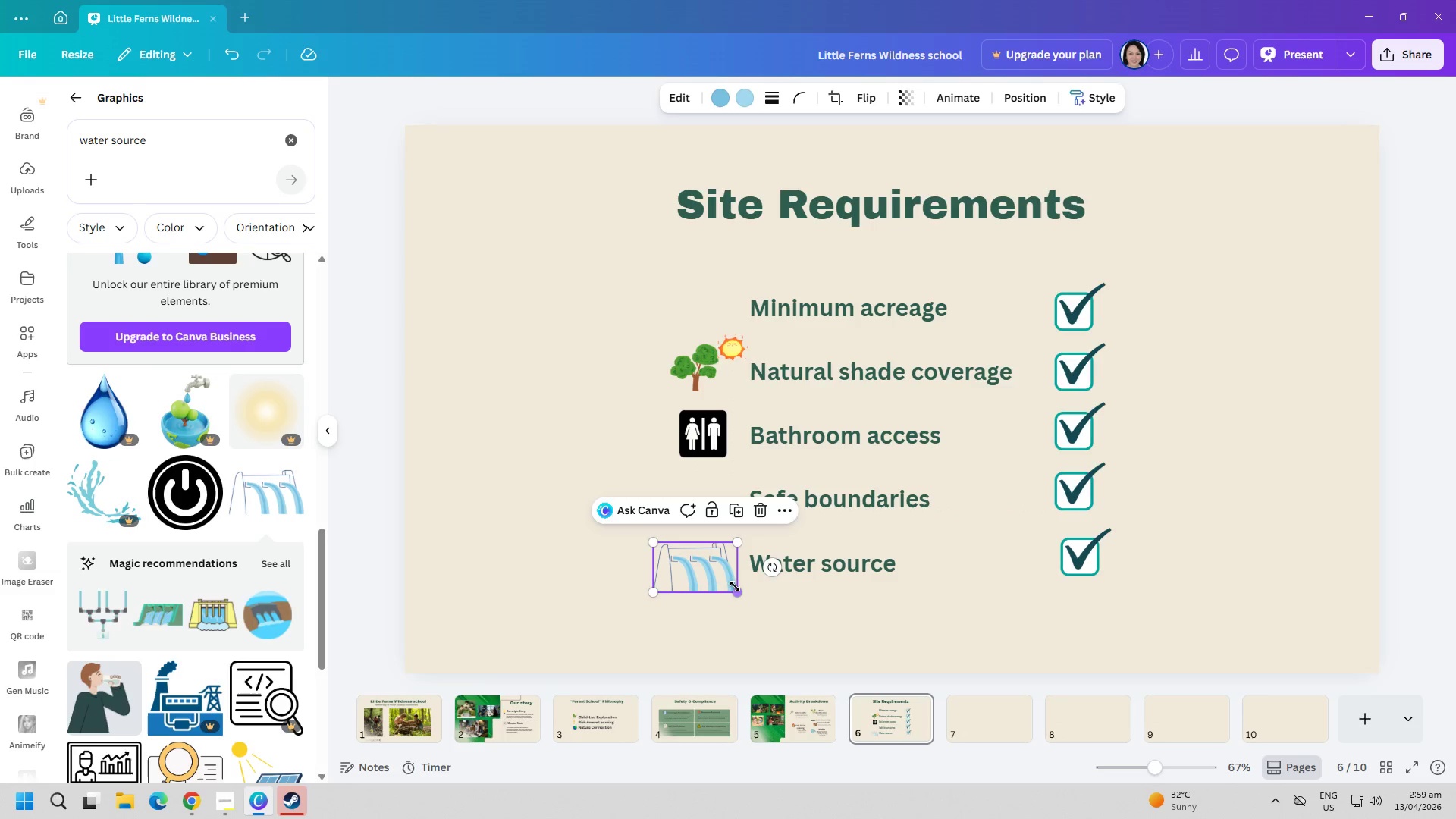 
left_click_drag(start_coordinate=[736, 586], to_coordinate=[715, 580])
 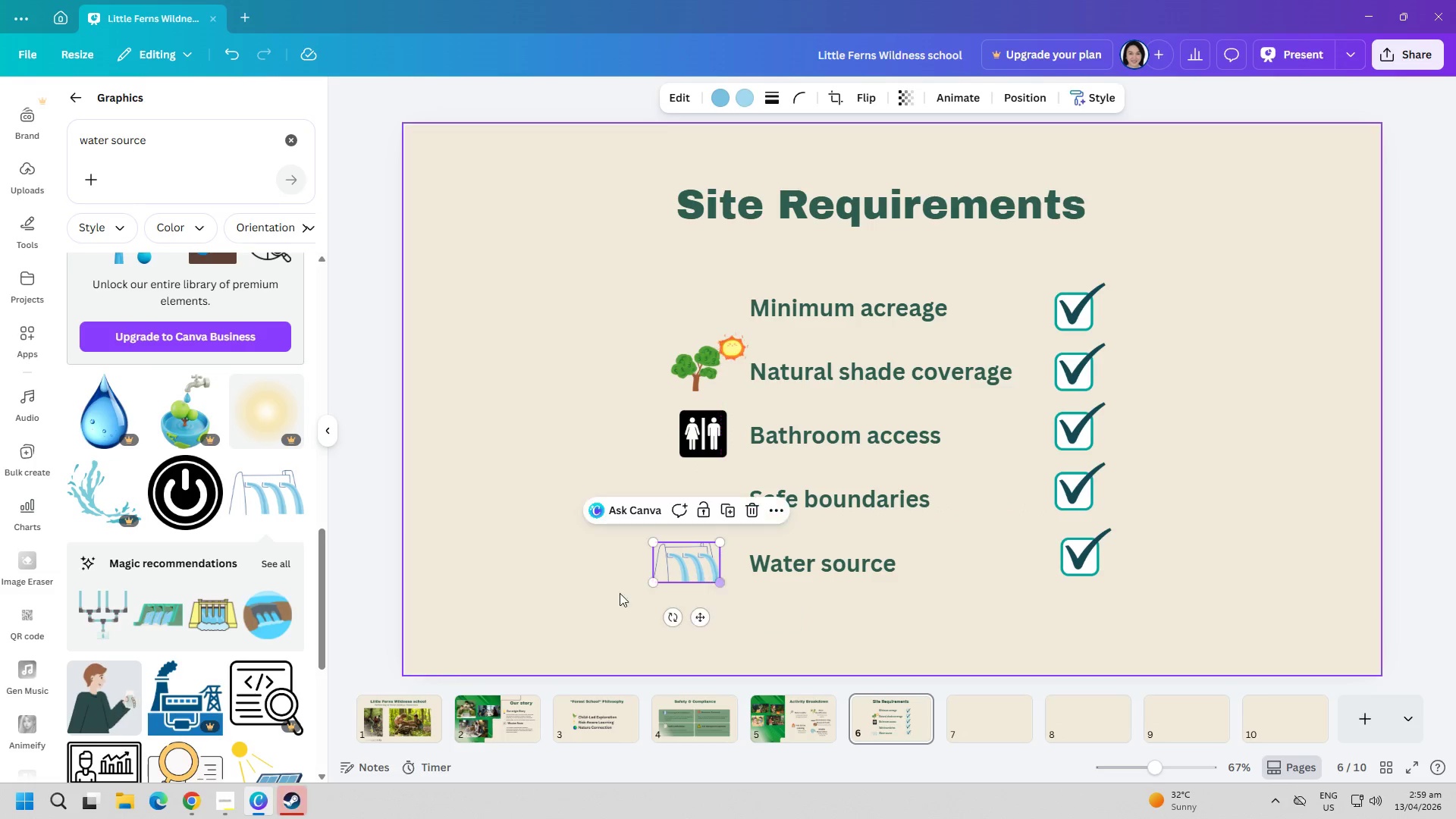 
left_click([544, 590])
 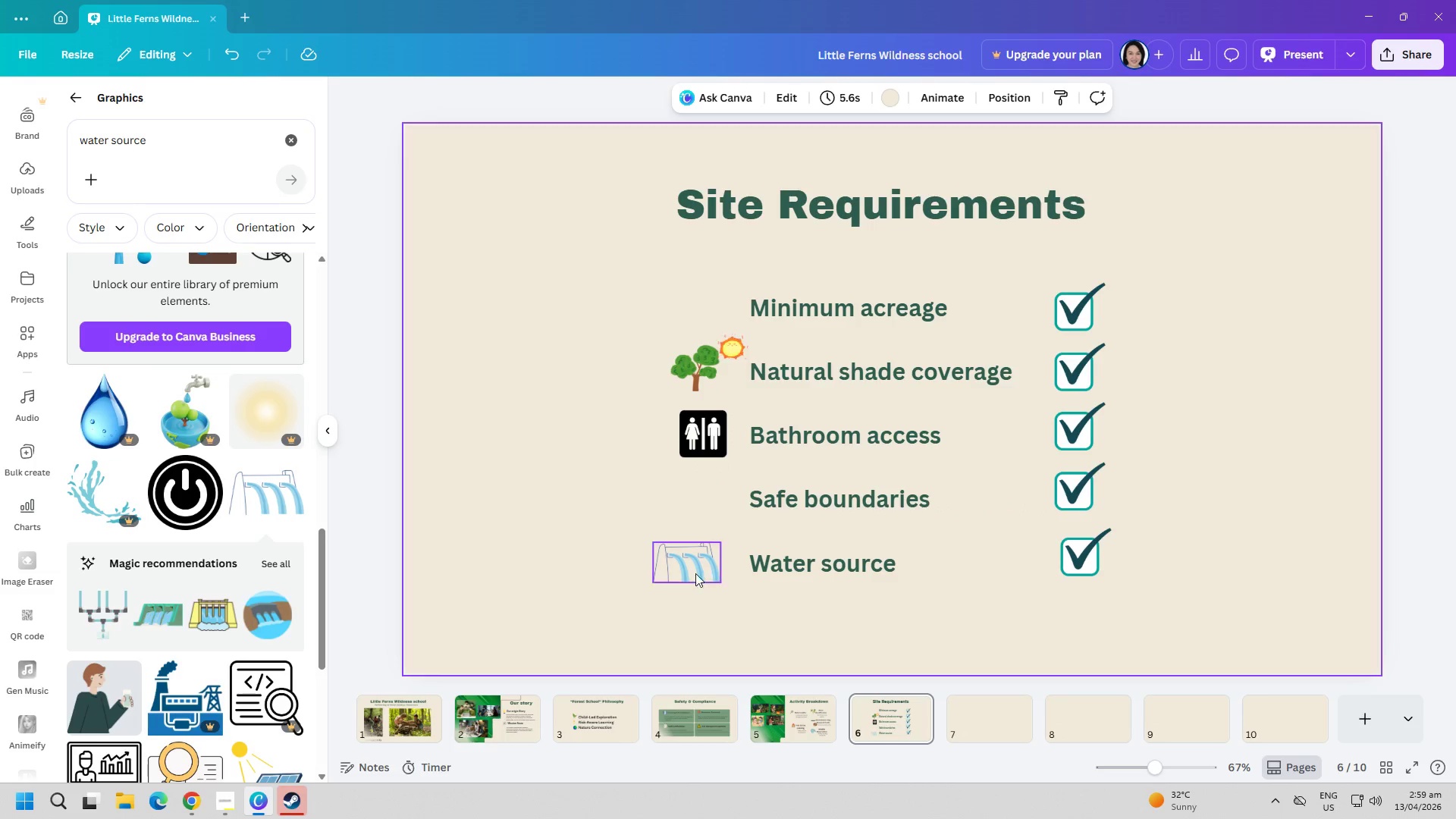 
left_click_drag(start_coordinate=[701, 566], to_coordinate=[718, 569])
 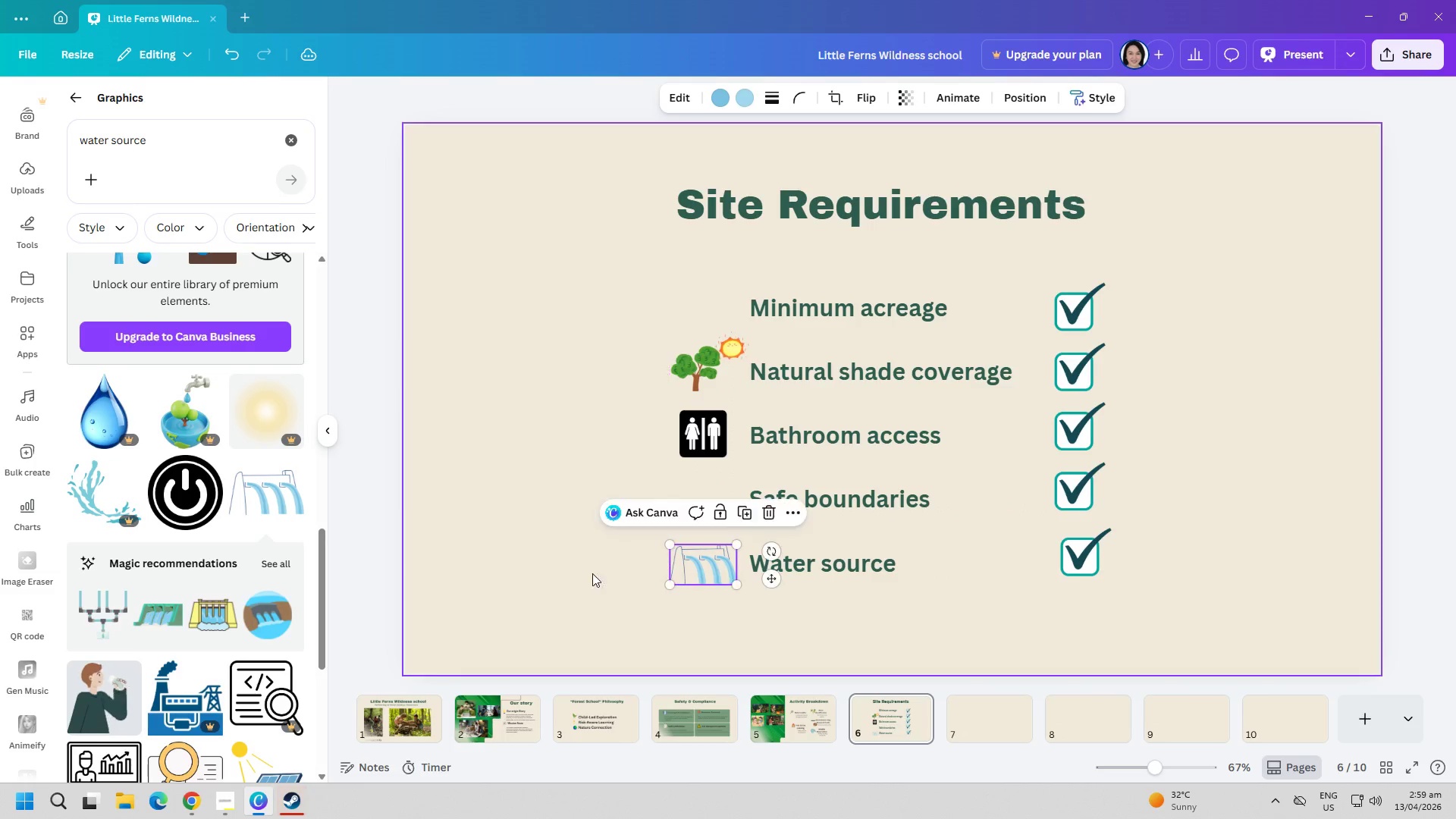 
left_click([520, 560])
 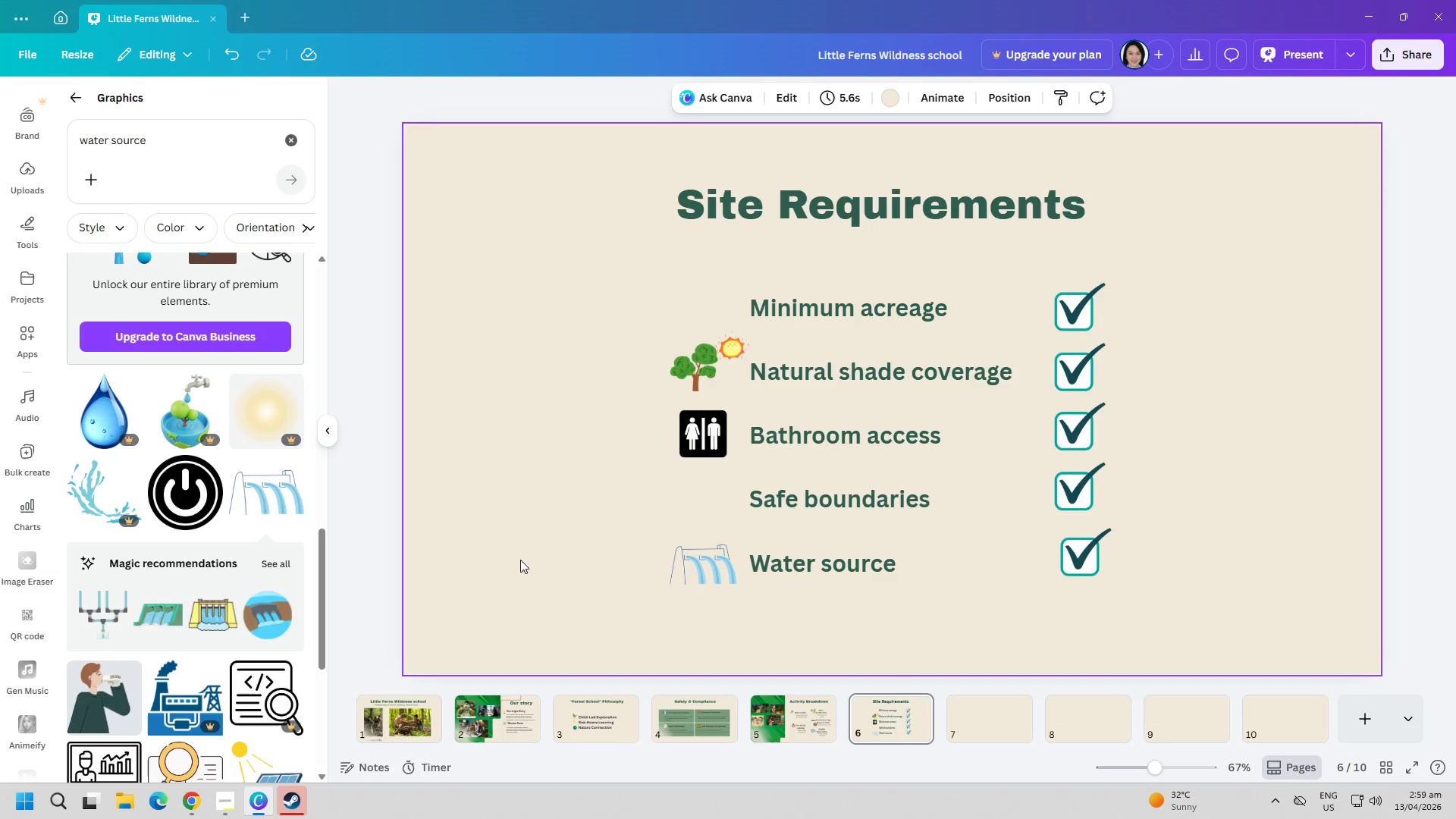 
wait(6.19)
 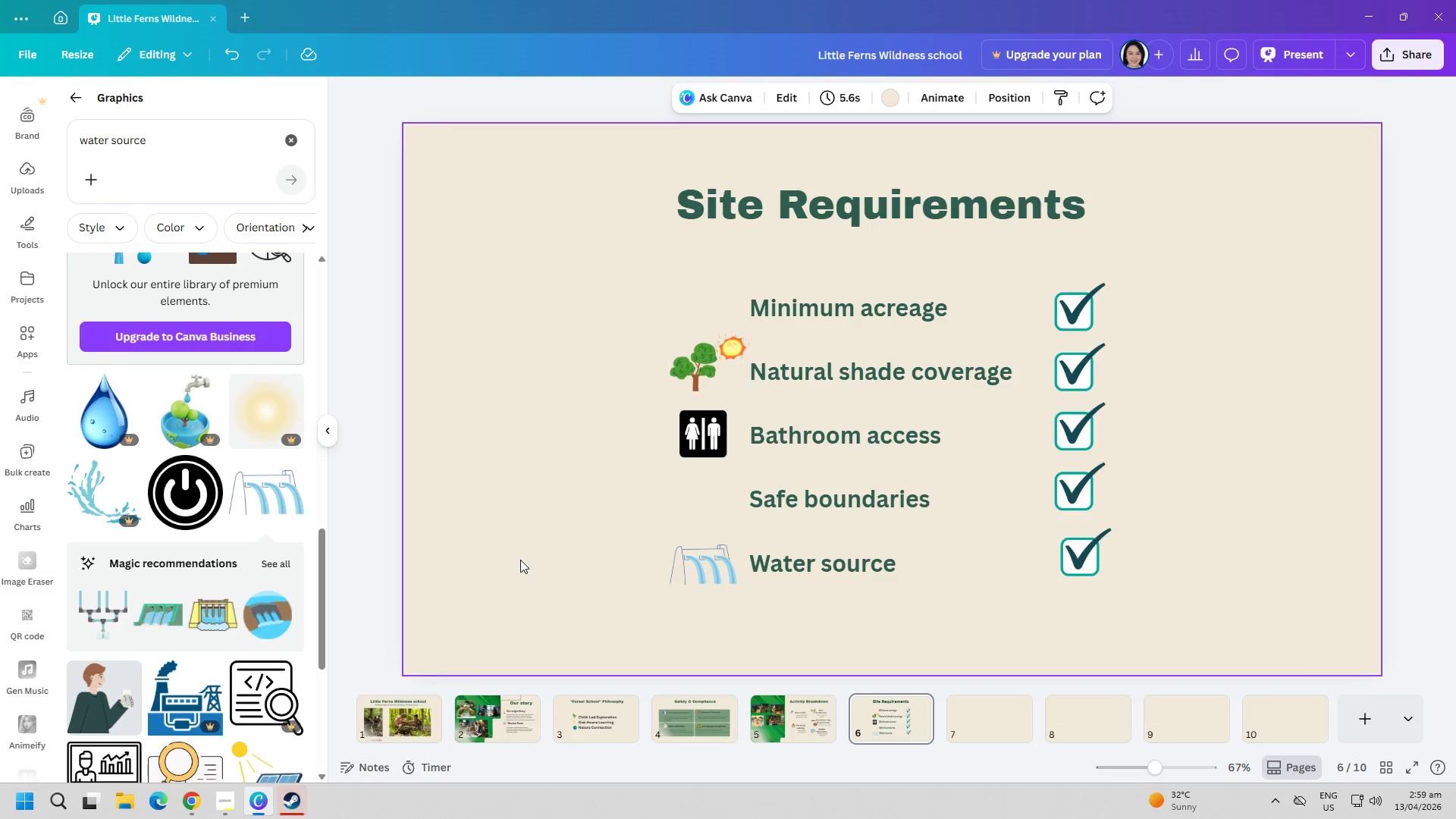 
left_click([284, 146])
 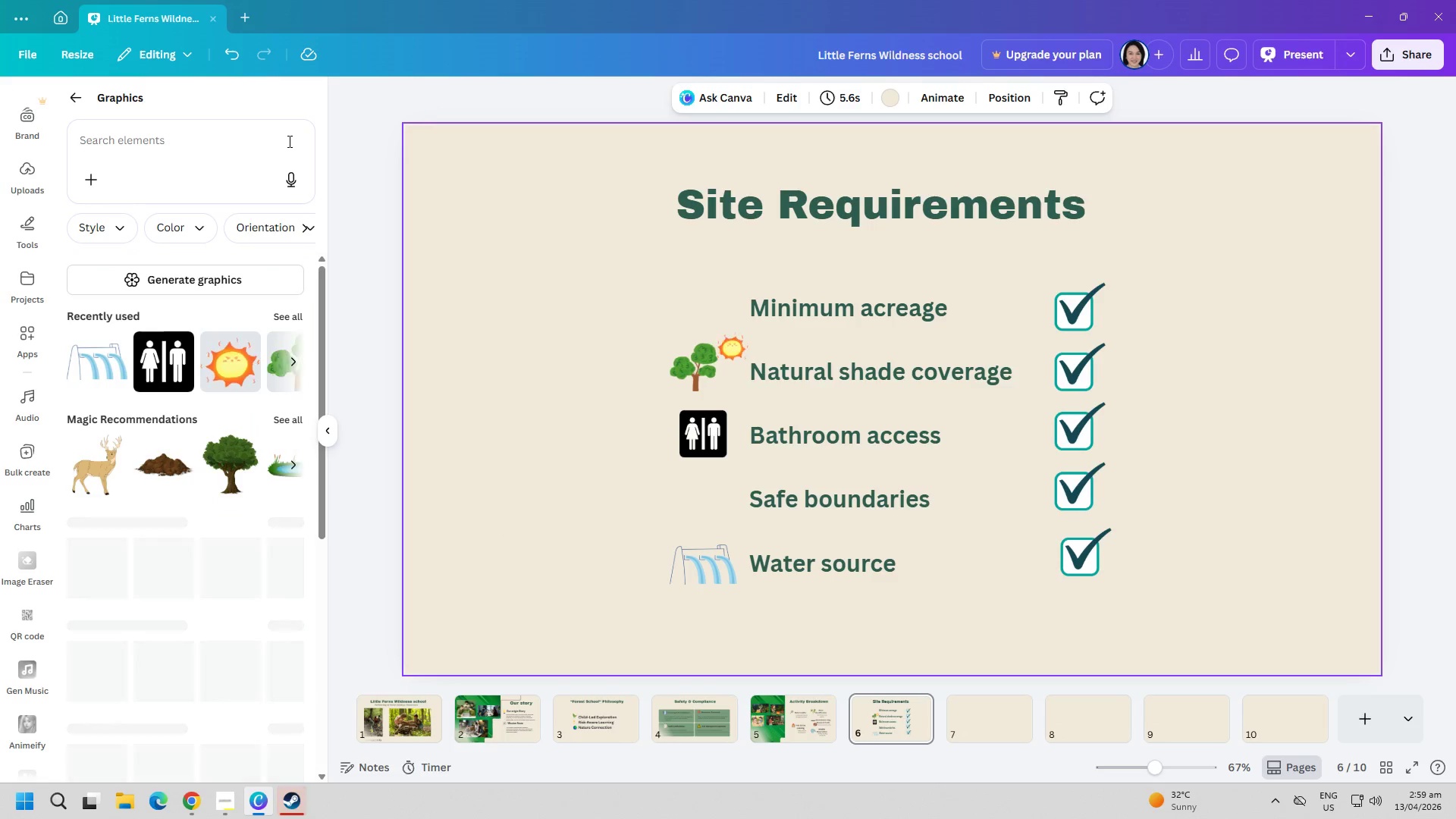 
left_click([247, 140])
 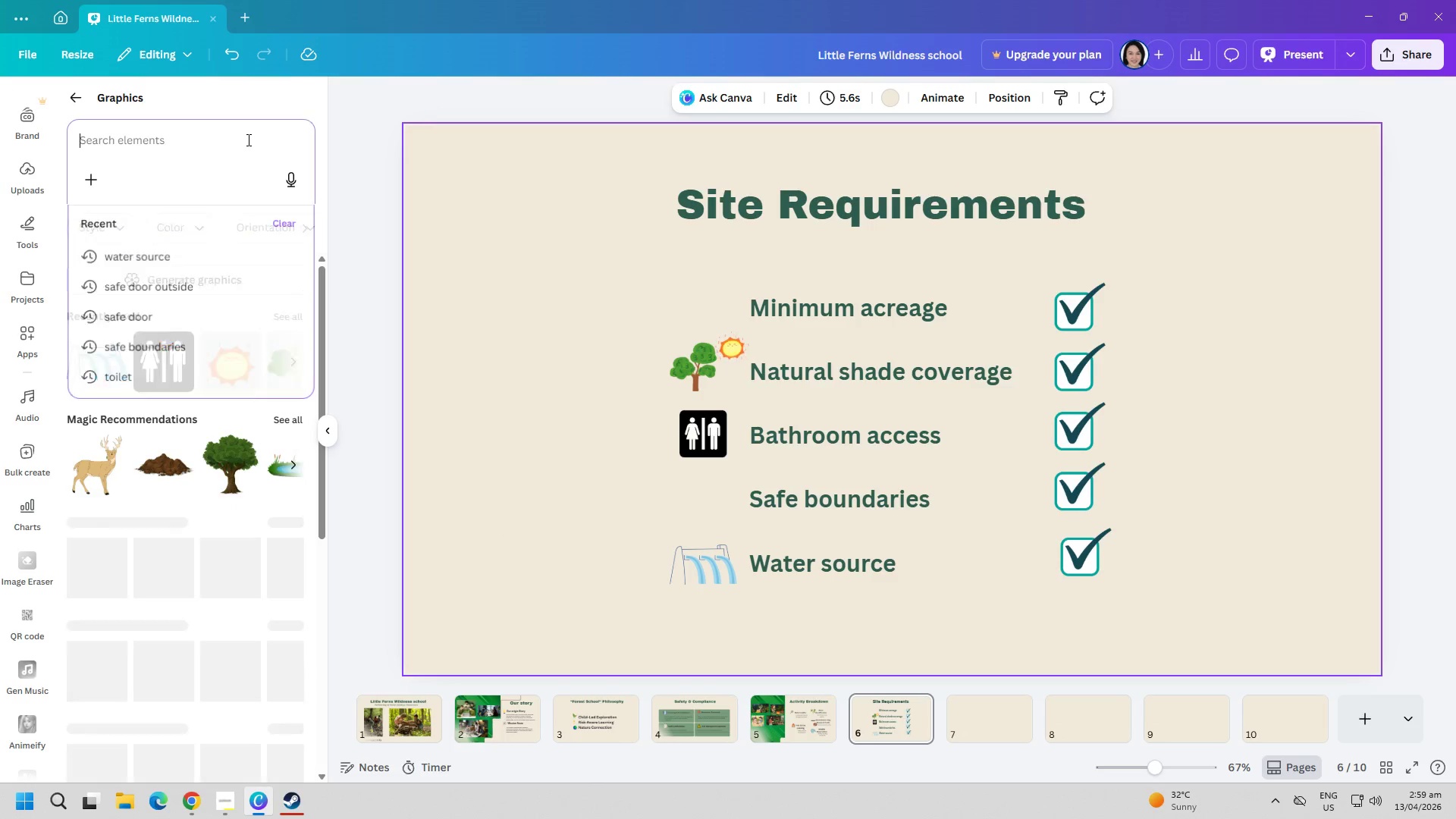 
type(x acres)
 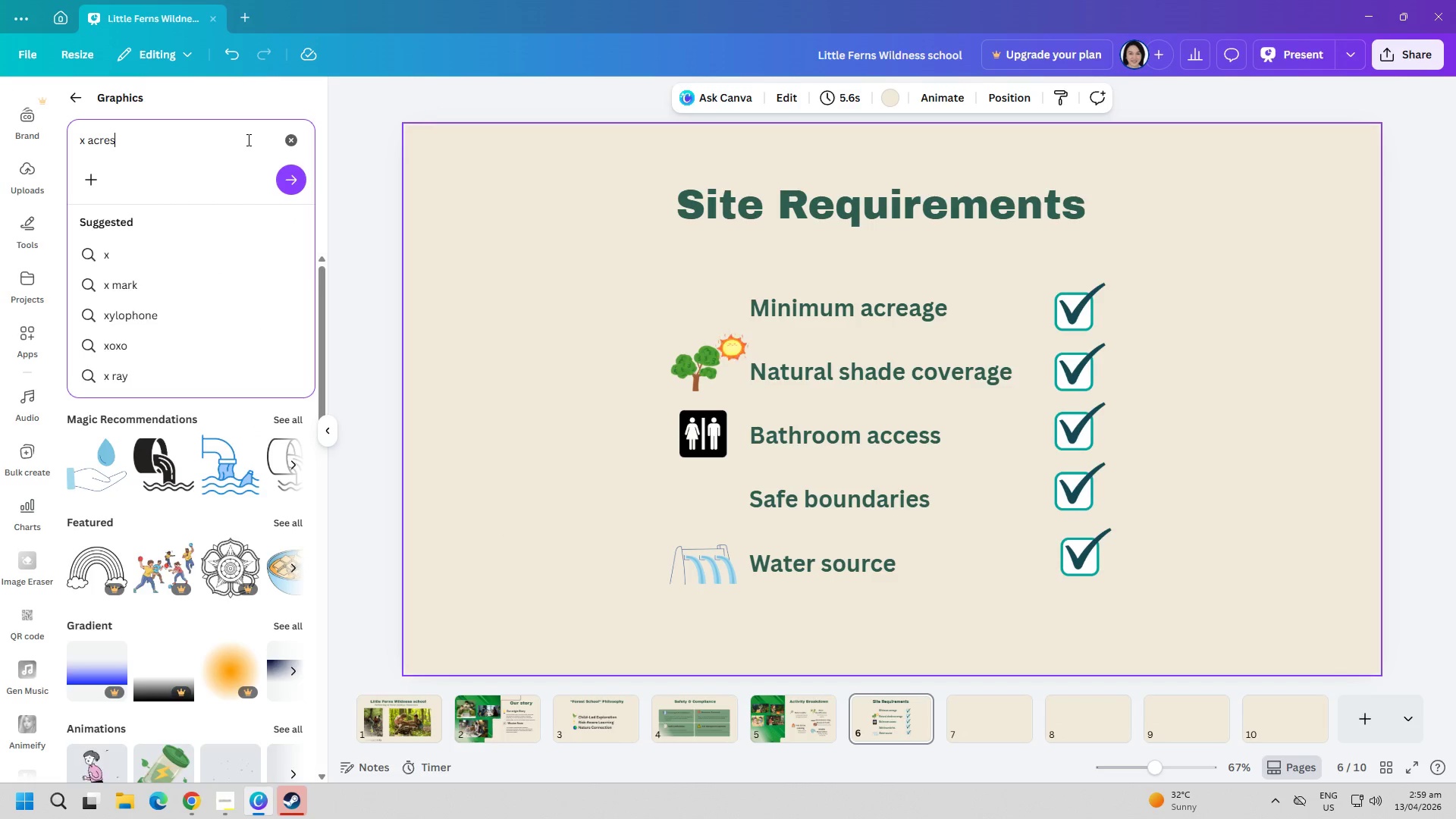 
key(Enter)
 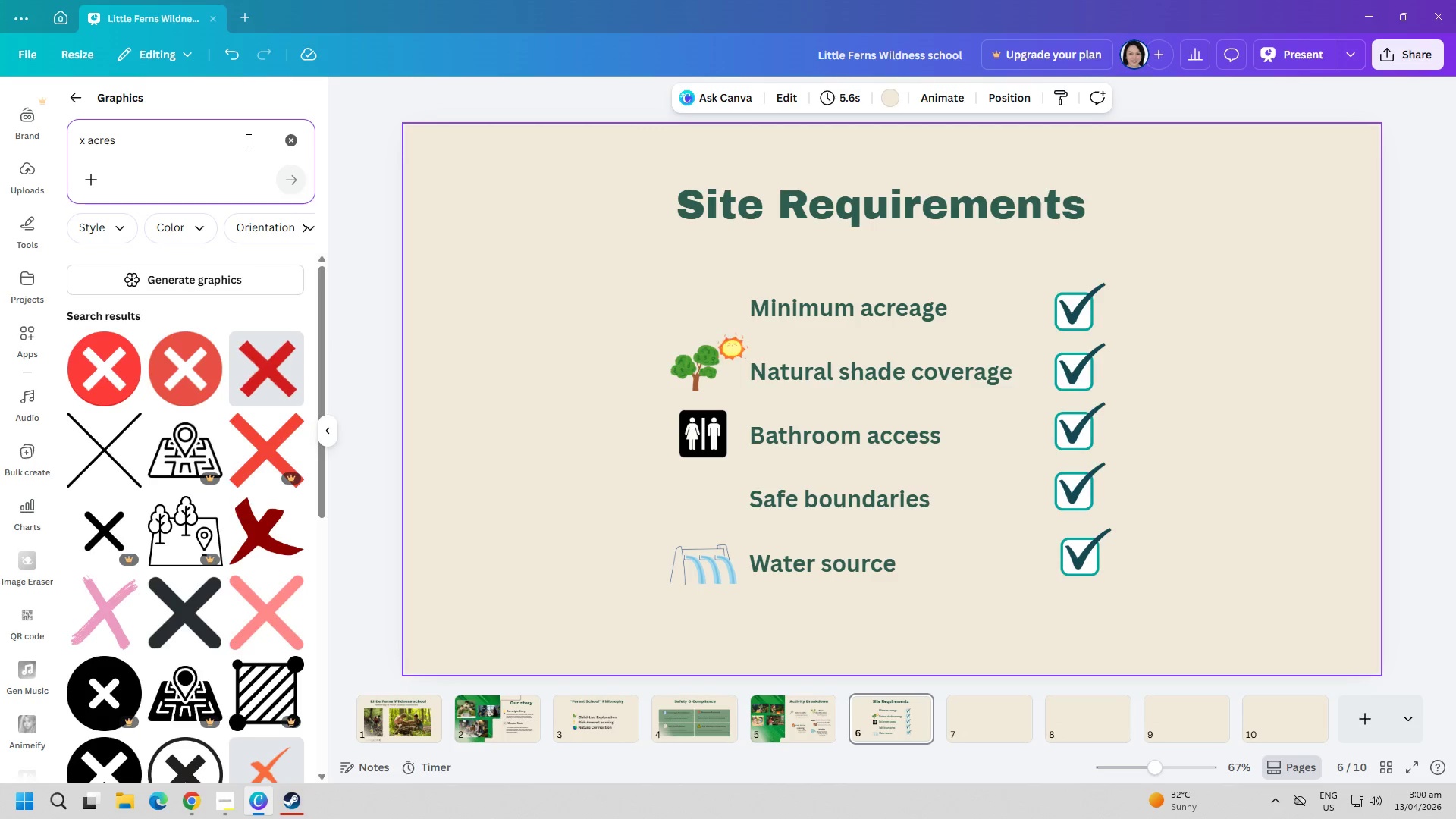 
scroll: coordinate [227, 547], scroll_direction: down, amount: 21.0
 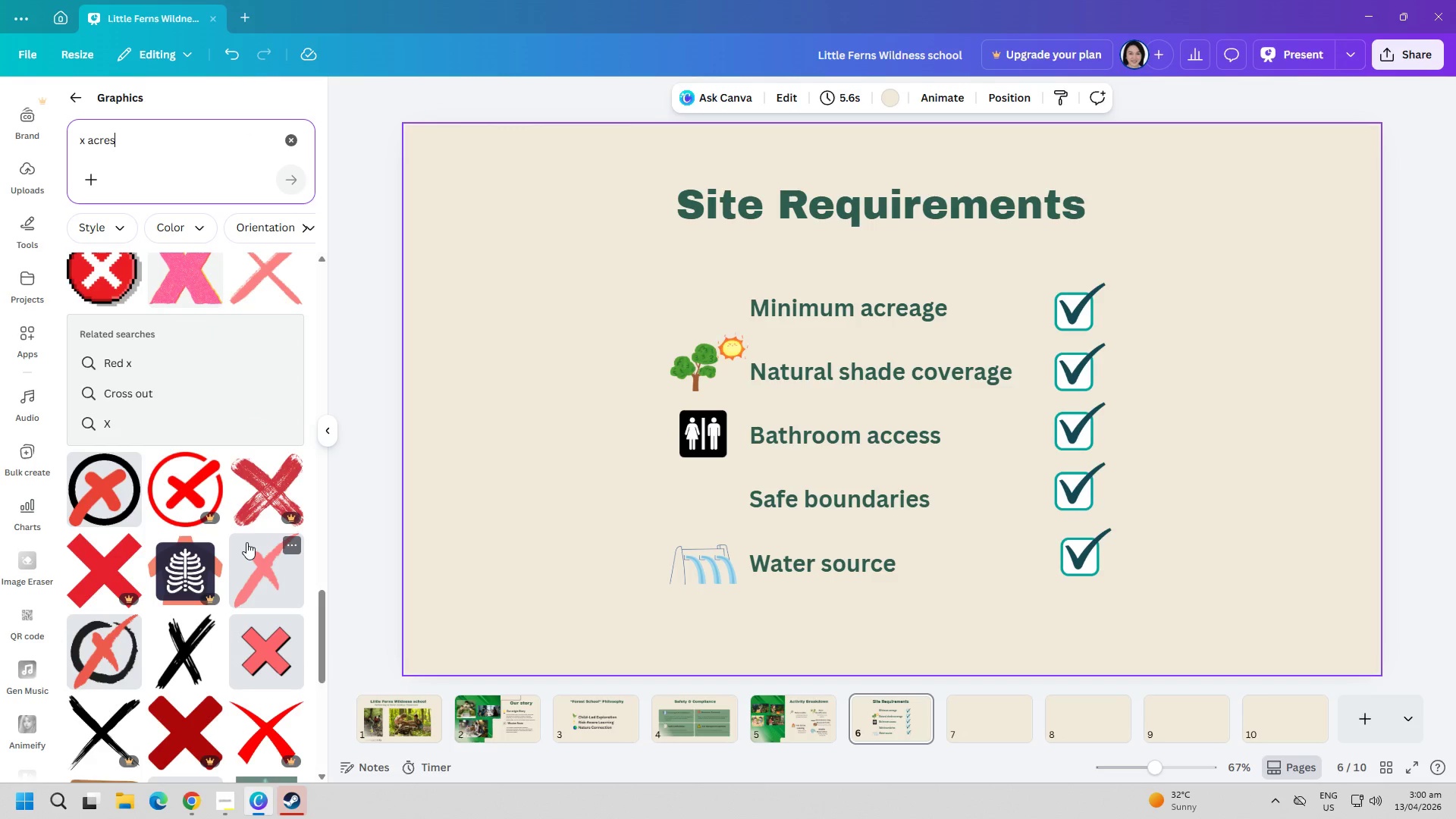 
scroll: coordinate [189, 650], scroll_direction: down, amount: 15.0
 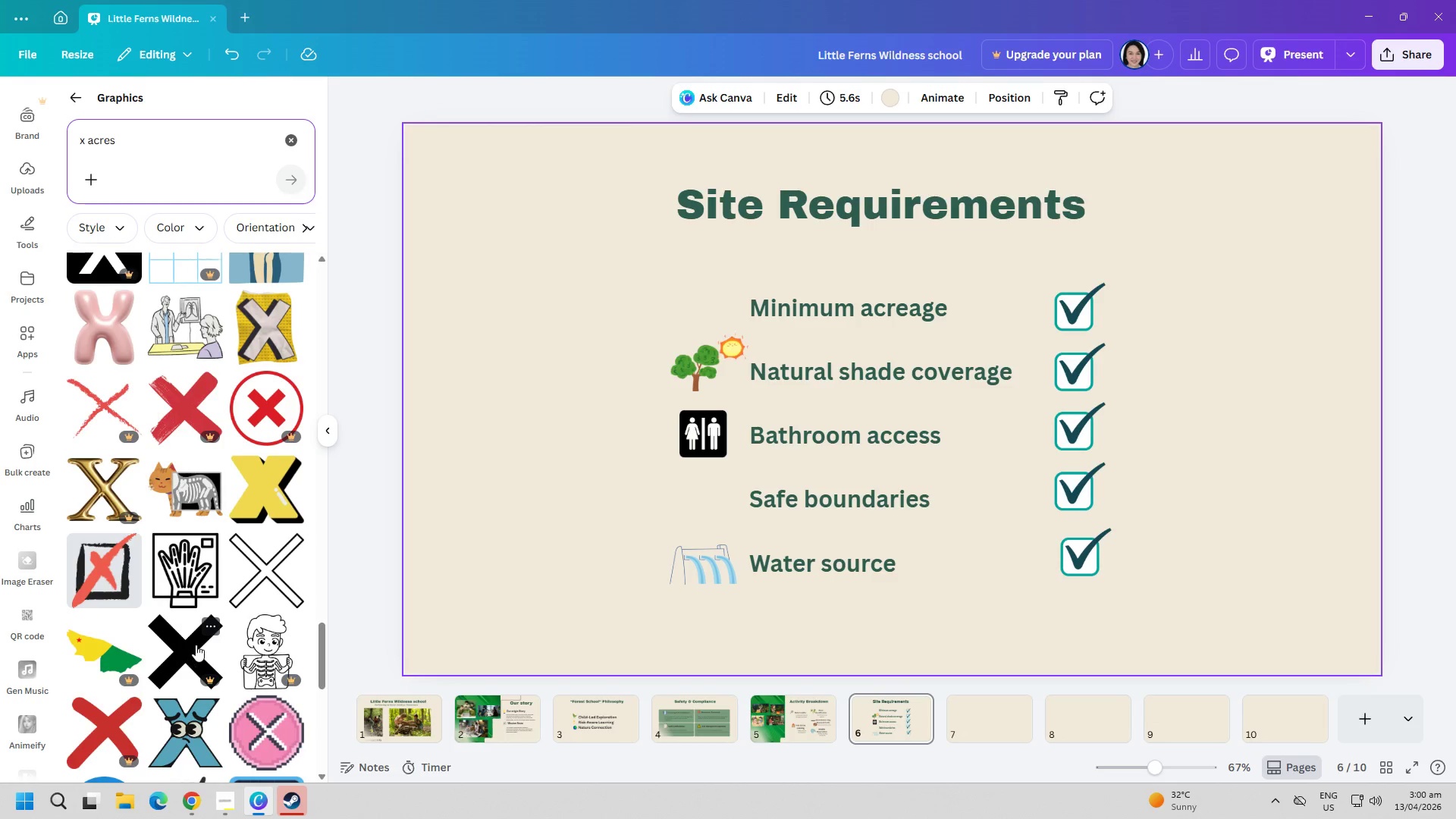 
double_click([170, 150])
 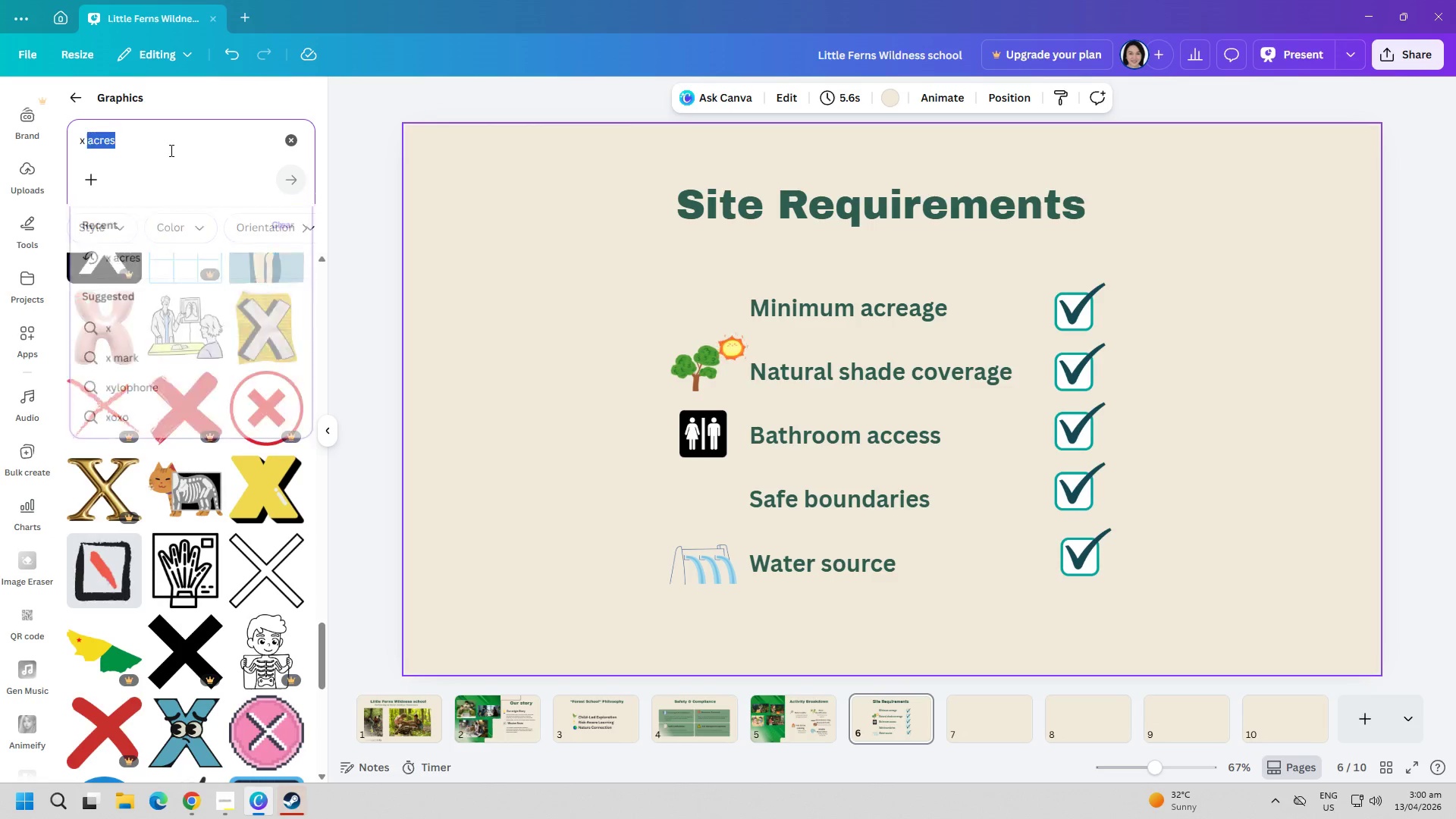 
triple_click([170, 150])
 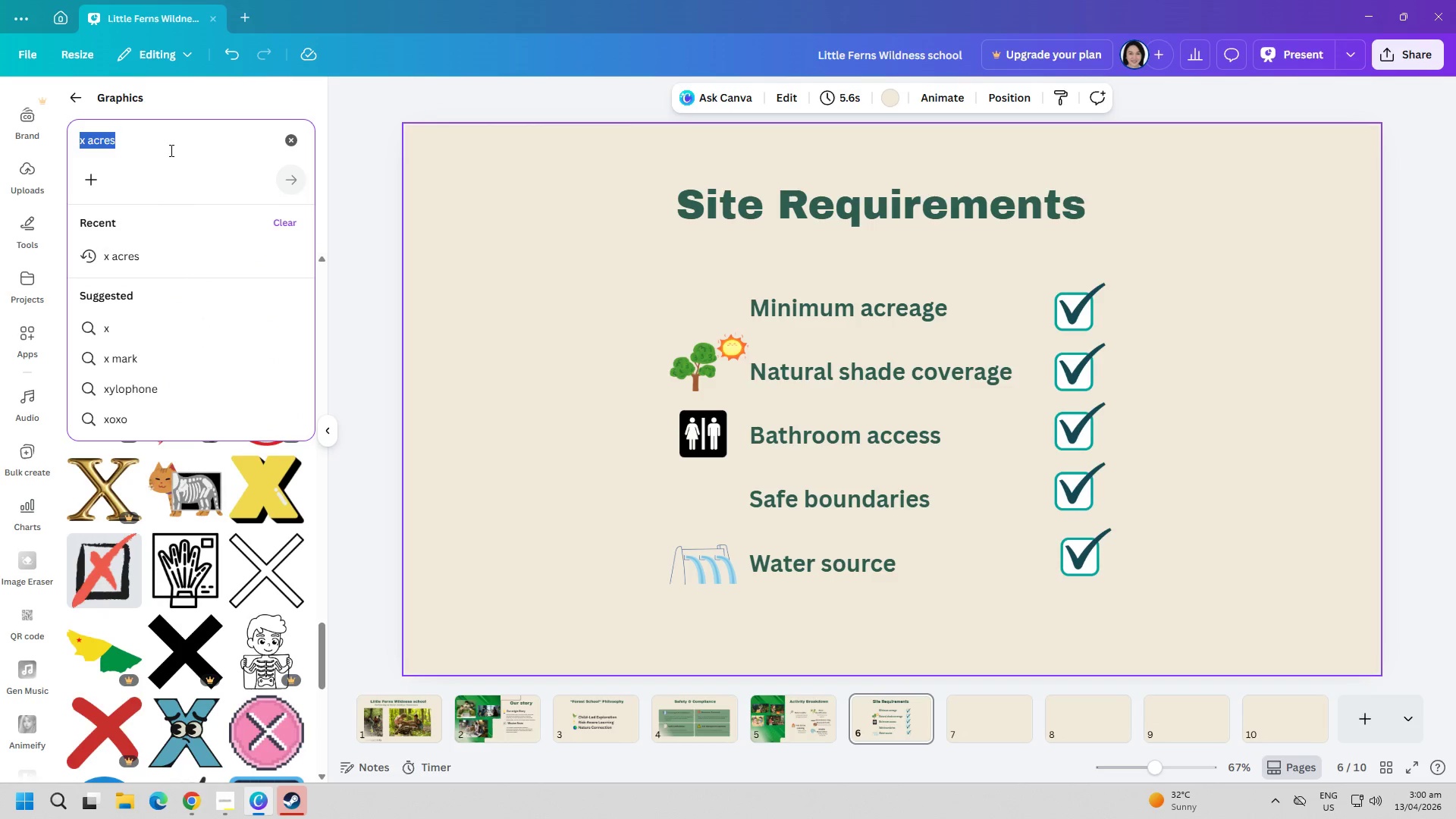 
type(mo)
key(Backspace)
type(inimum acreage)
 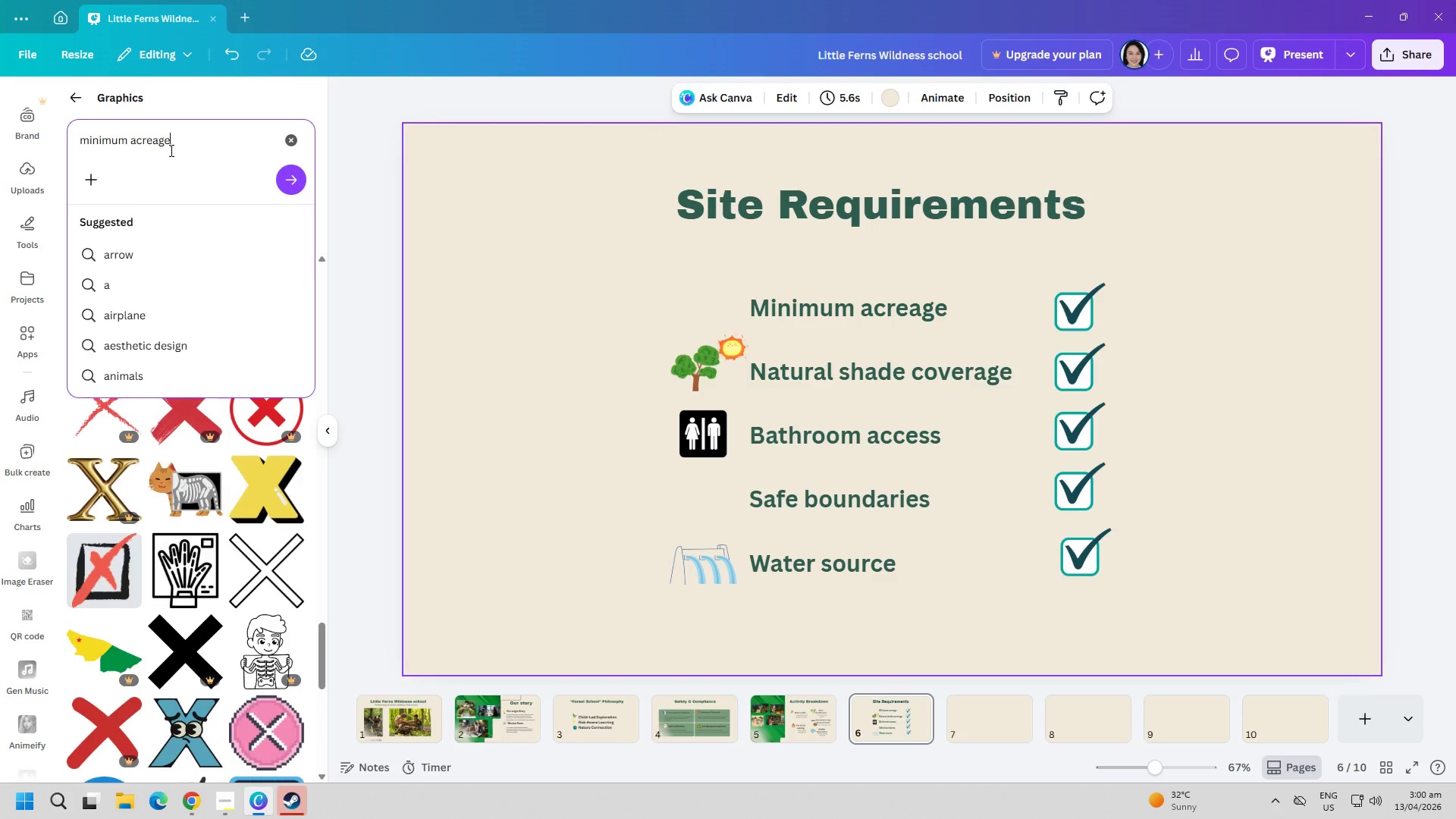 
key(Enter)
 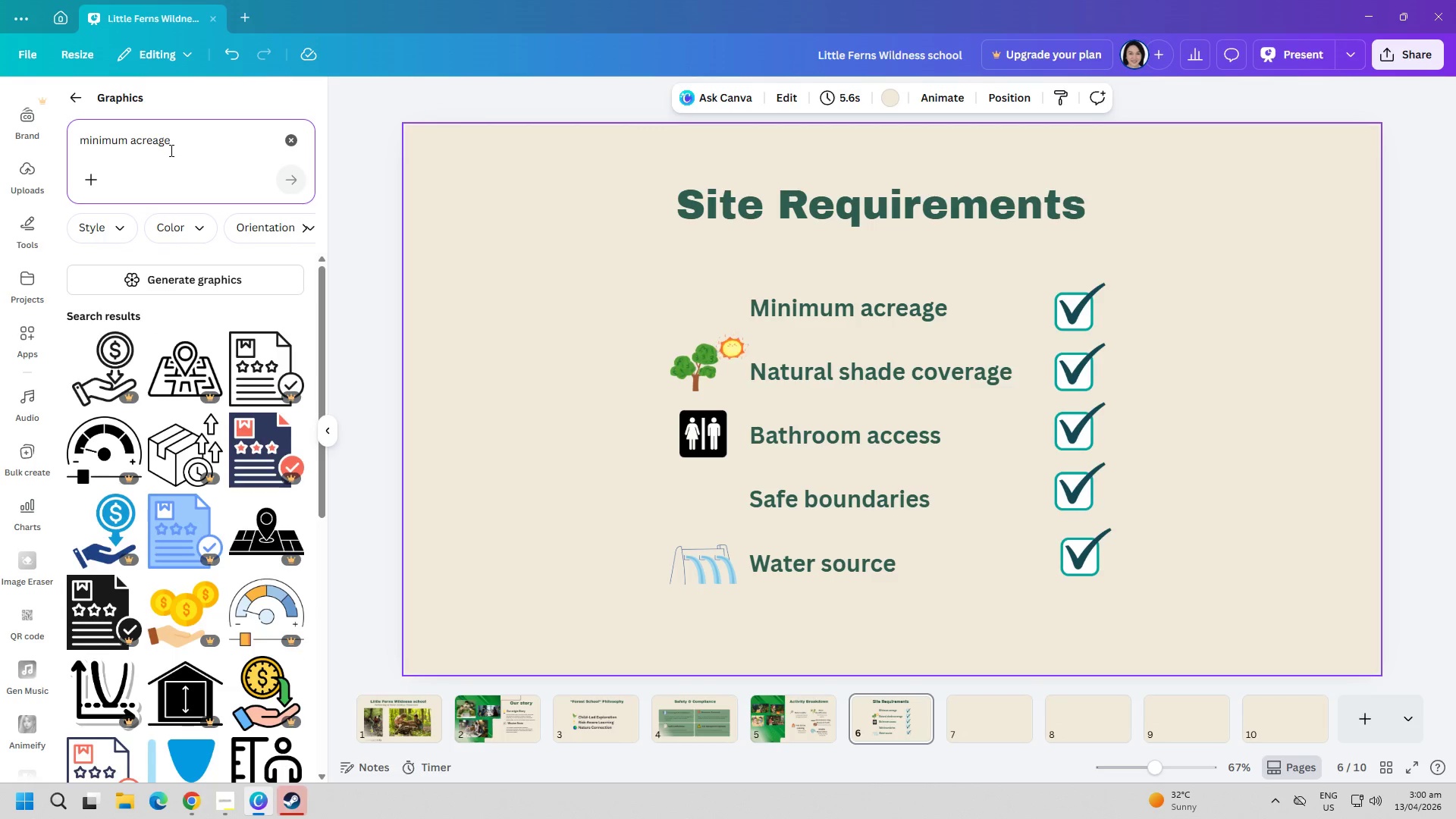 
scroll: coordinate [96, 571], scroll_direction: down, amount: 18.0
 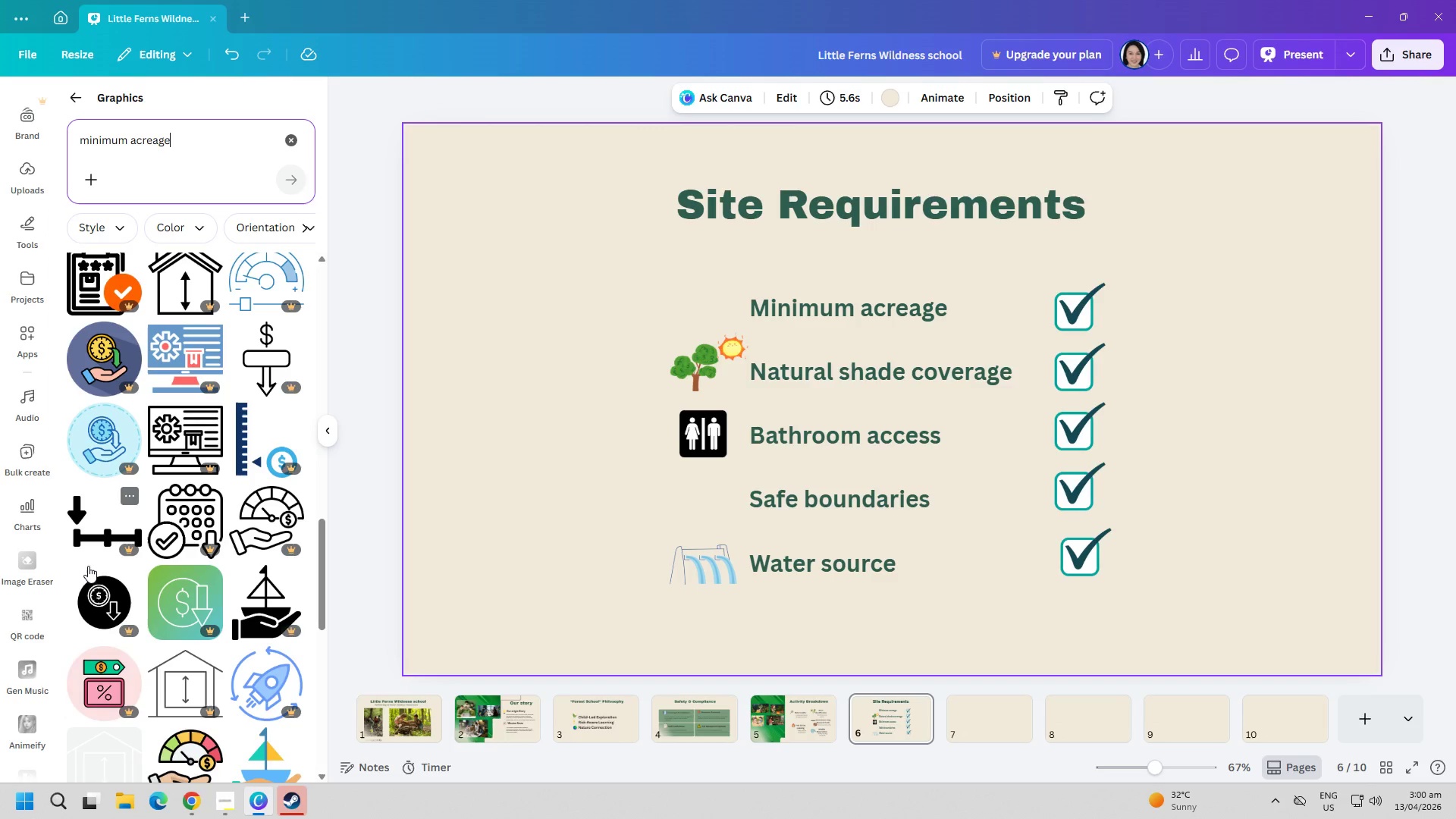 
scroll: coordinate [196, 630], scroll_direction: down, amount: 8.0
 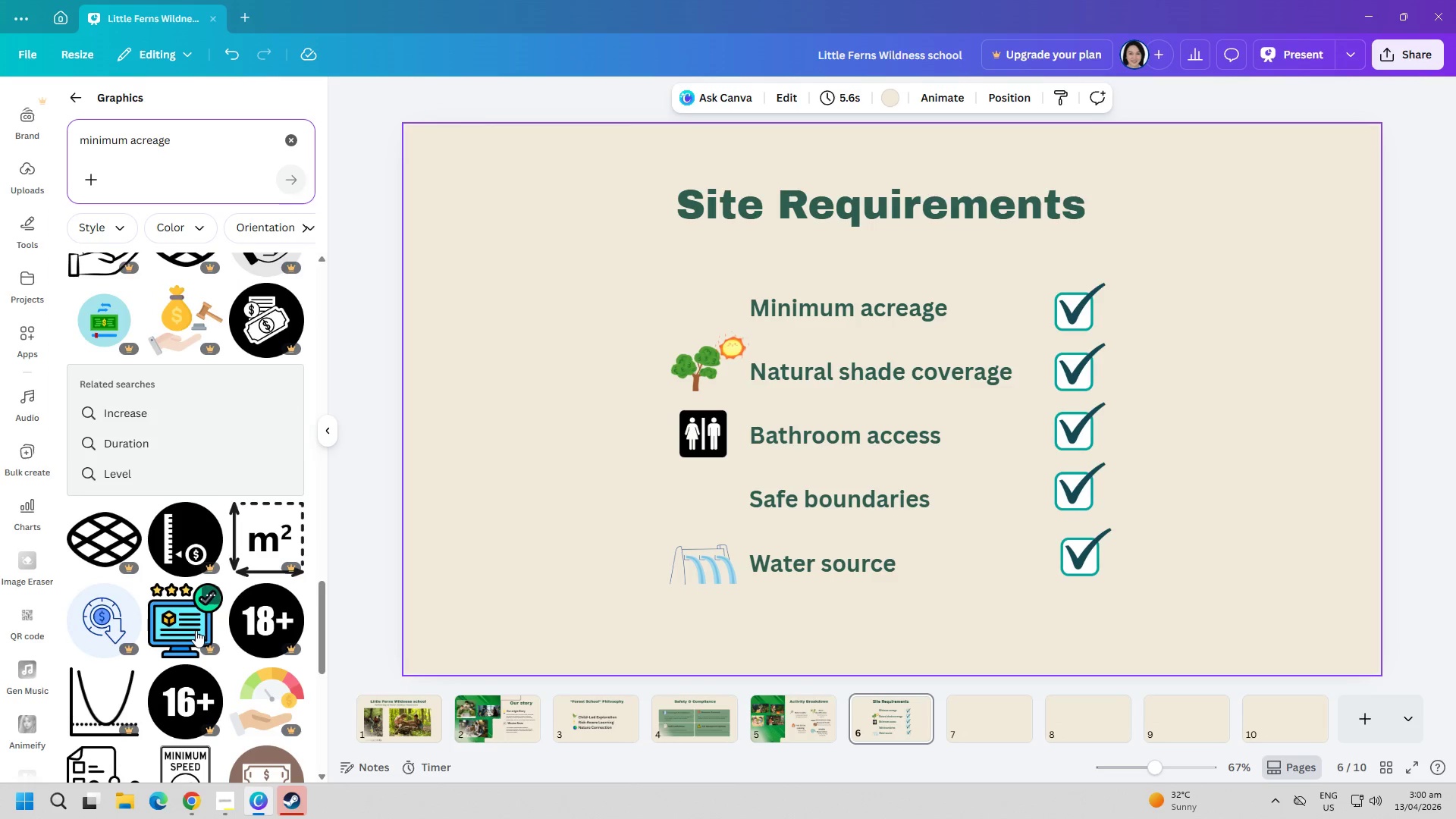 
scroll: coordinate [197, 628], scroll_direction: up, amount: 37.0
 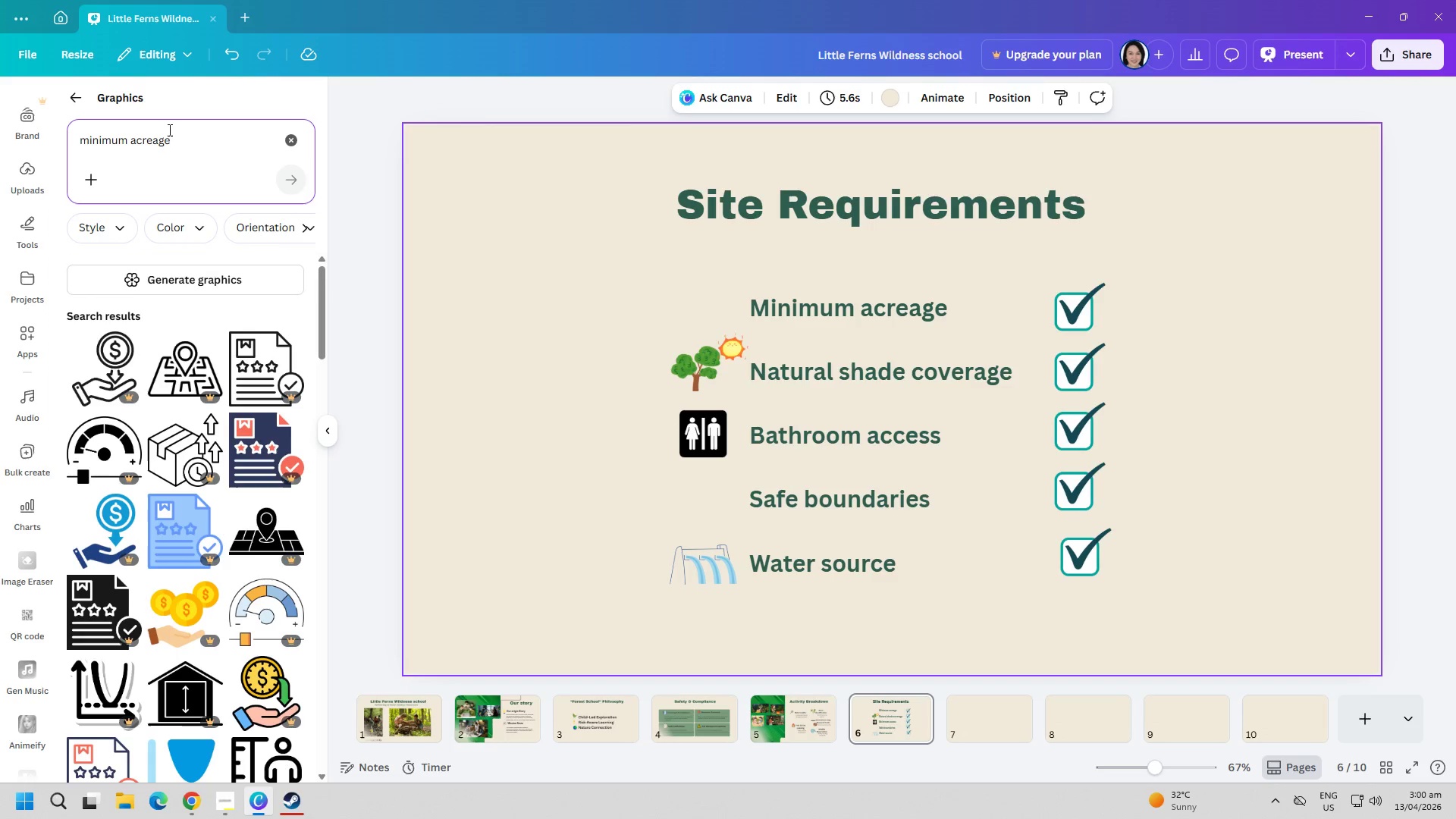 
double_click([177, 136])
 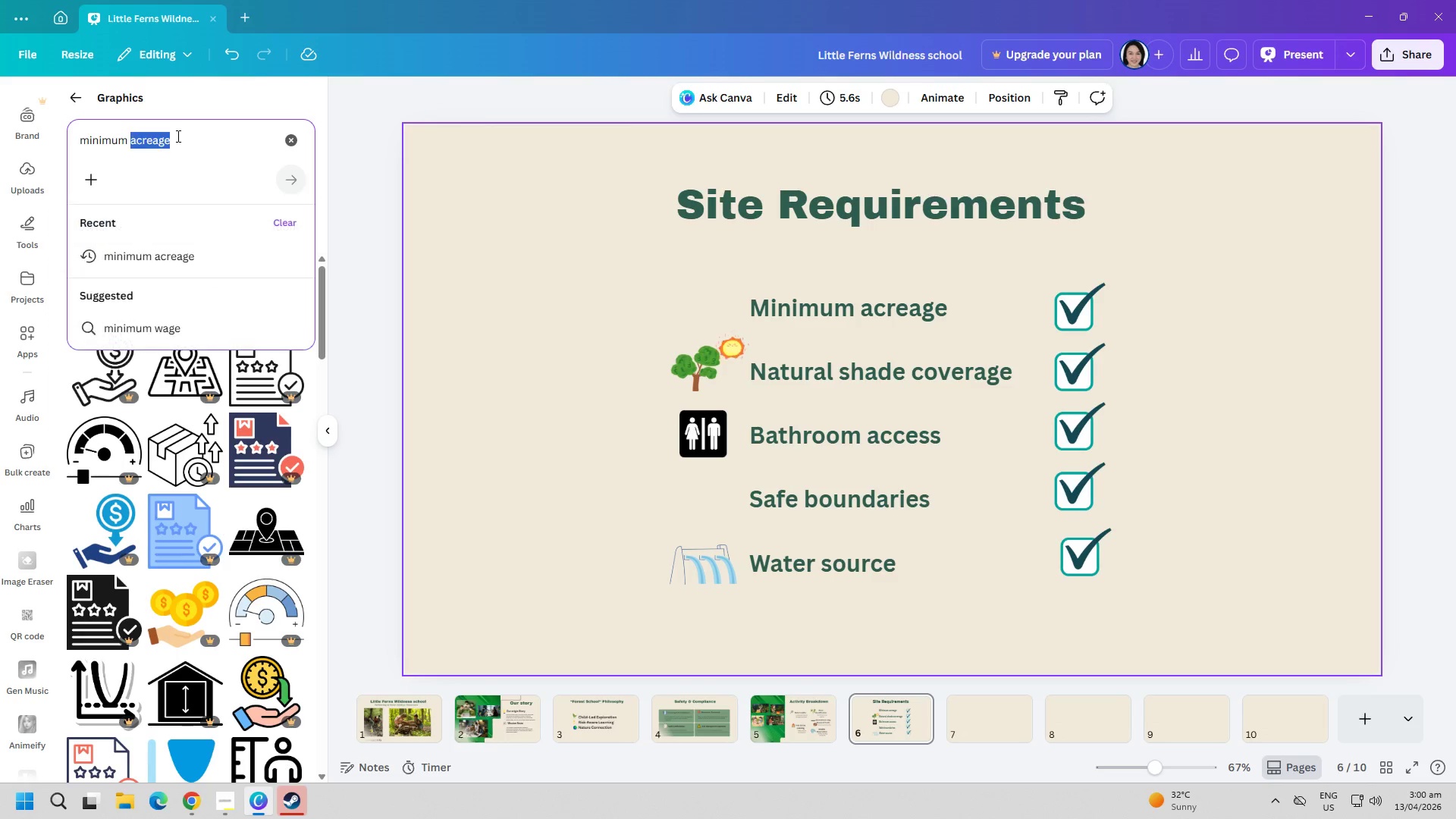 
triple_click([177, 136])
 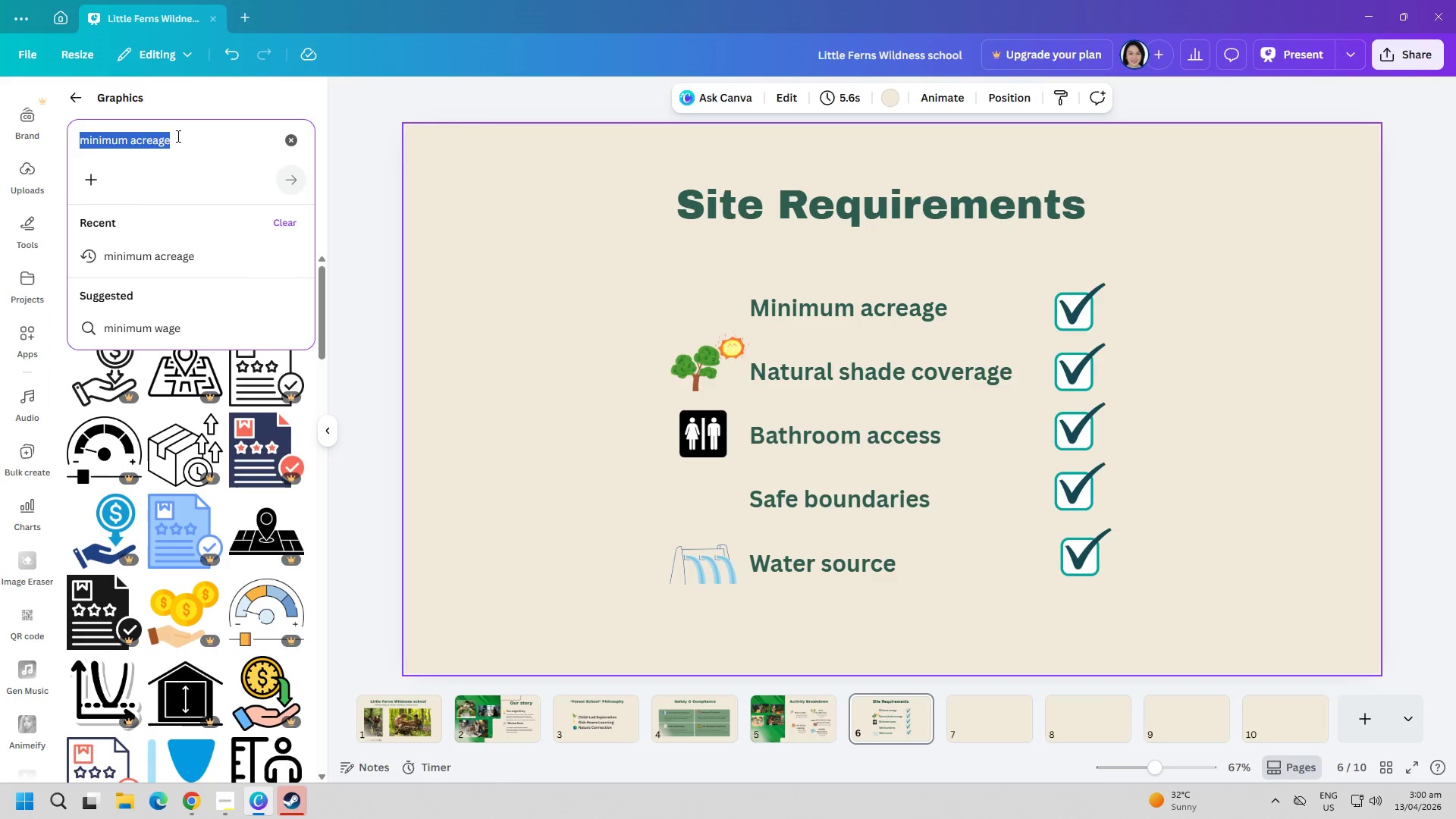 
triple_click([177, 136])
 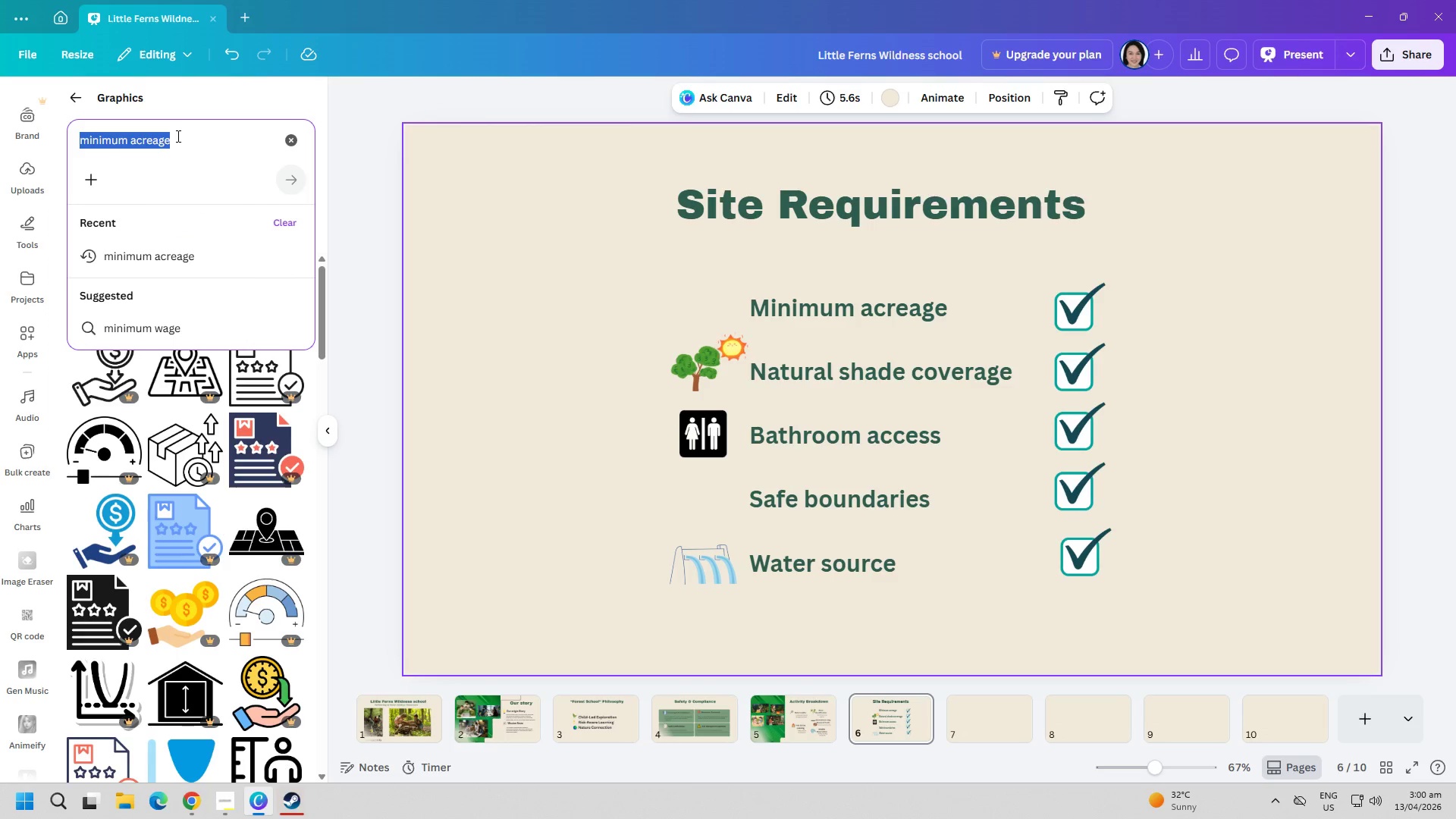 
key(Backspace)
 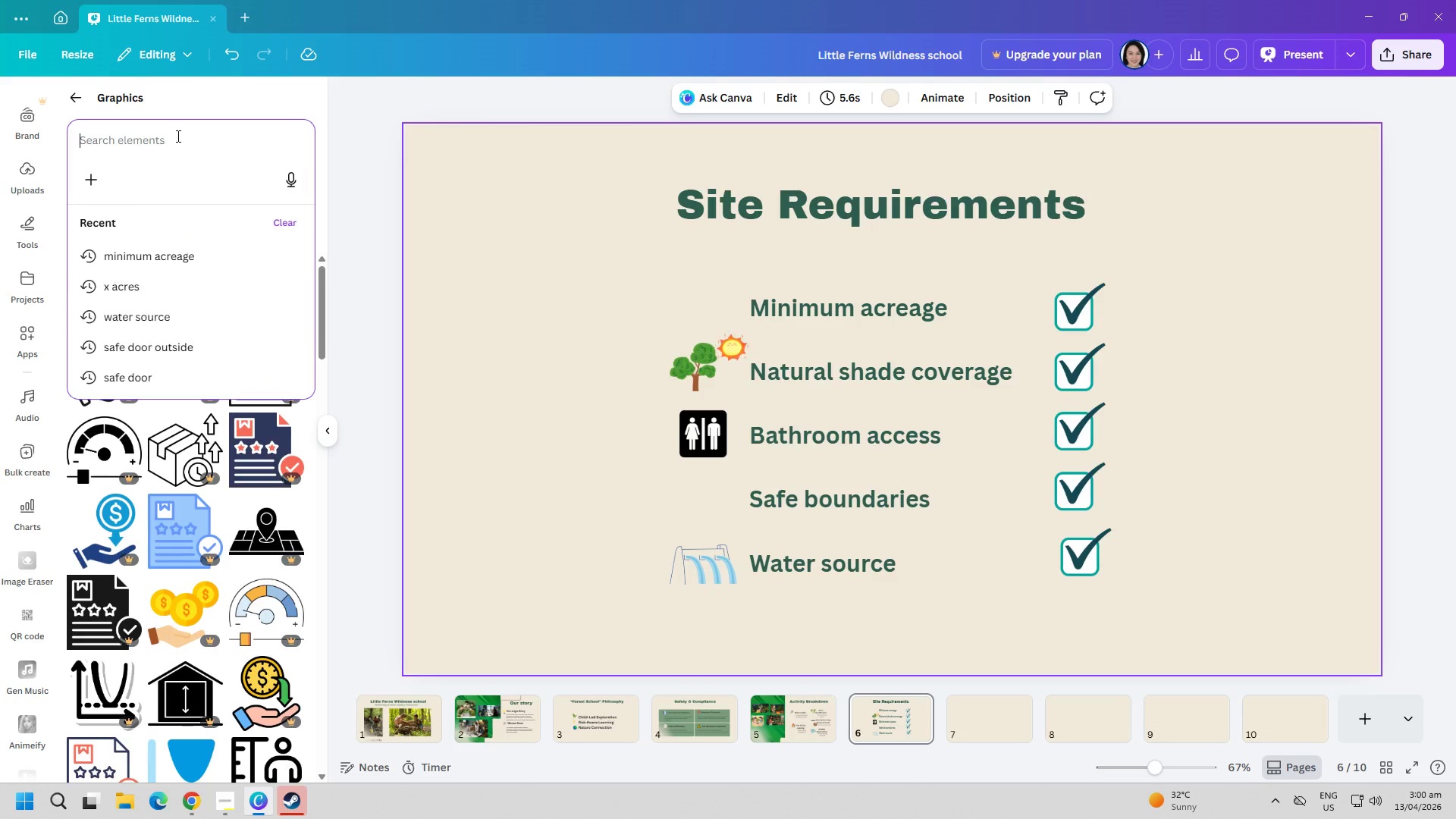 
hold_key(key=Backspace, duration=1.2)
 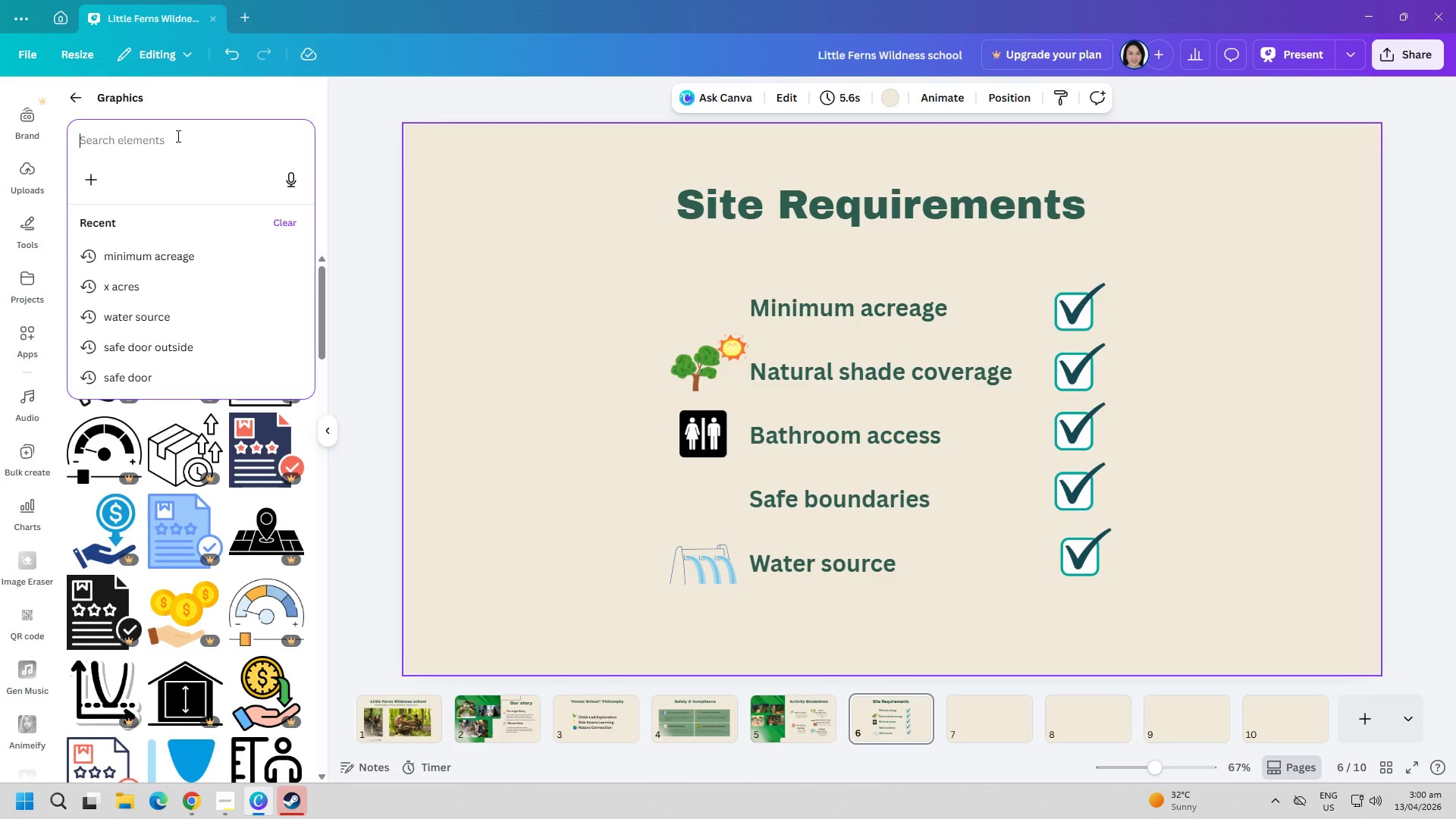 
key(Alt+Tab)
 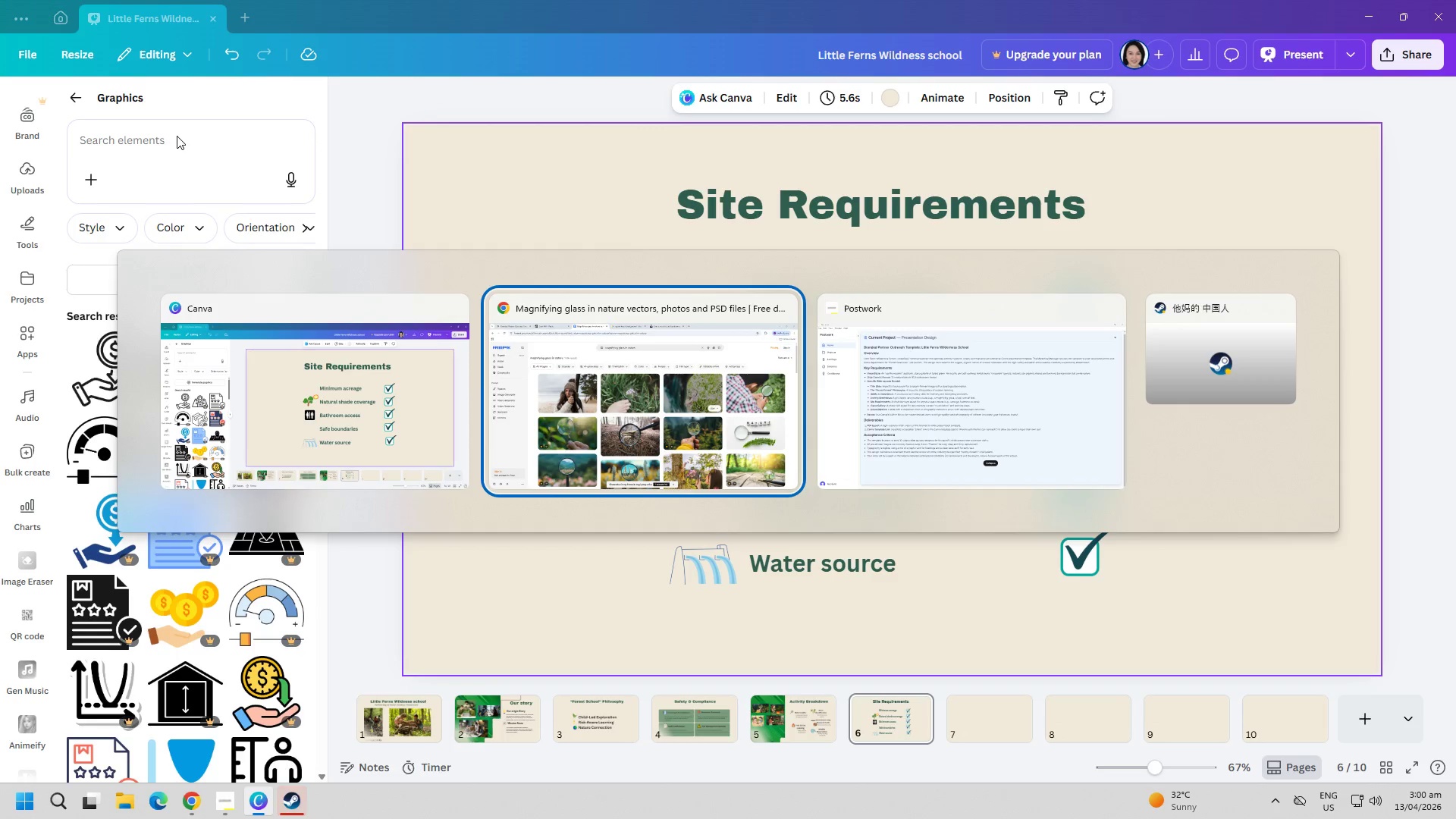 
hold_key(key=ControlLeft, duration=0.34)
 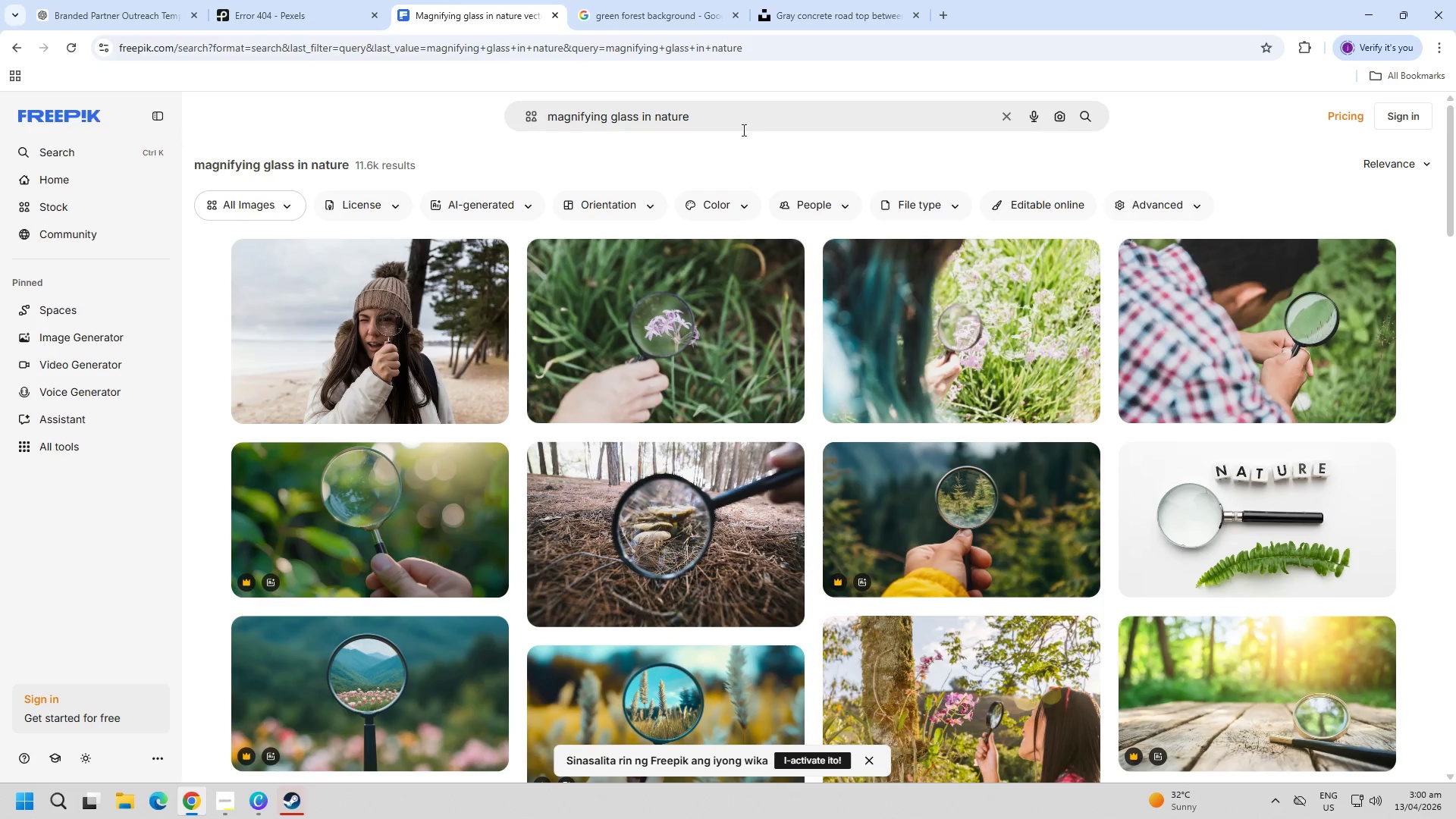 
double_click([723, 116])
 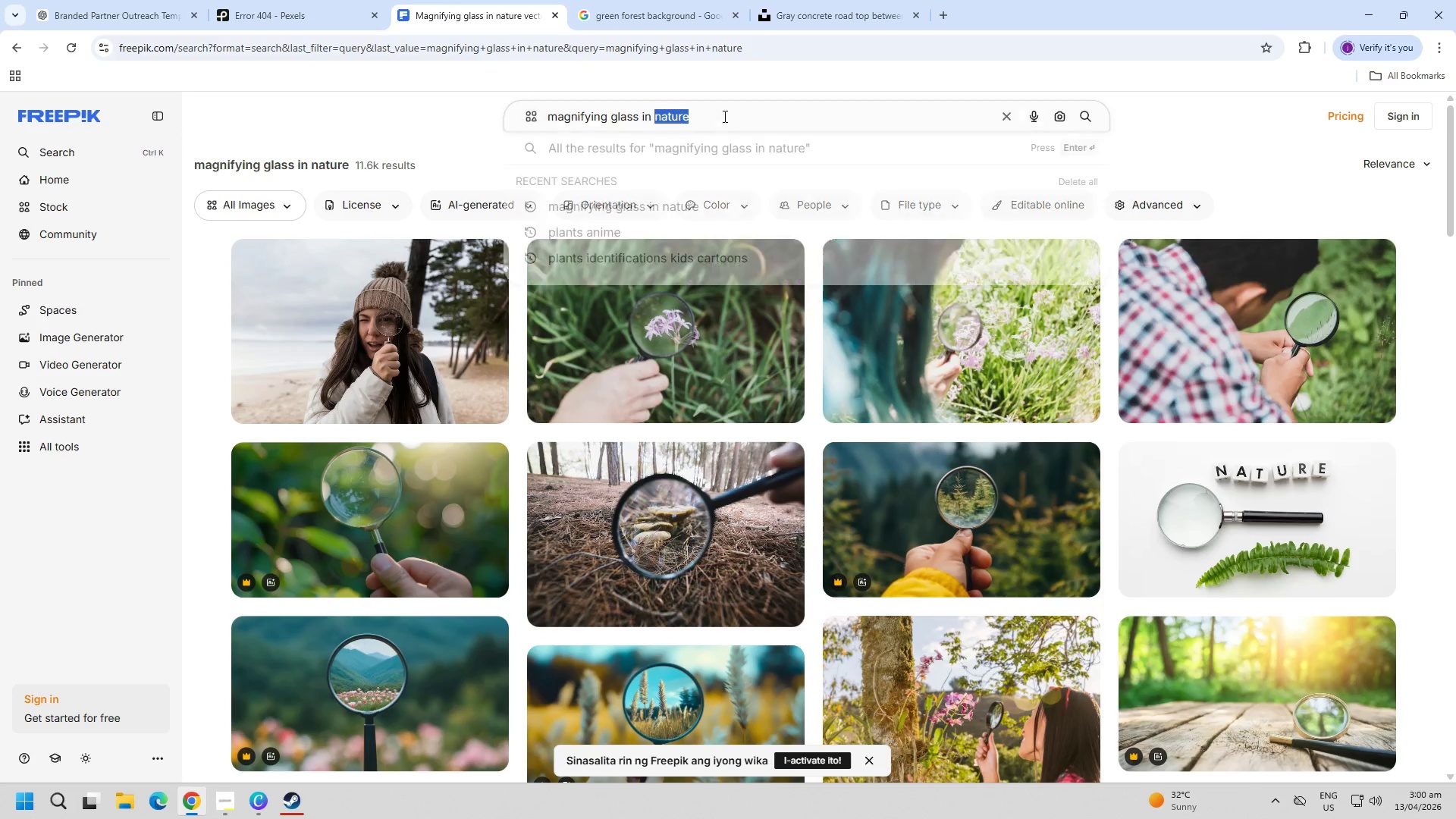 
triple_click([723, 116])
 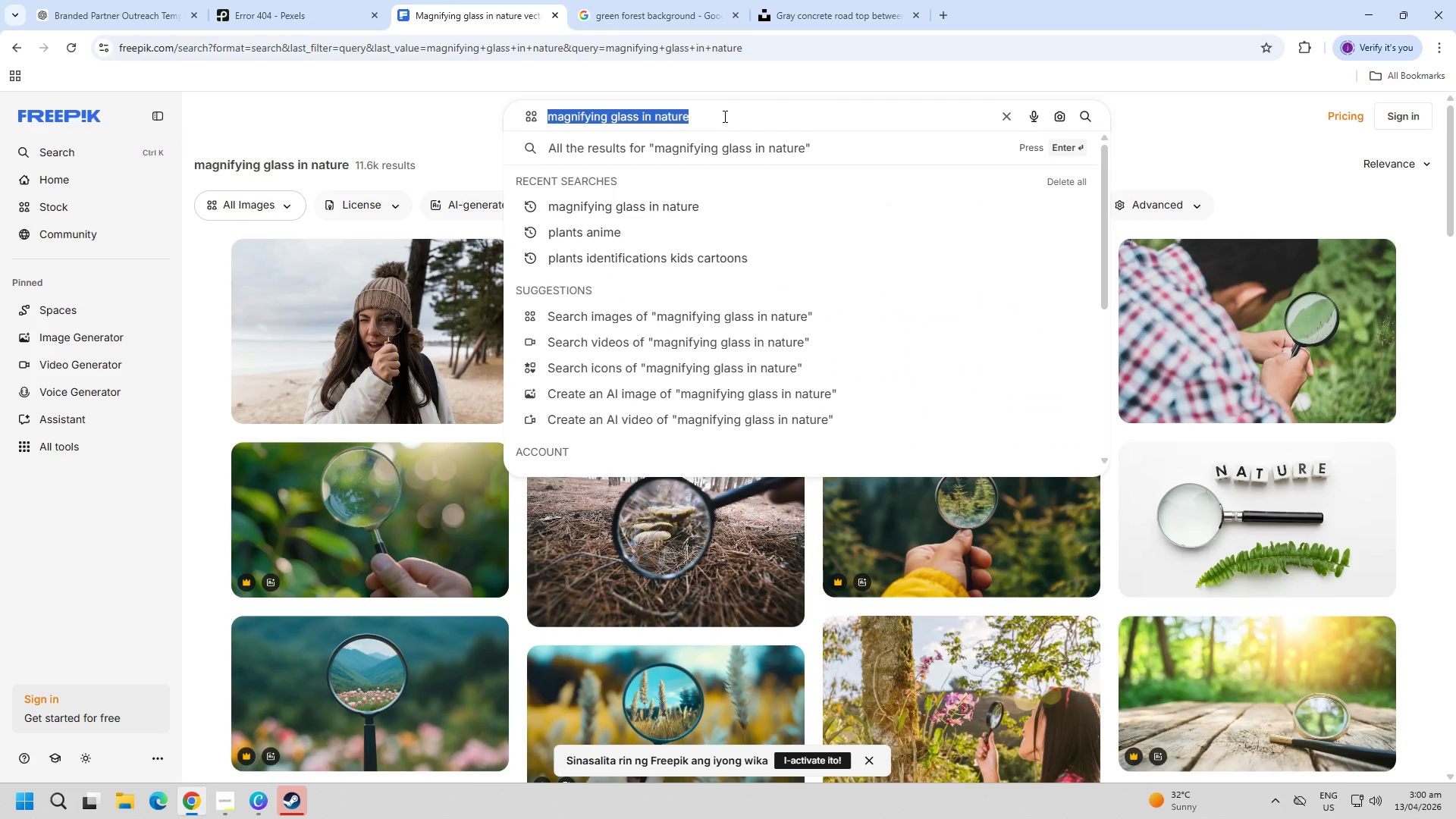 
type(g)
key(Backspace)
type(tress car)
 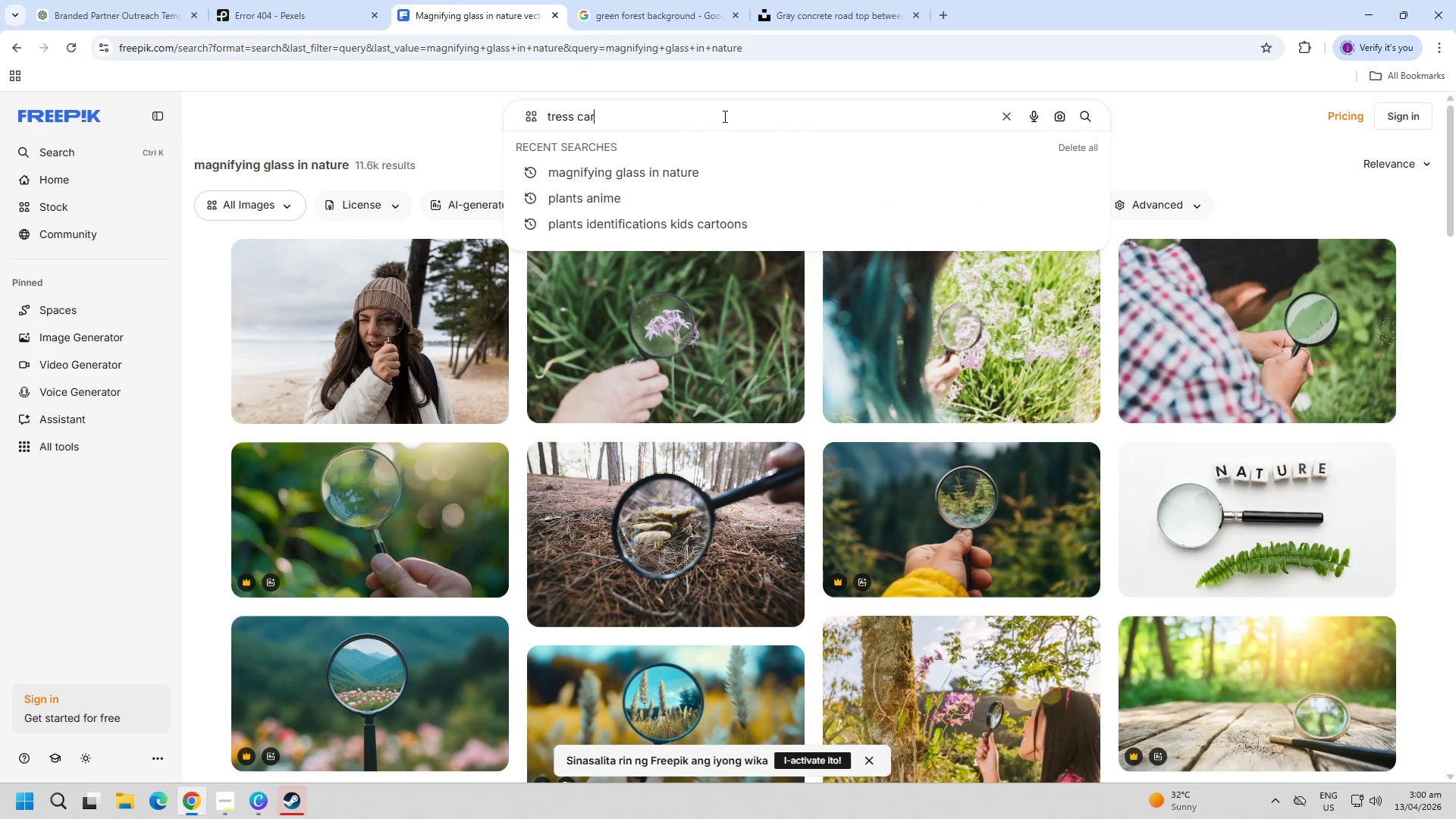 
key(Enter)
 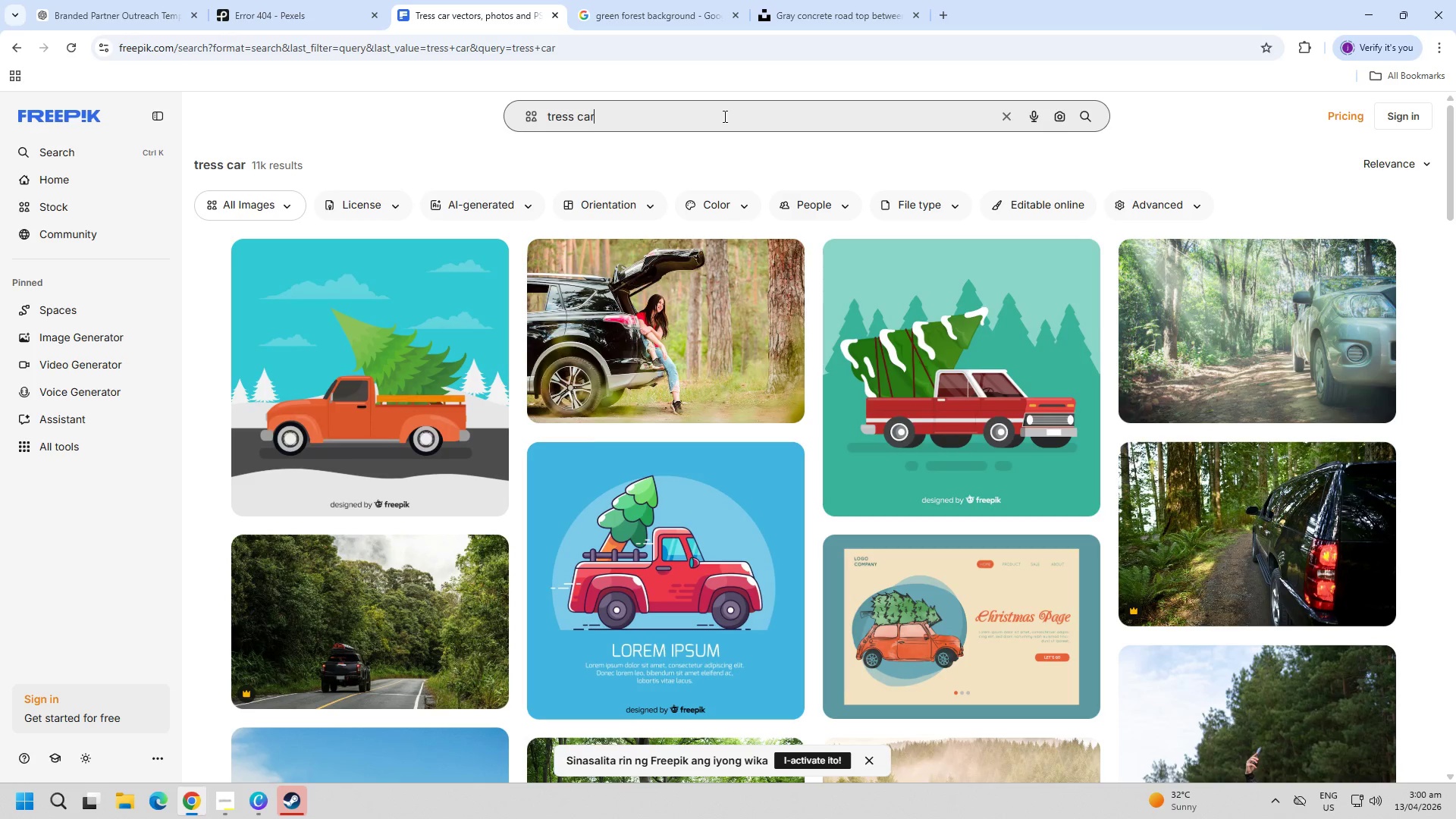 
wait(5.52)
 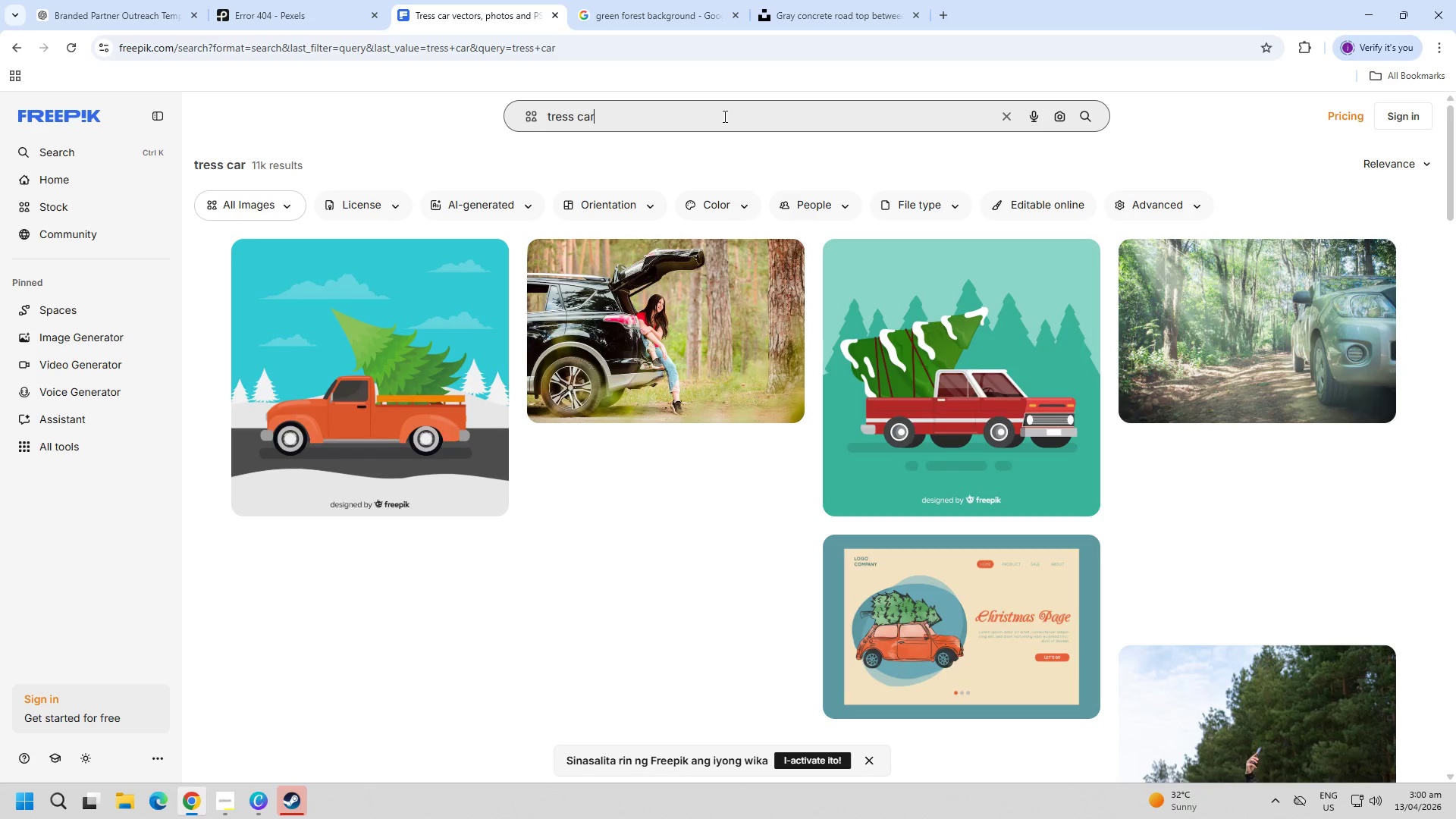 
scroll: coordinate [649, 597], scroll_direction: down, amount: 5.0
 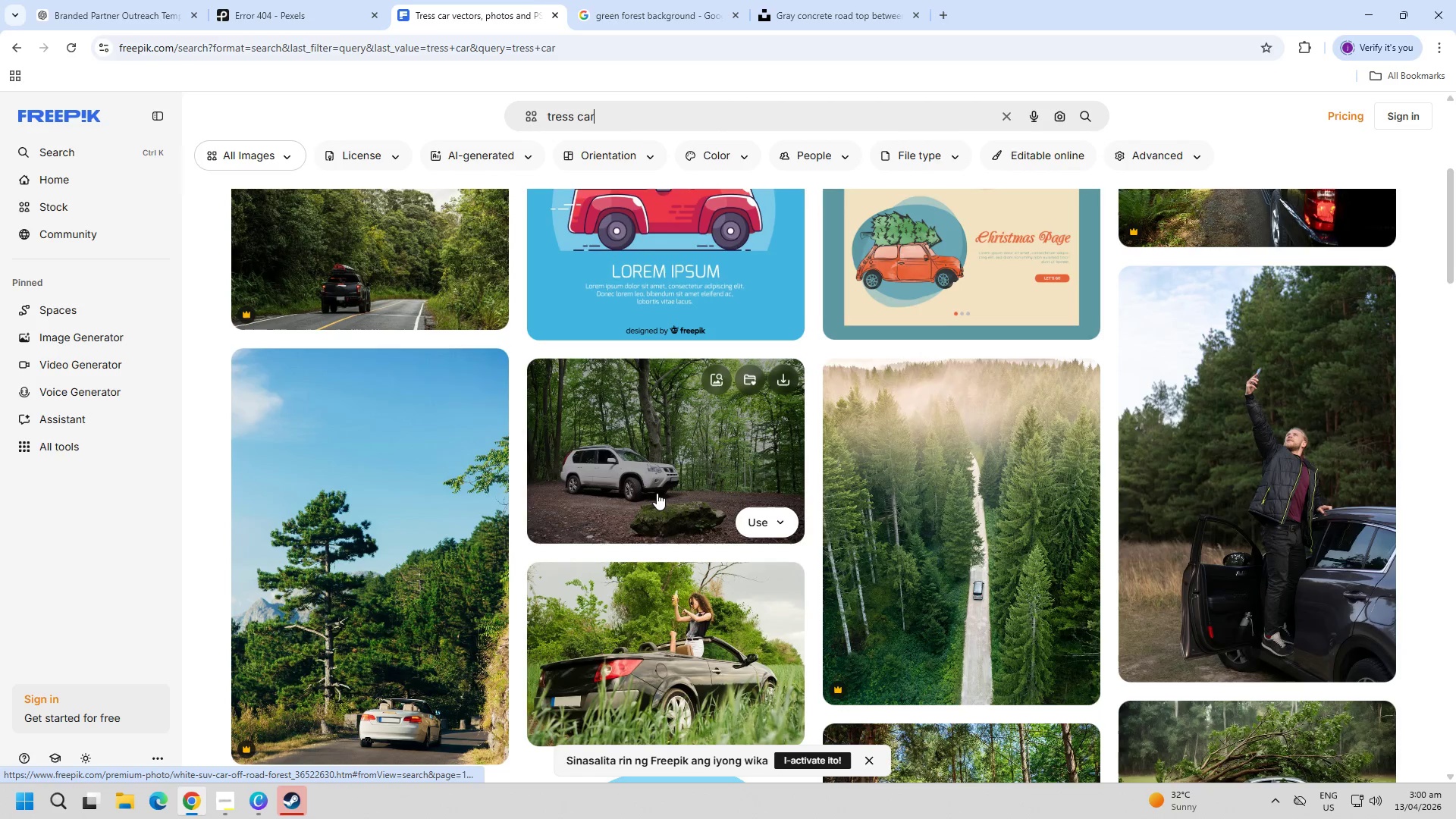 
scroll: coordinate [697, 407], scroll_direction: up, amount: 2.0
 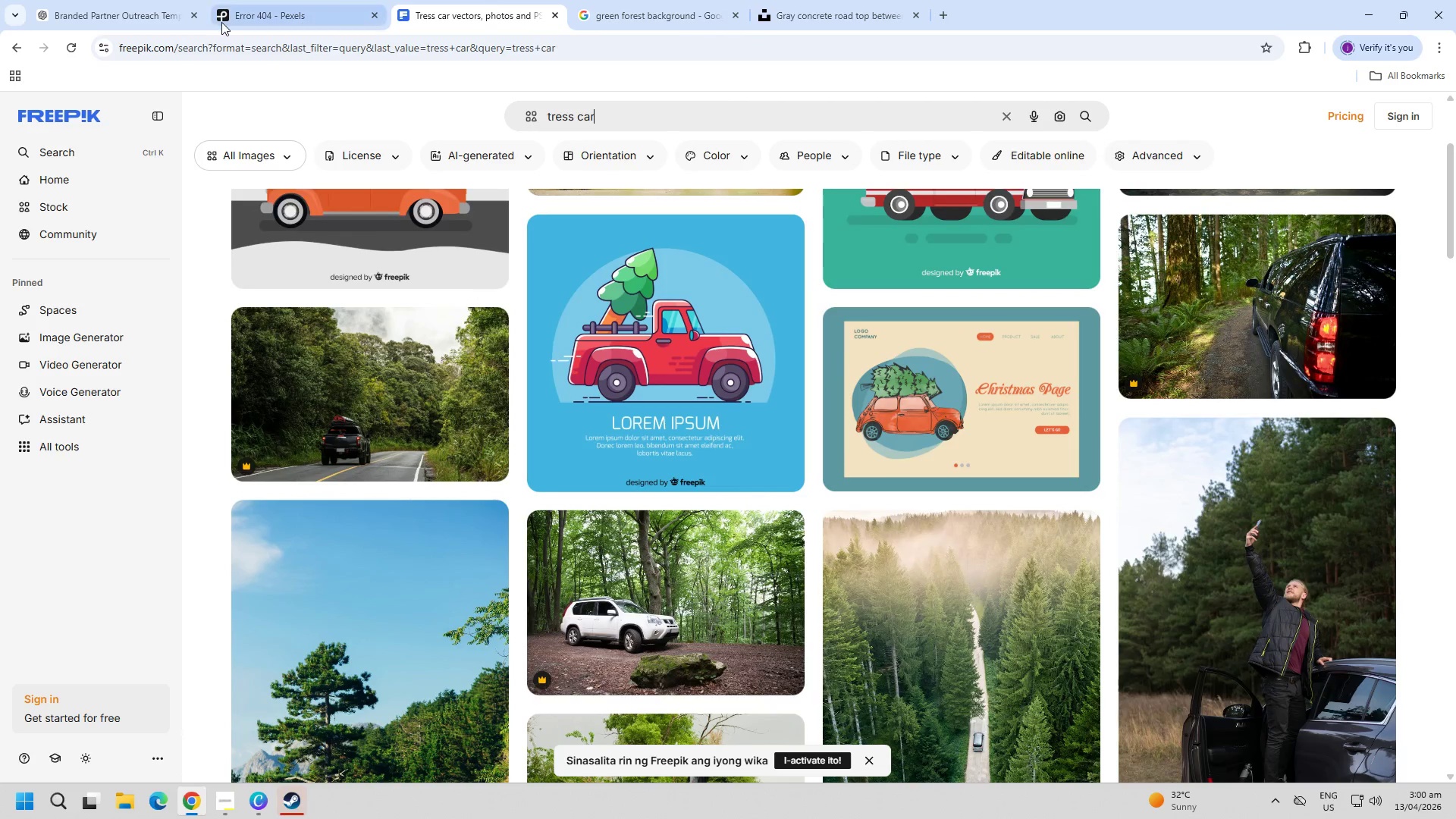 
left_click([0, 51])
 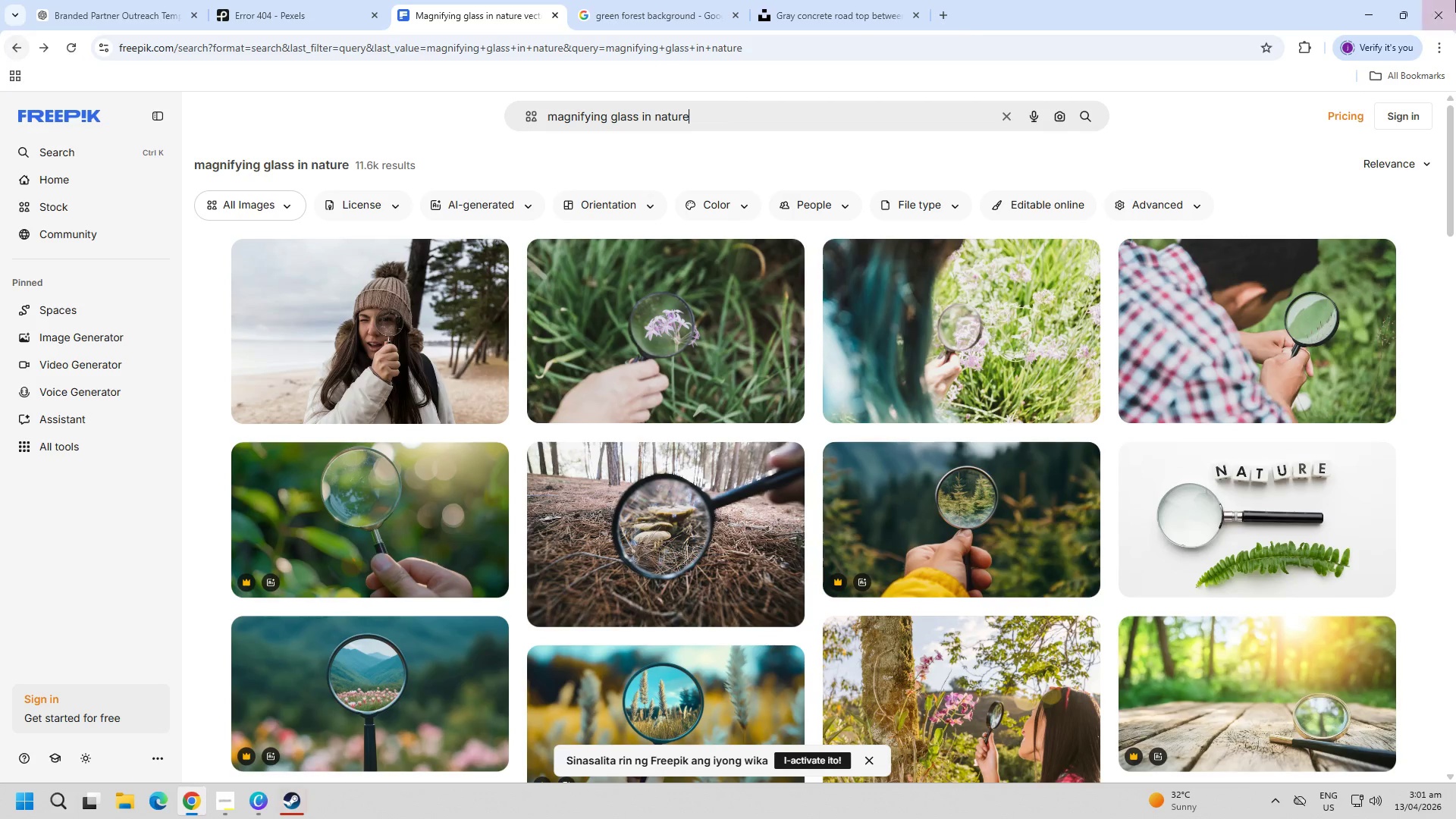 
left_click([1363, 6])
 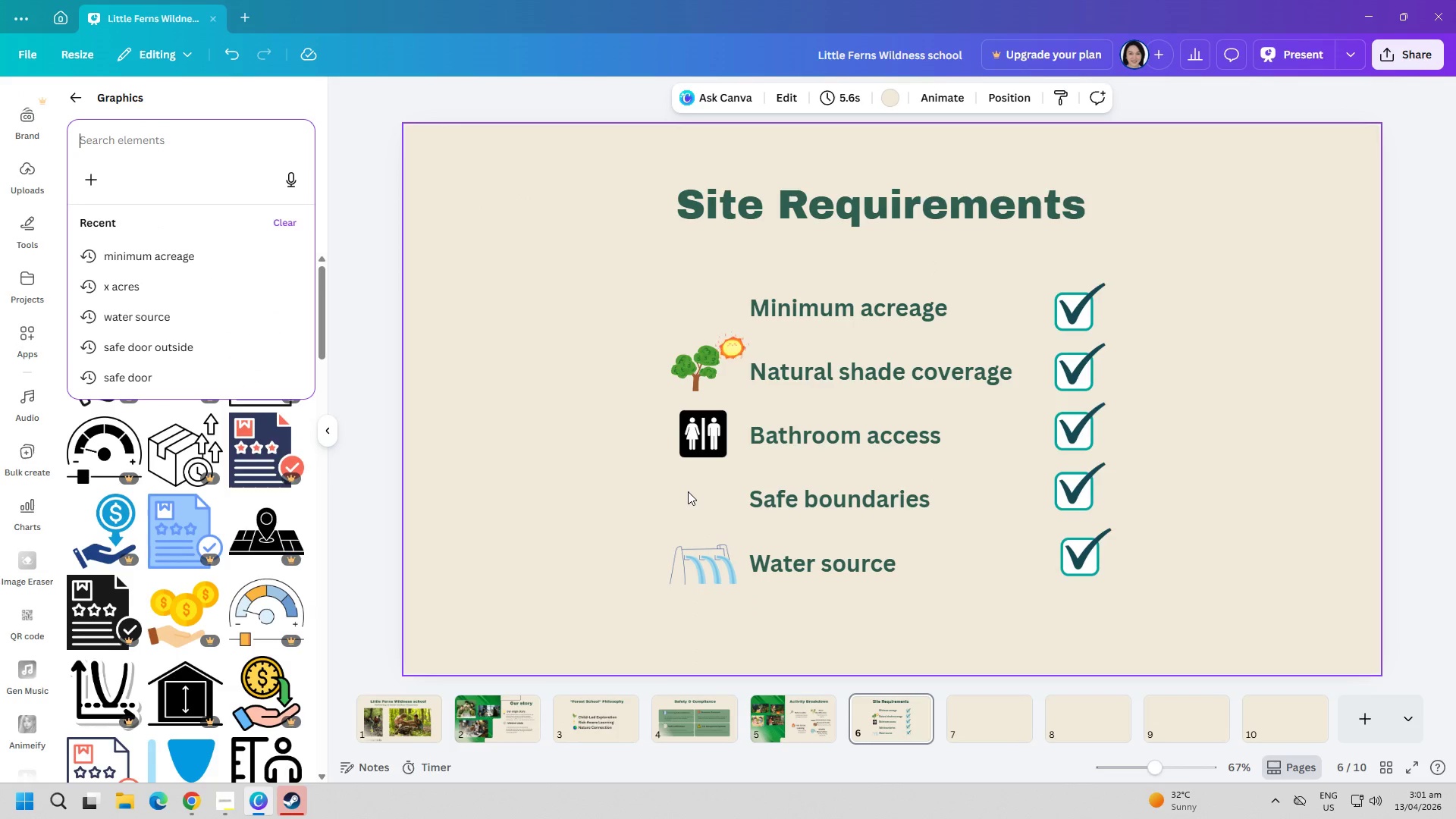 
double_click([846, 312])
 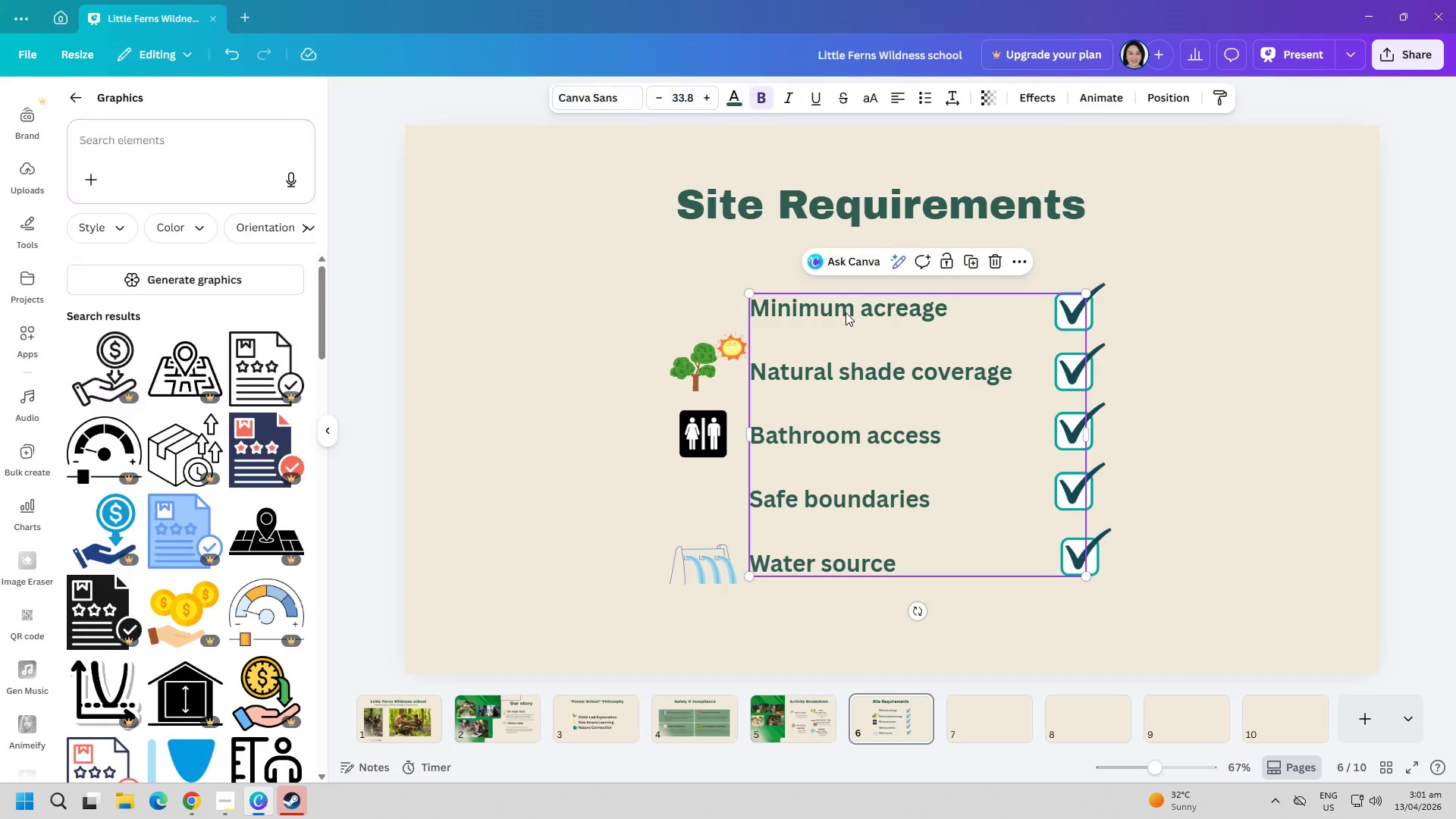 
triple_click([846, 312])
 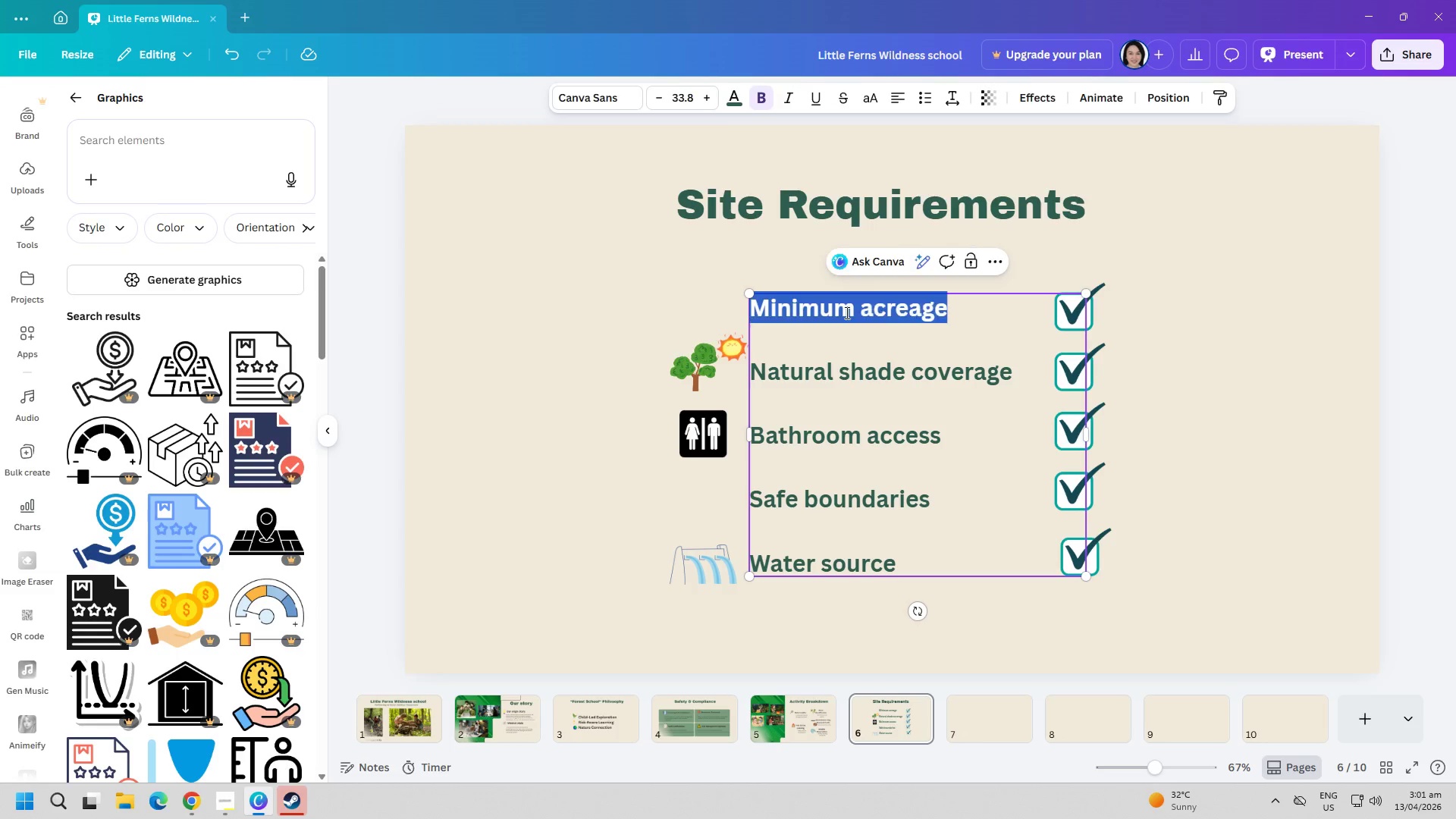 
triple_click([846, 312])
 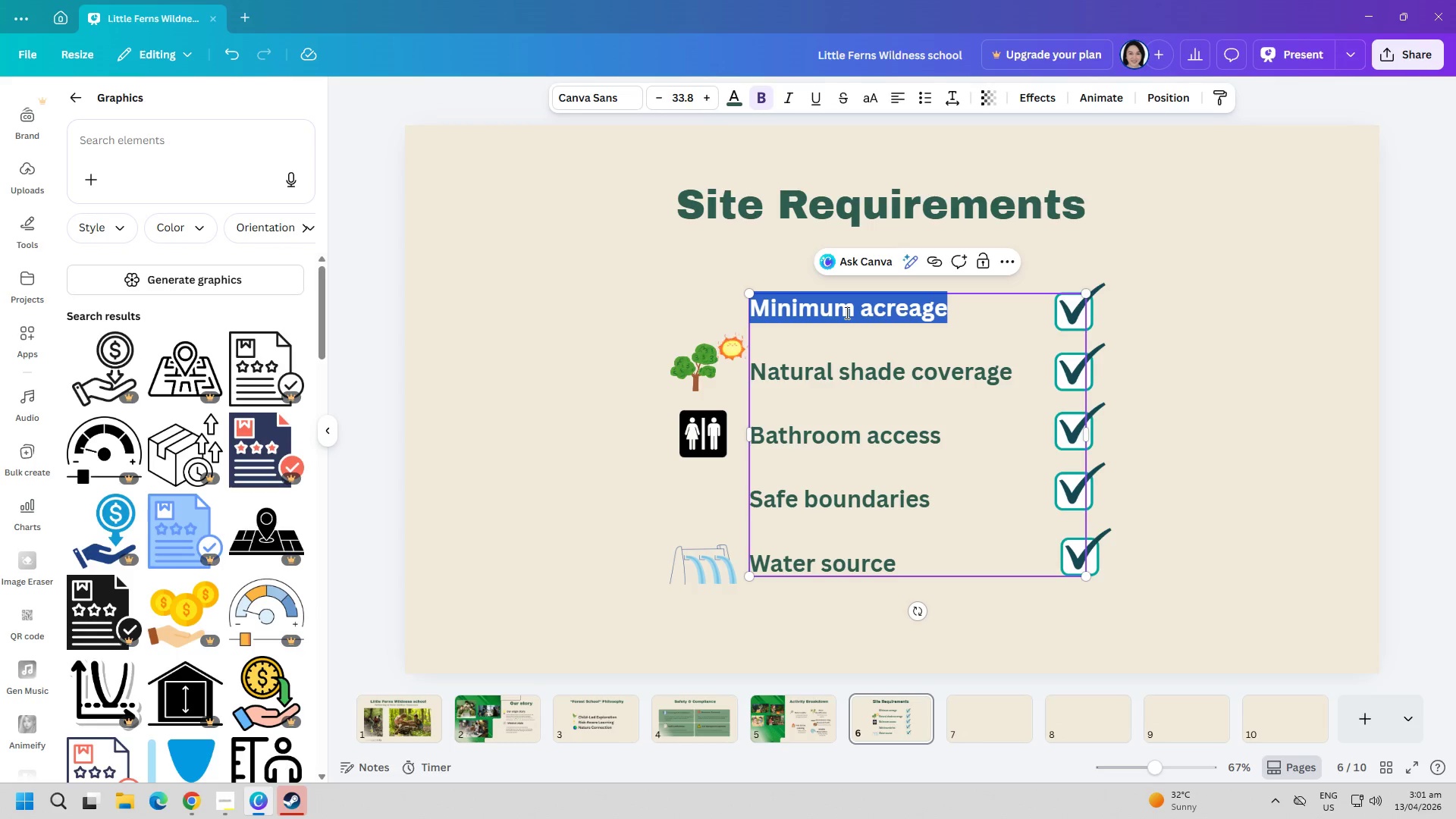 
key(Control+ControlLeft)
 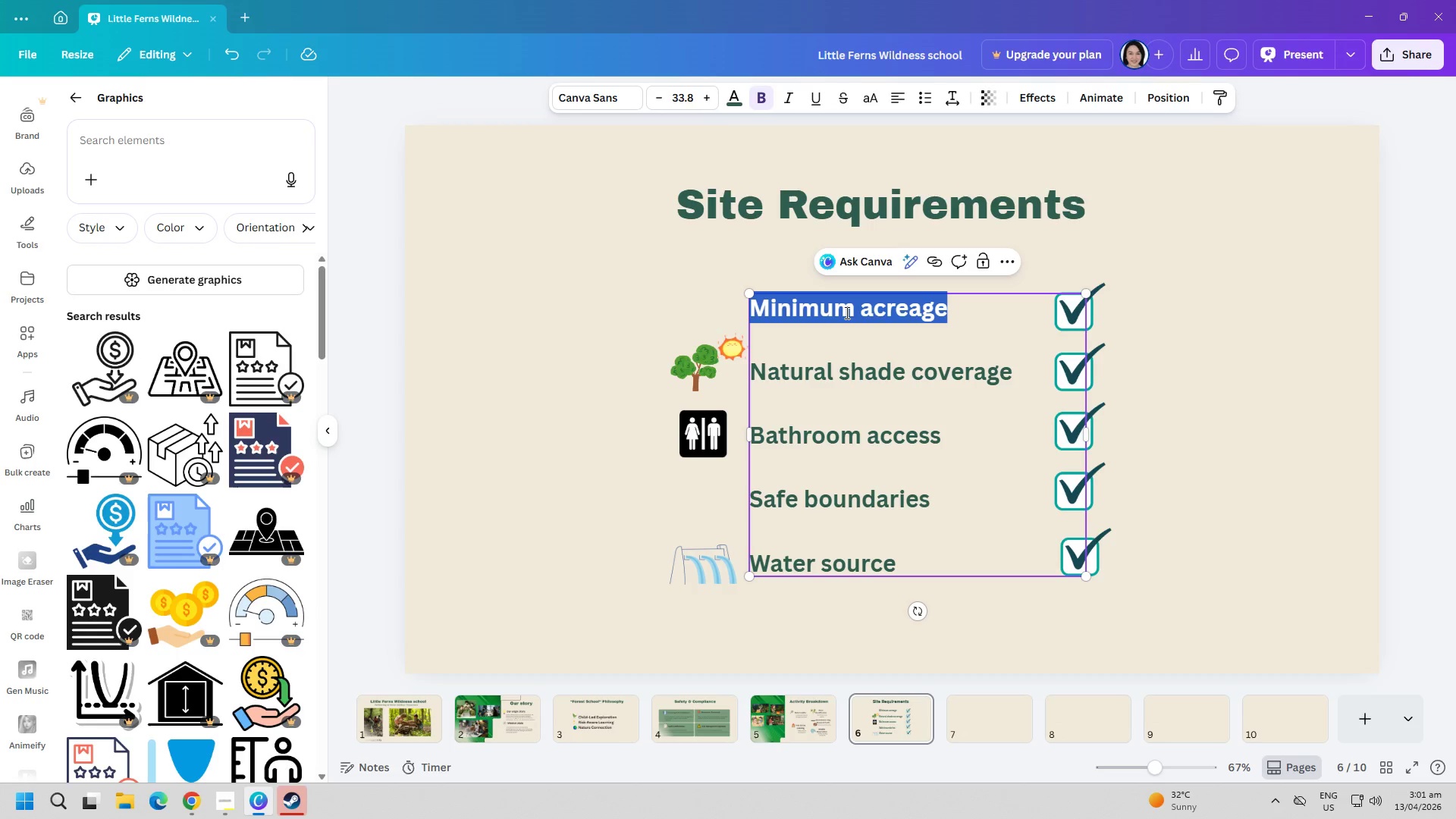 
key(Control+C)
 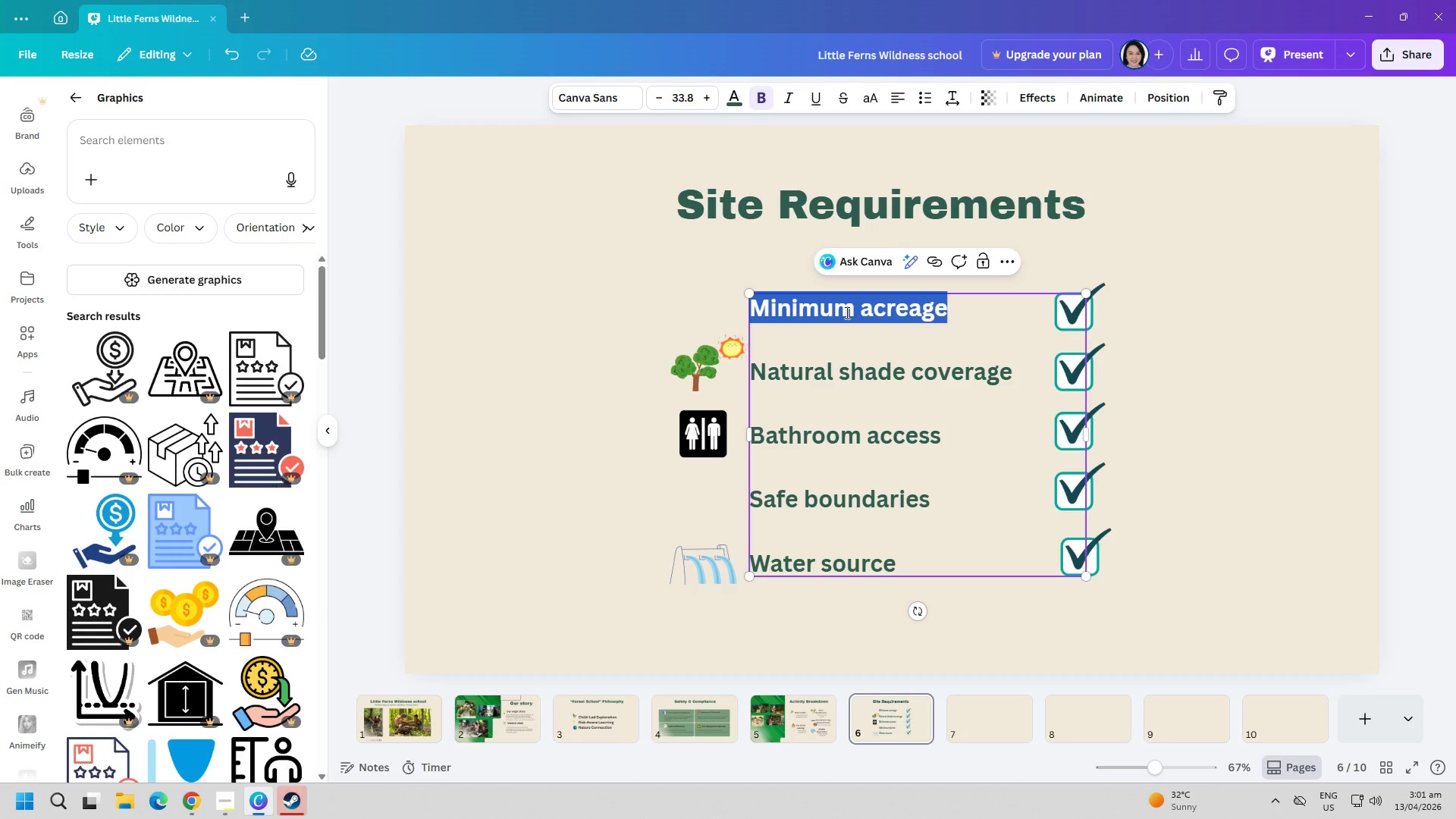 
key(Alt+AltLeft)
 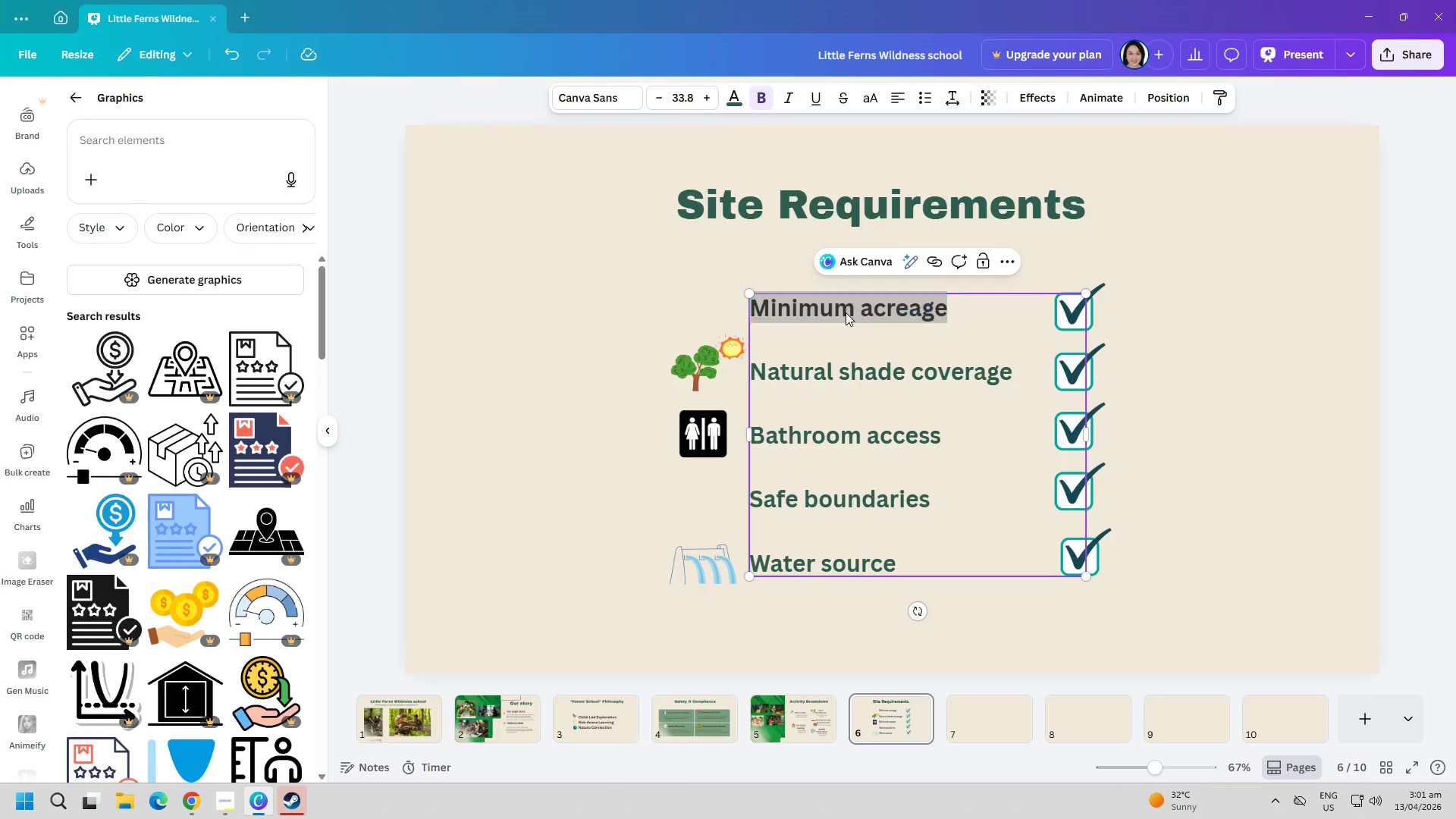 
key(Alt+Tab)
 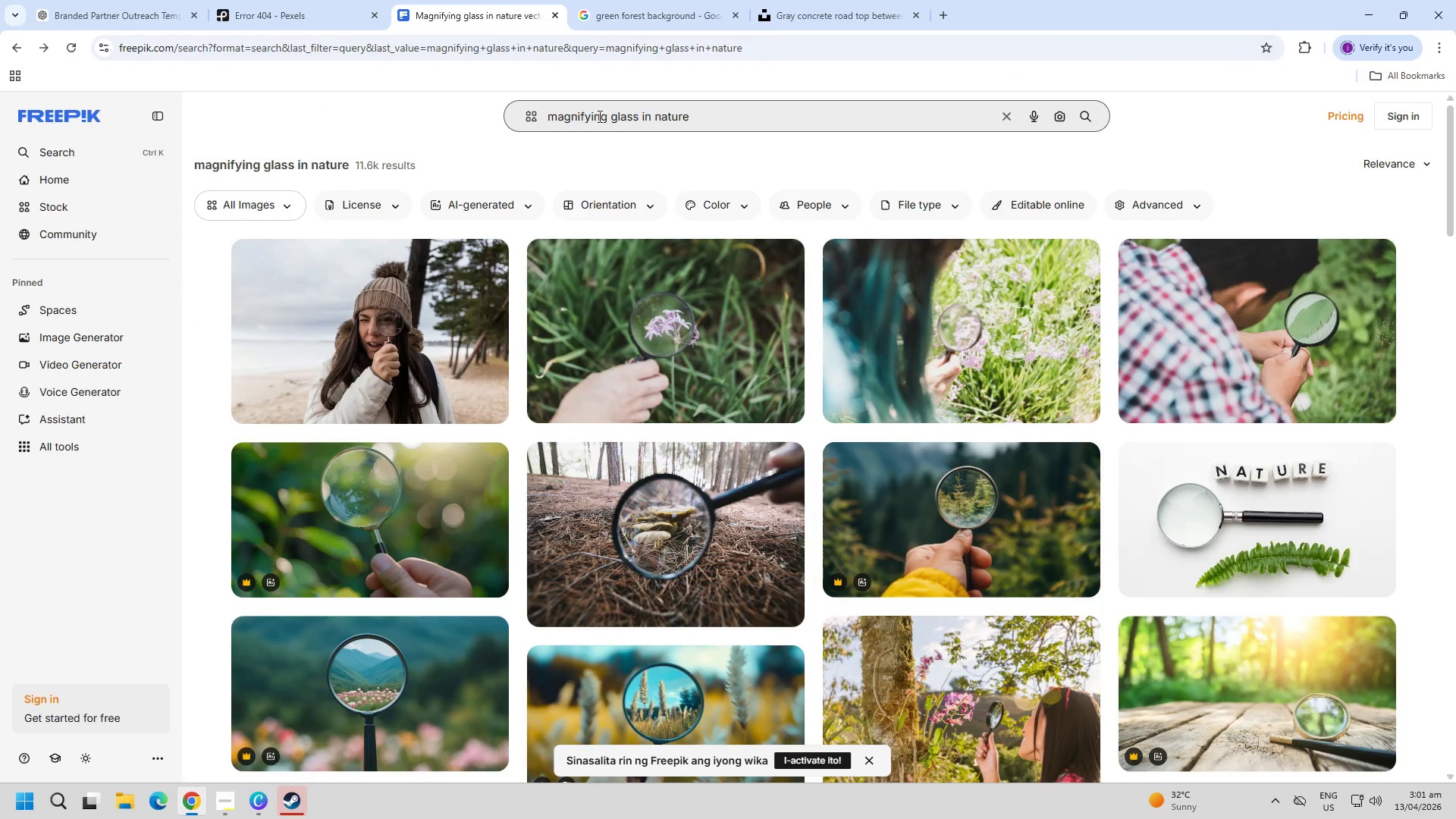 
double_click([624, 117])
 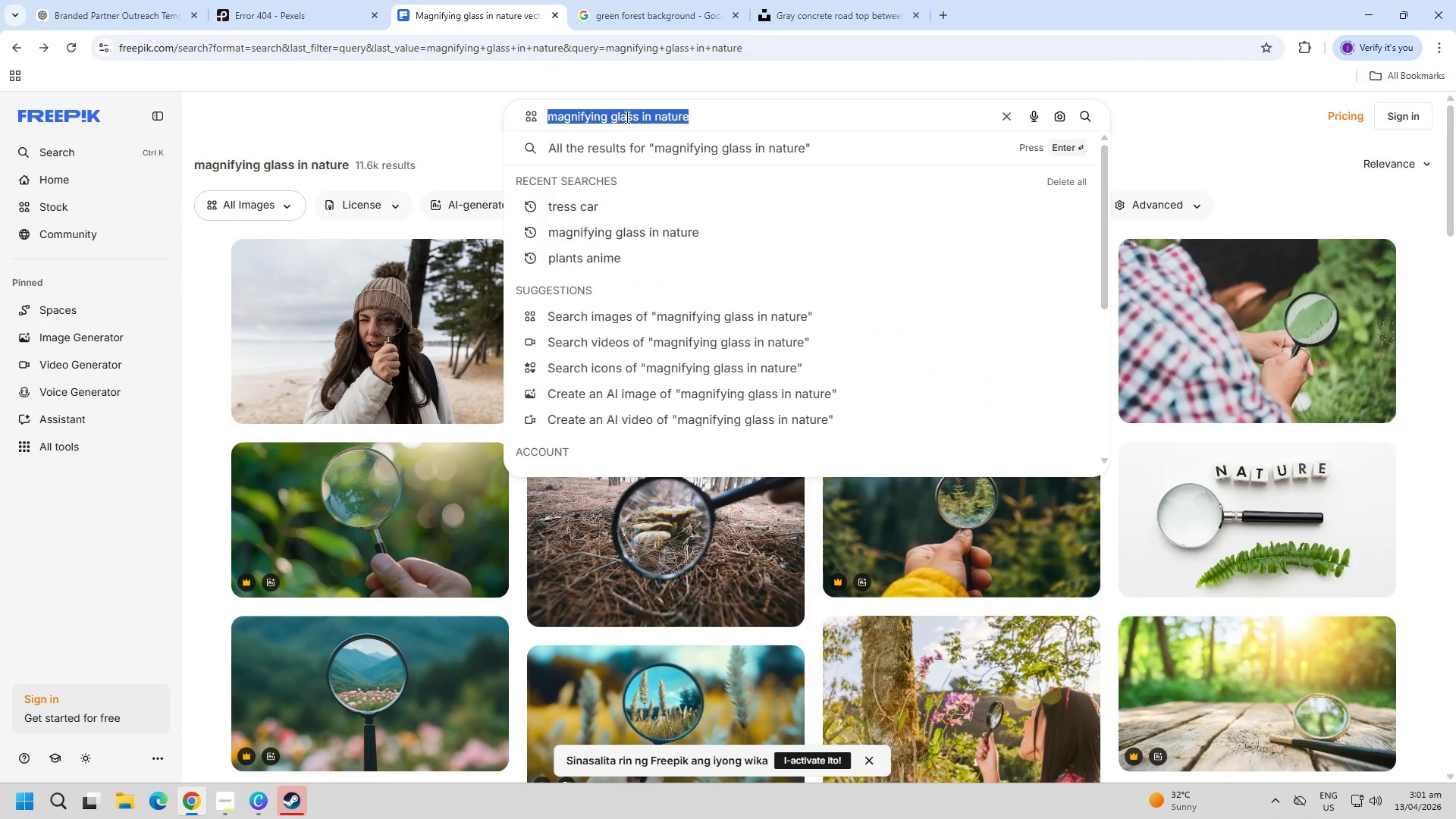 
key(Control+ControlLeft)
 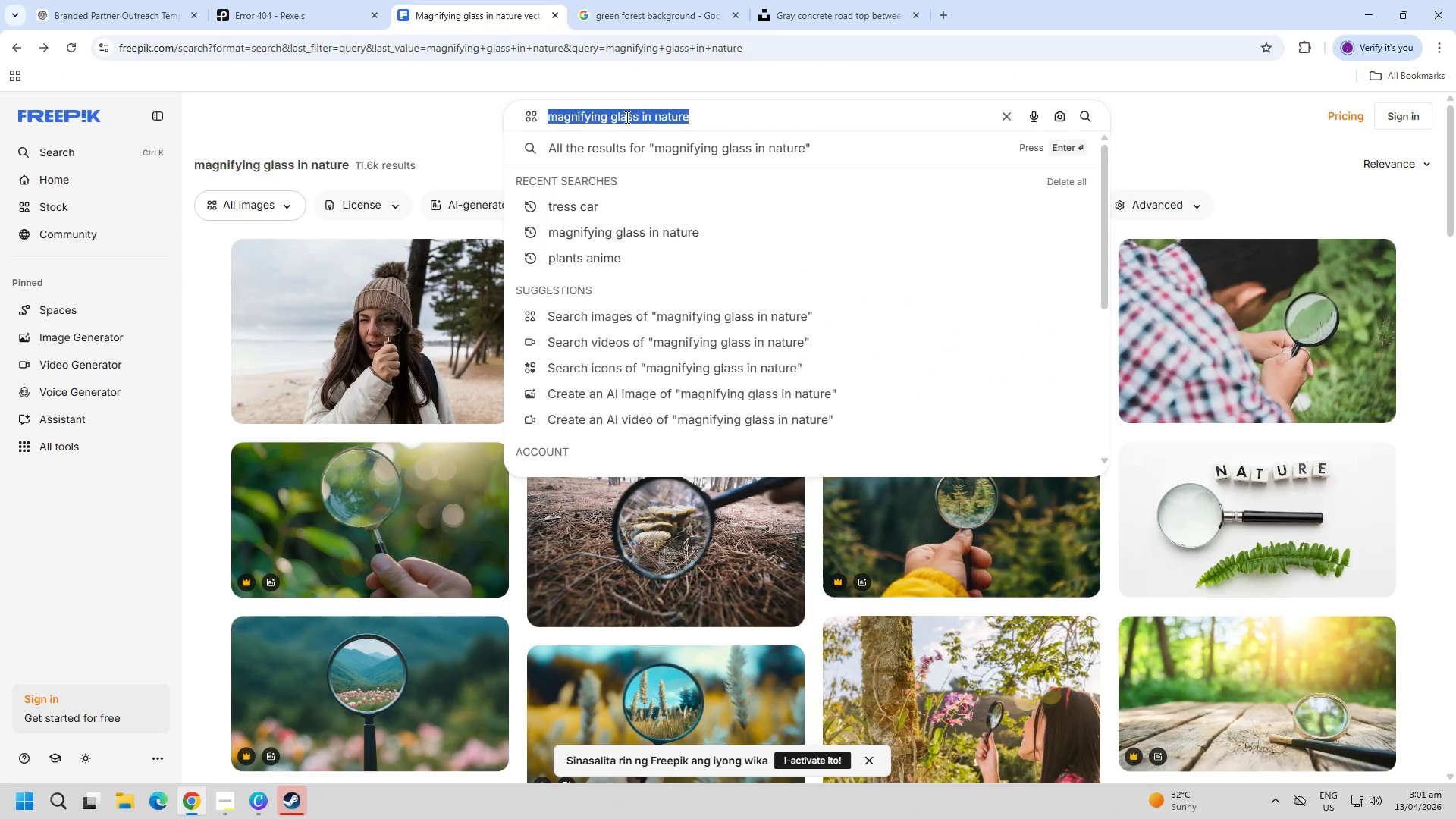 
key(Control+V)
 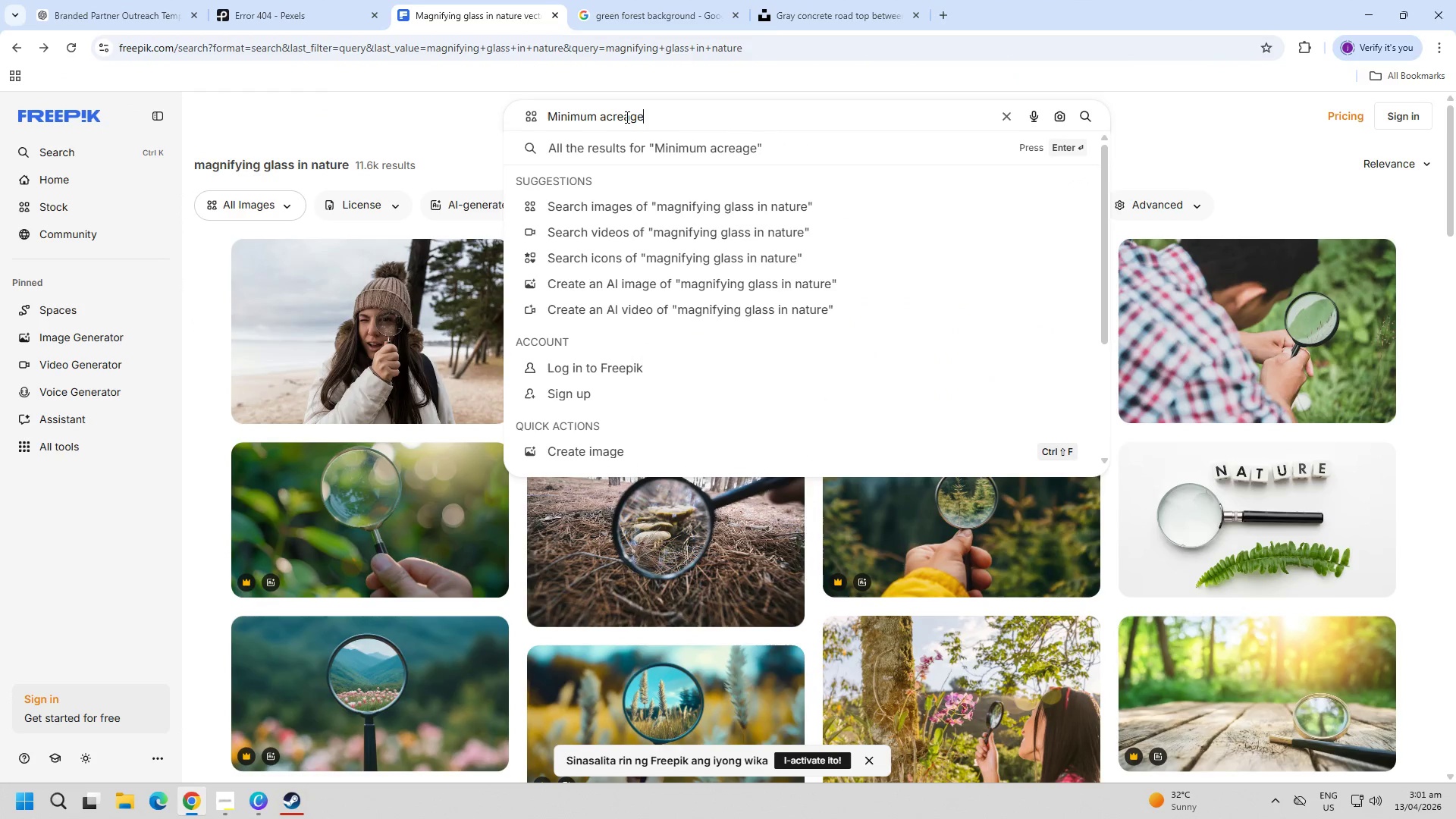 
type( icon)
 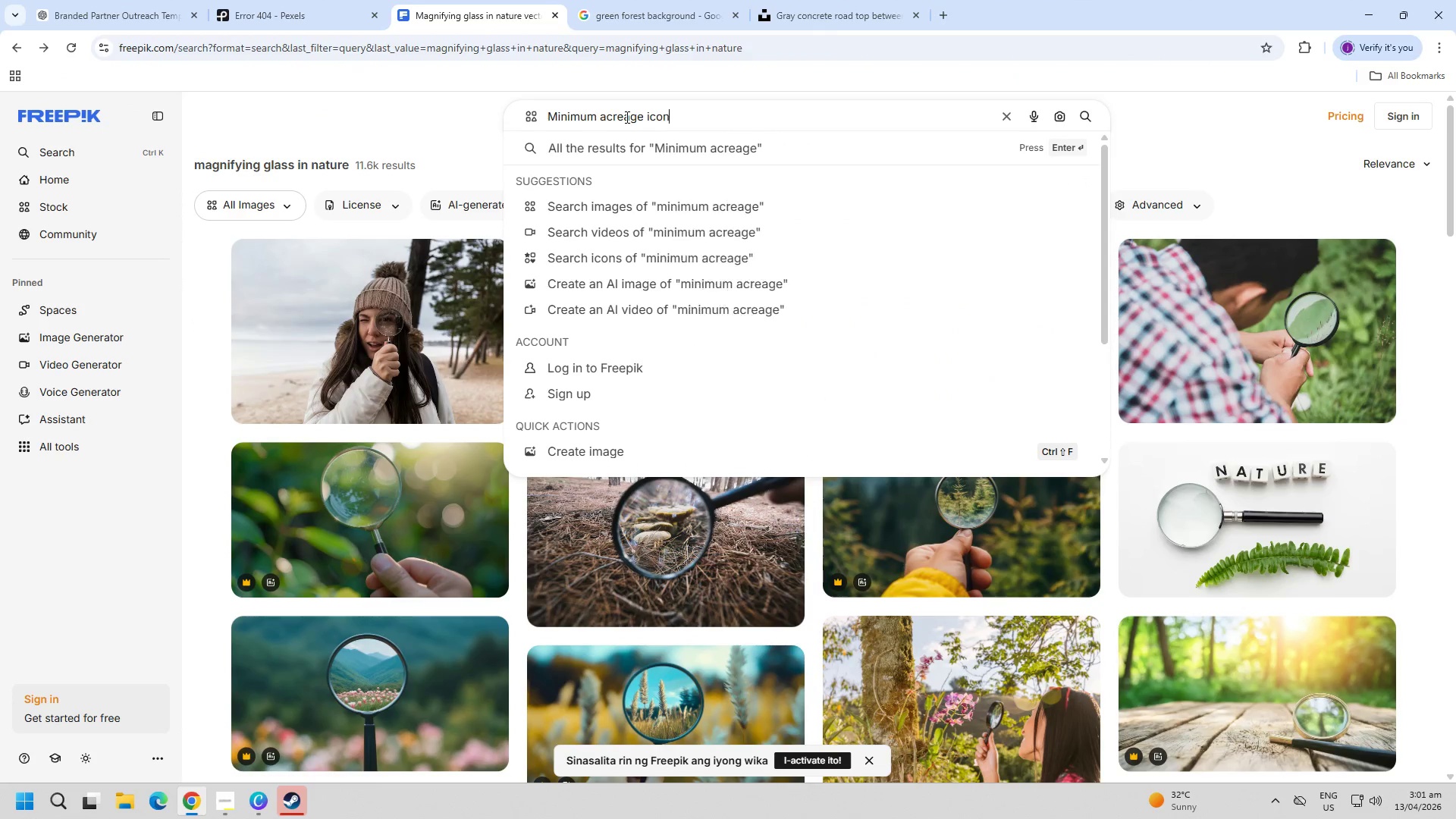 
key(Enter)
 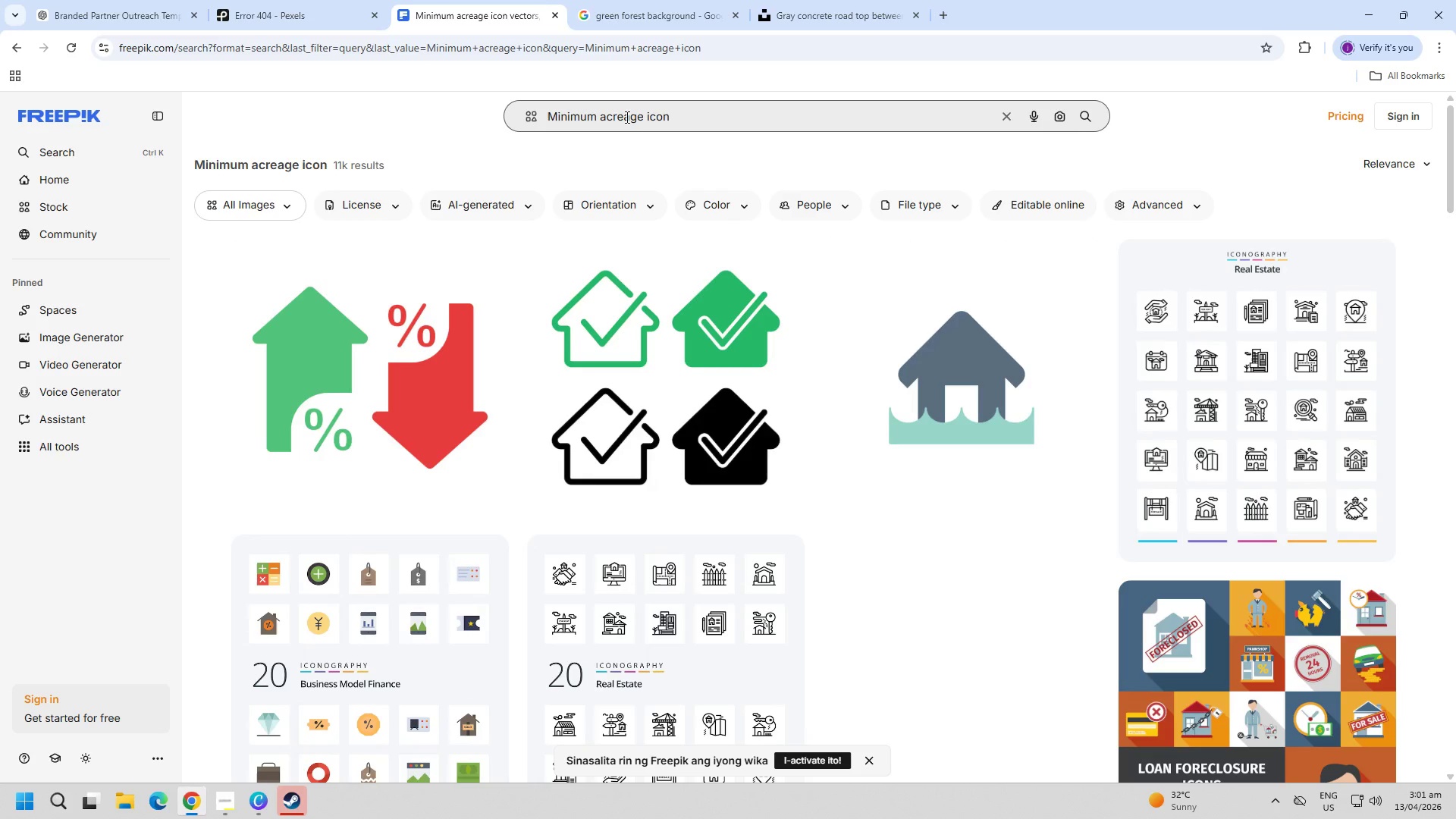 
mouse_move([575, 392])
 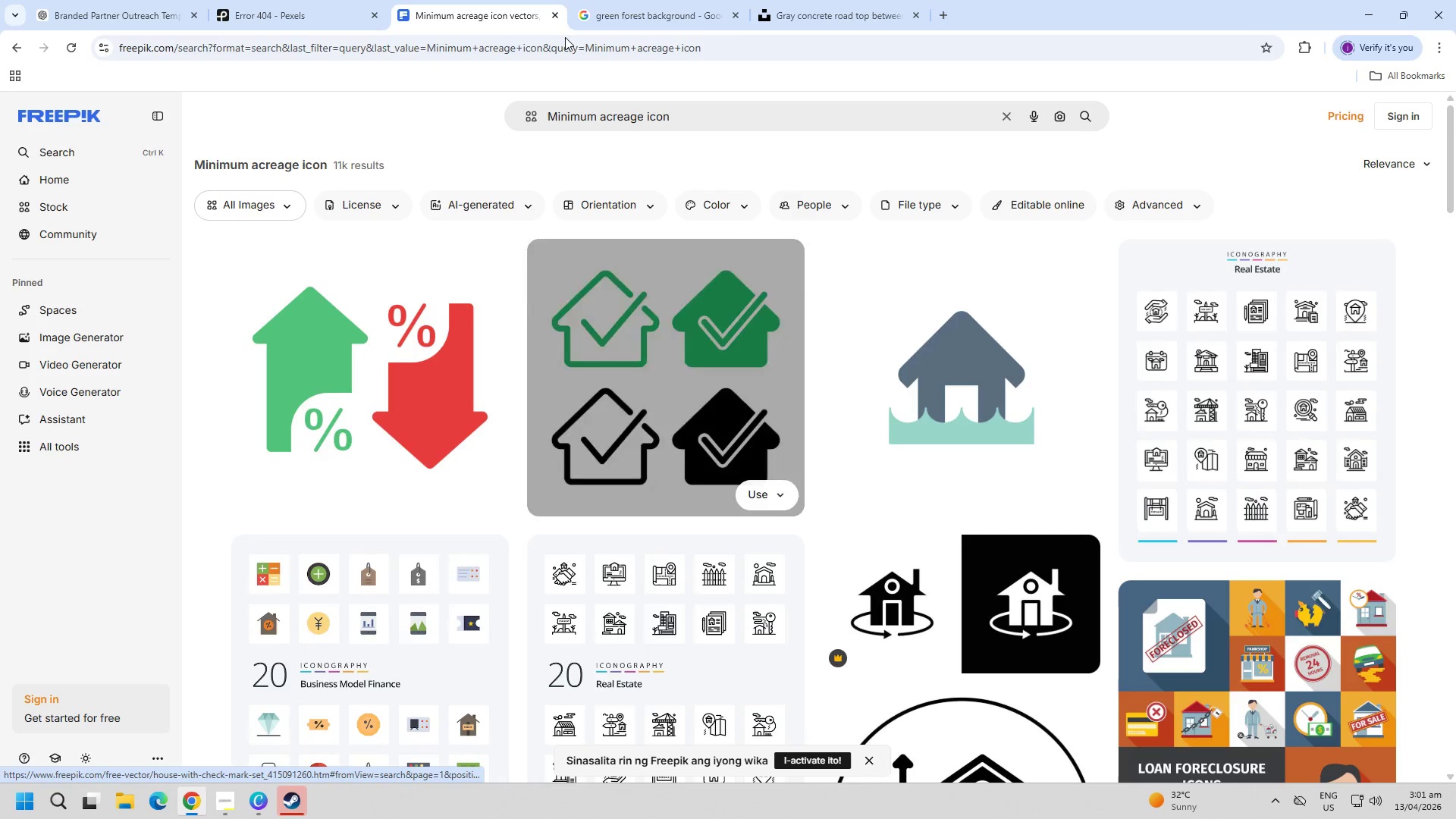 
left_click([590, 0])
 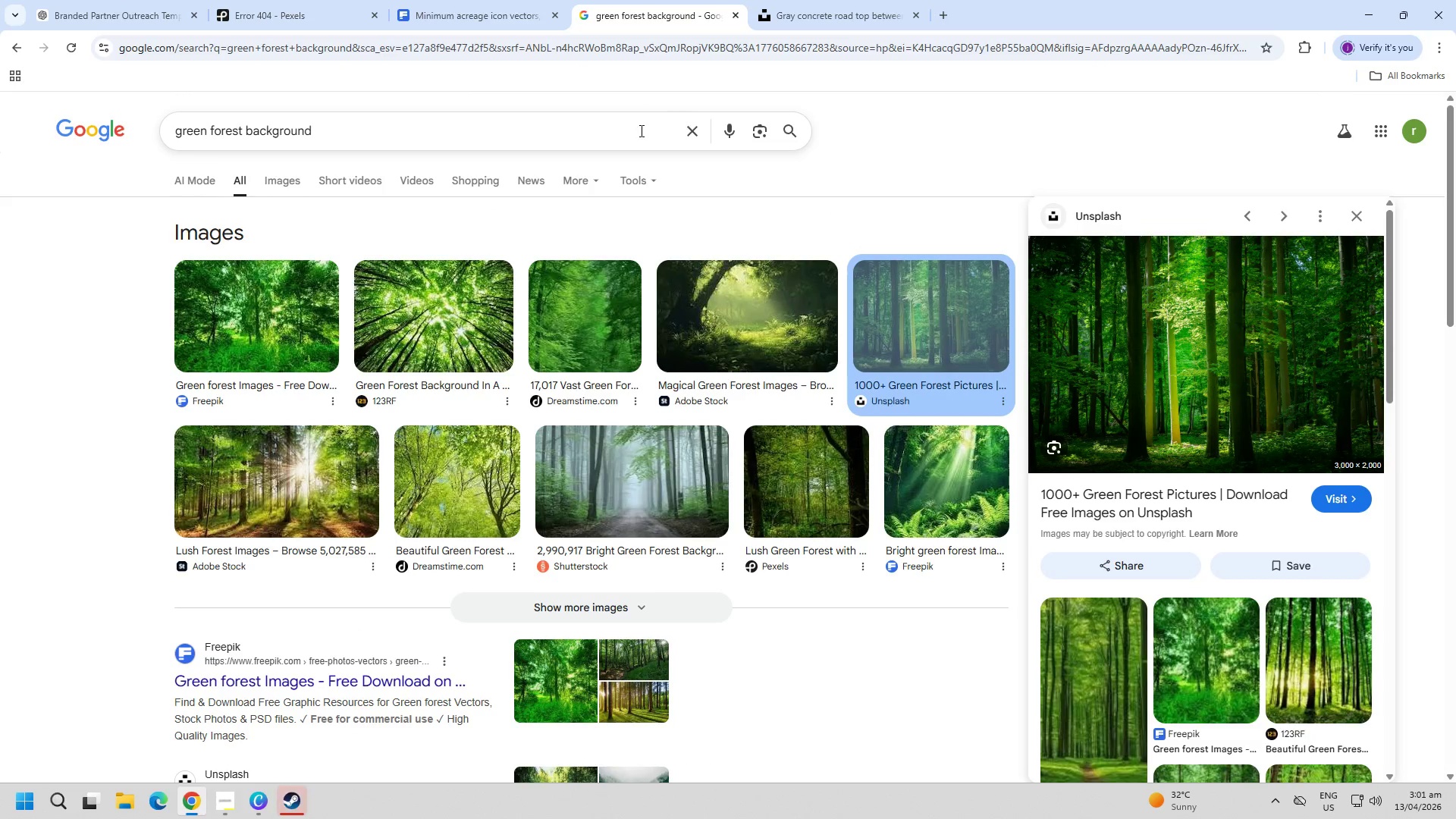 
double_click([579, 133])
 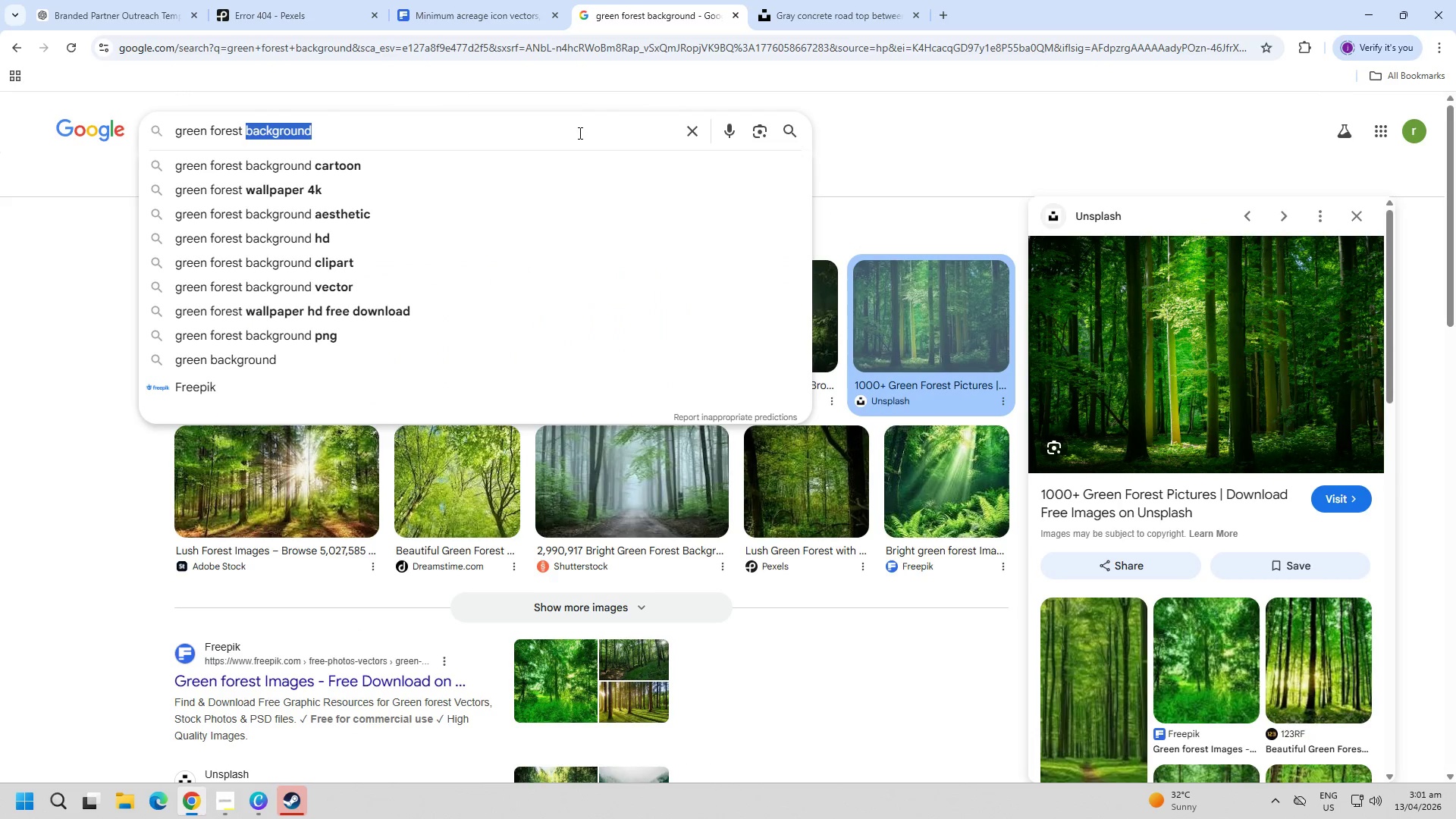 
triple_click([579, 133])
 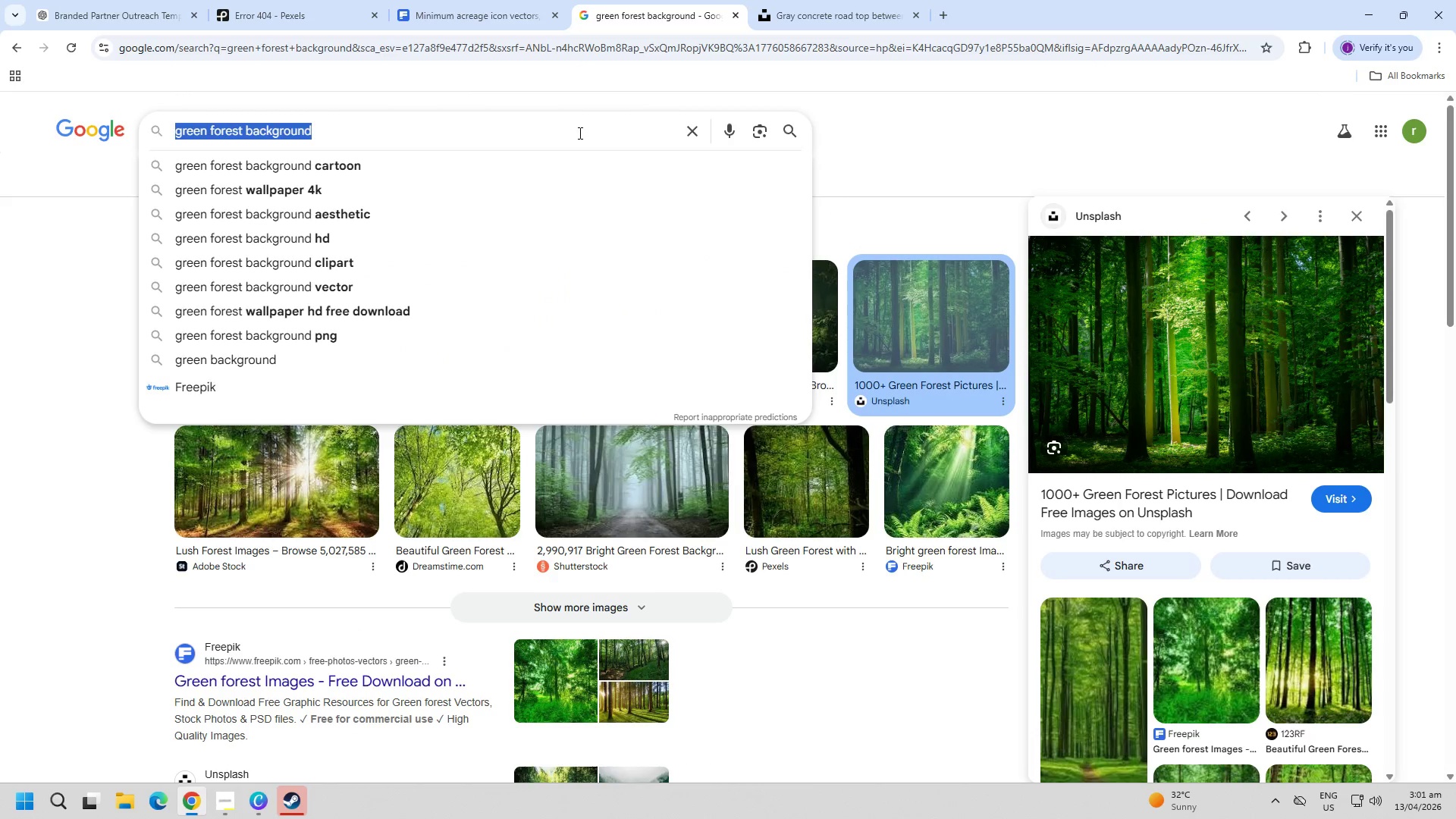 
key(Control+ControlLeft)
 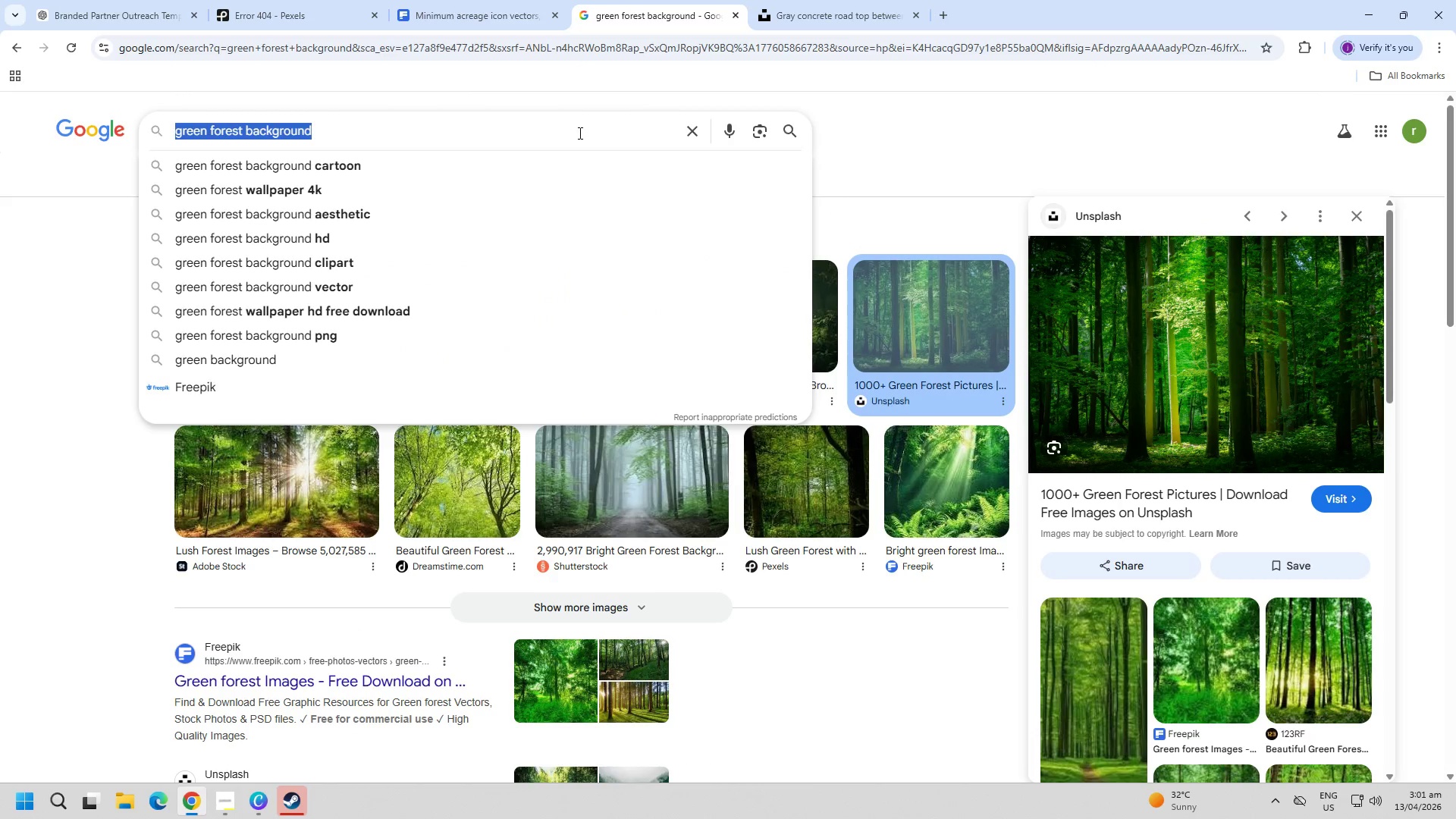 
key(Control+V)
 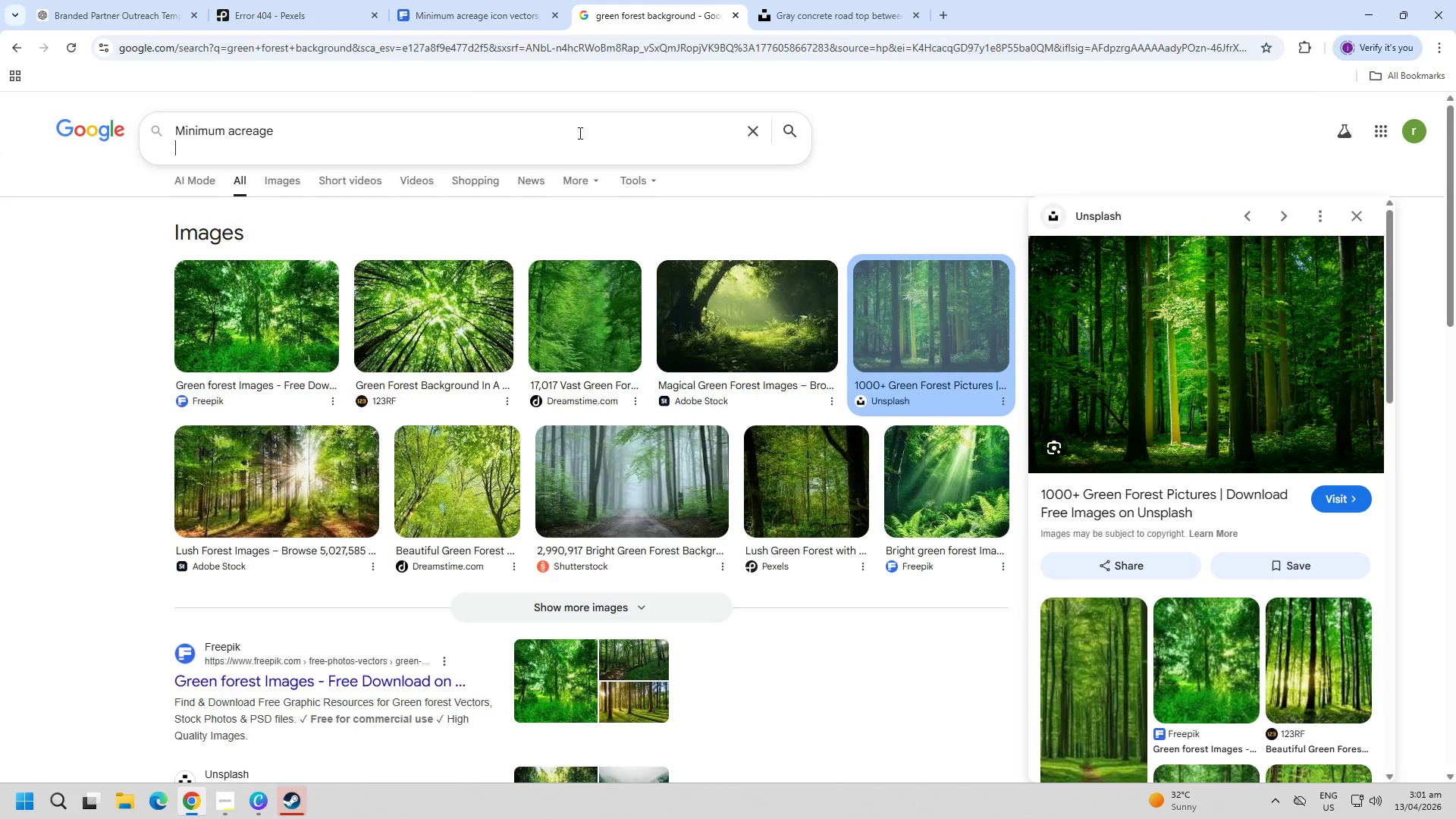 
key(Backspace)
type( icon)
 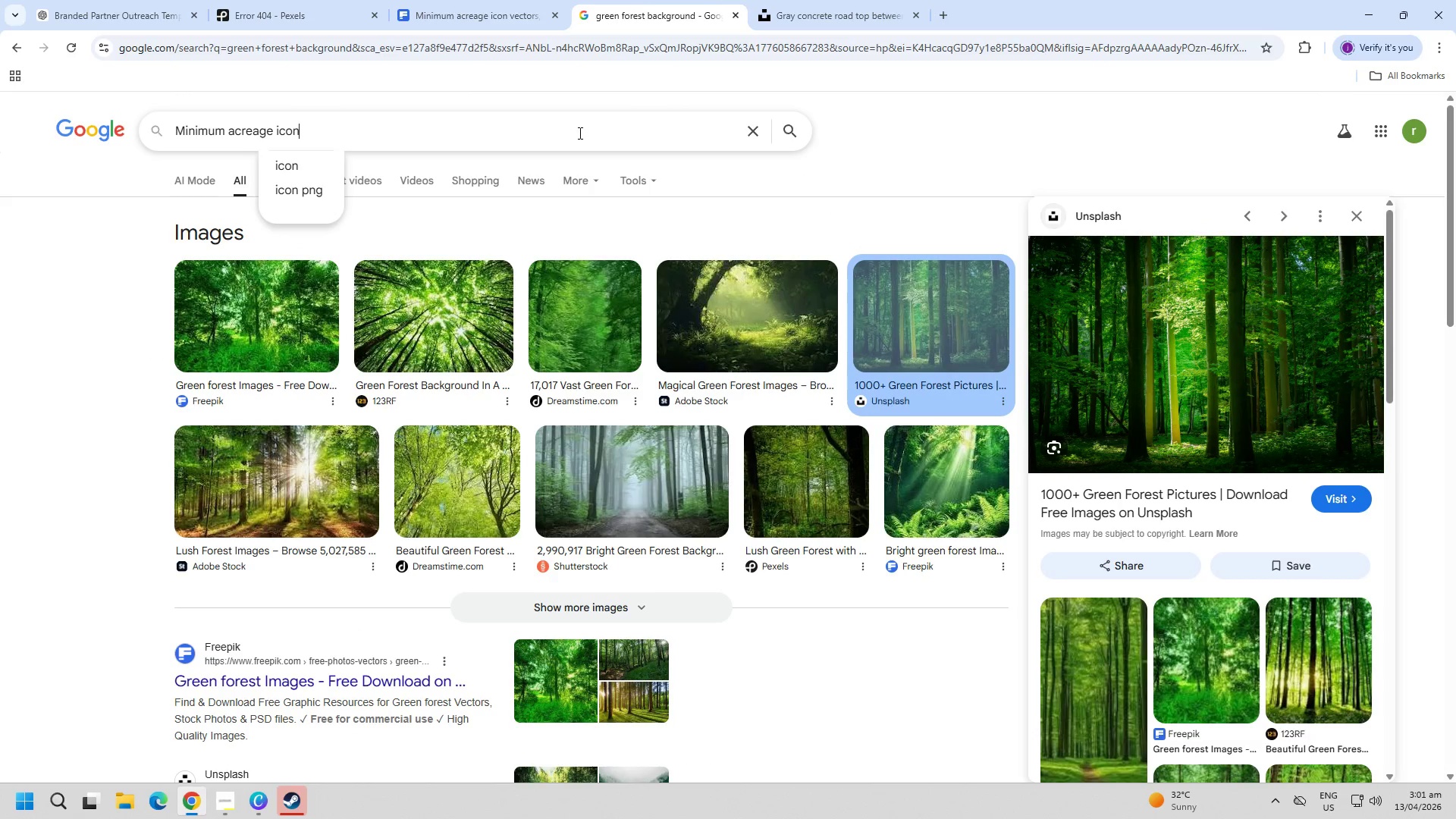 
key(Enter)
 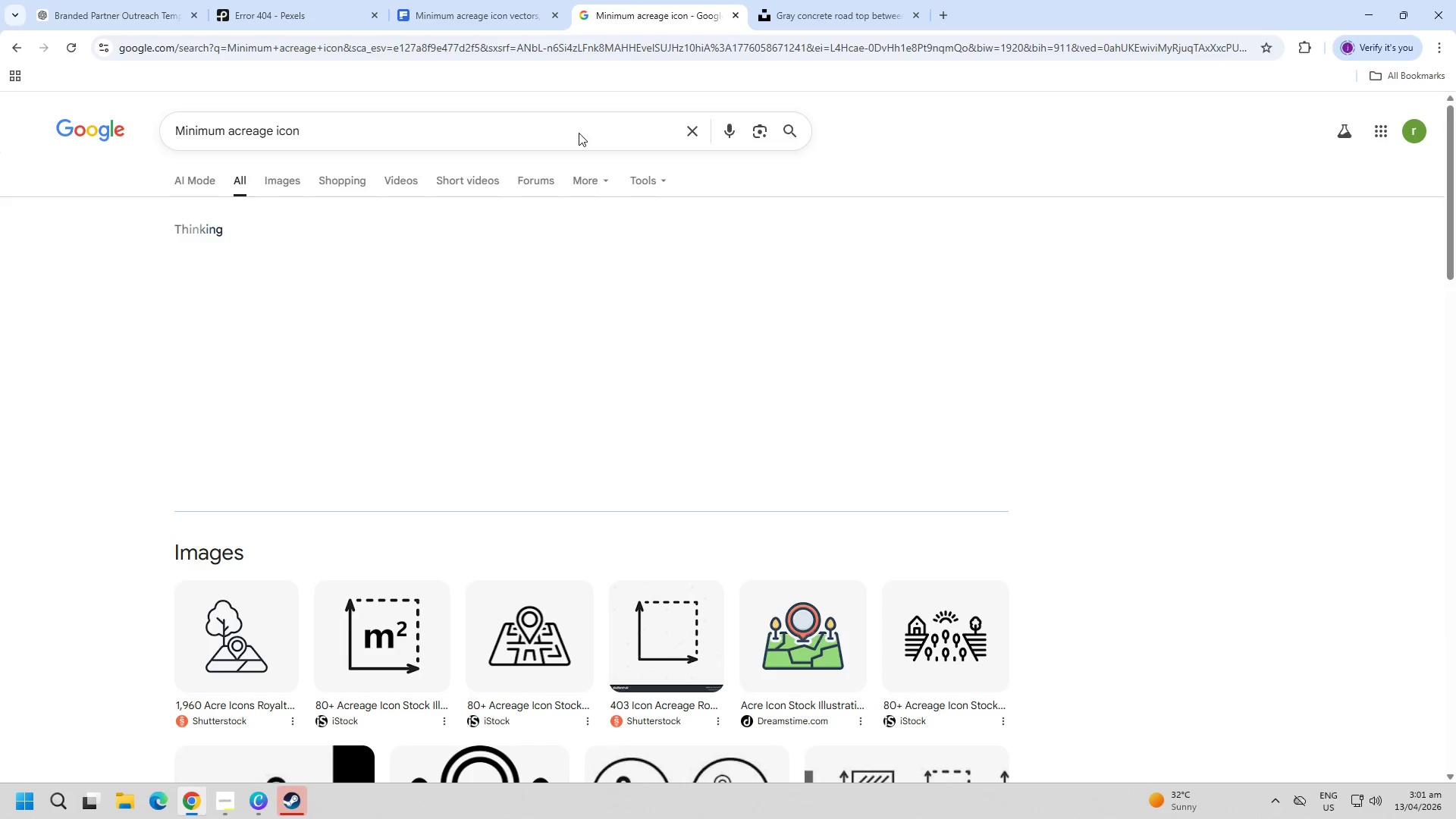 
scroll: coordinate [423, 610], scroll_direction: down, amount: 3.0
 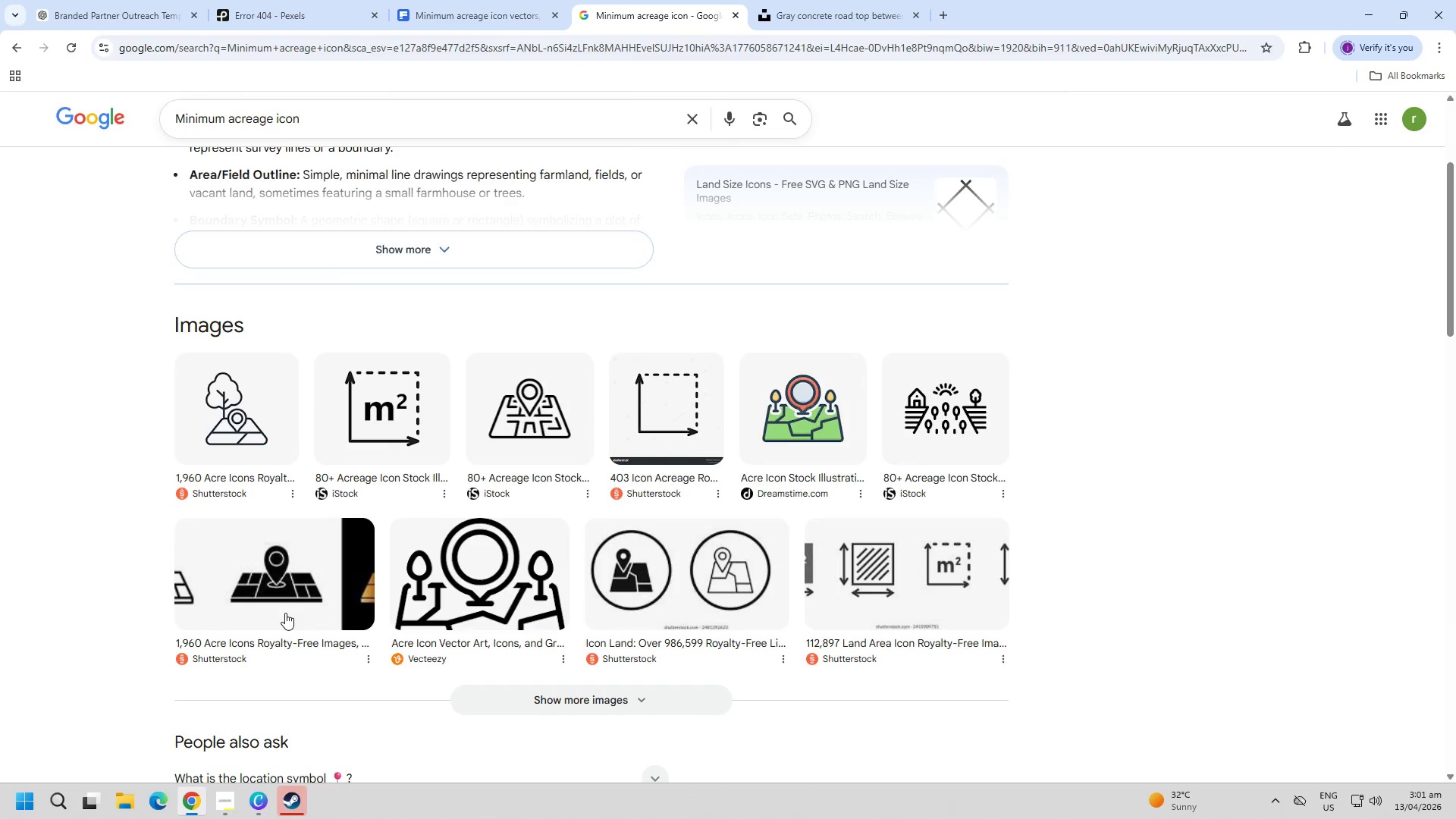 
scroll: coordinate [285, 565], scroll_direction: up, amount: 4.0
 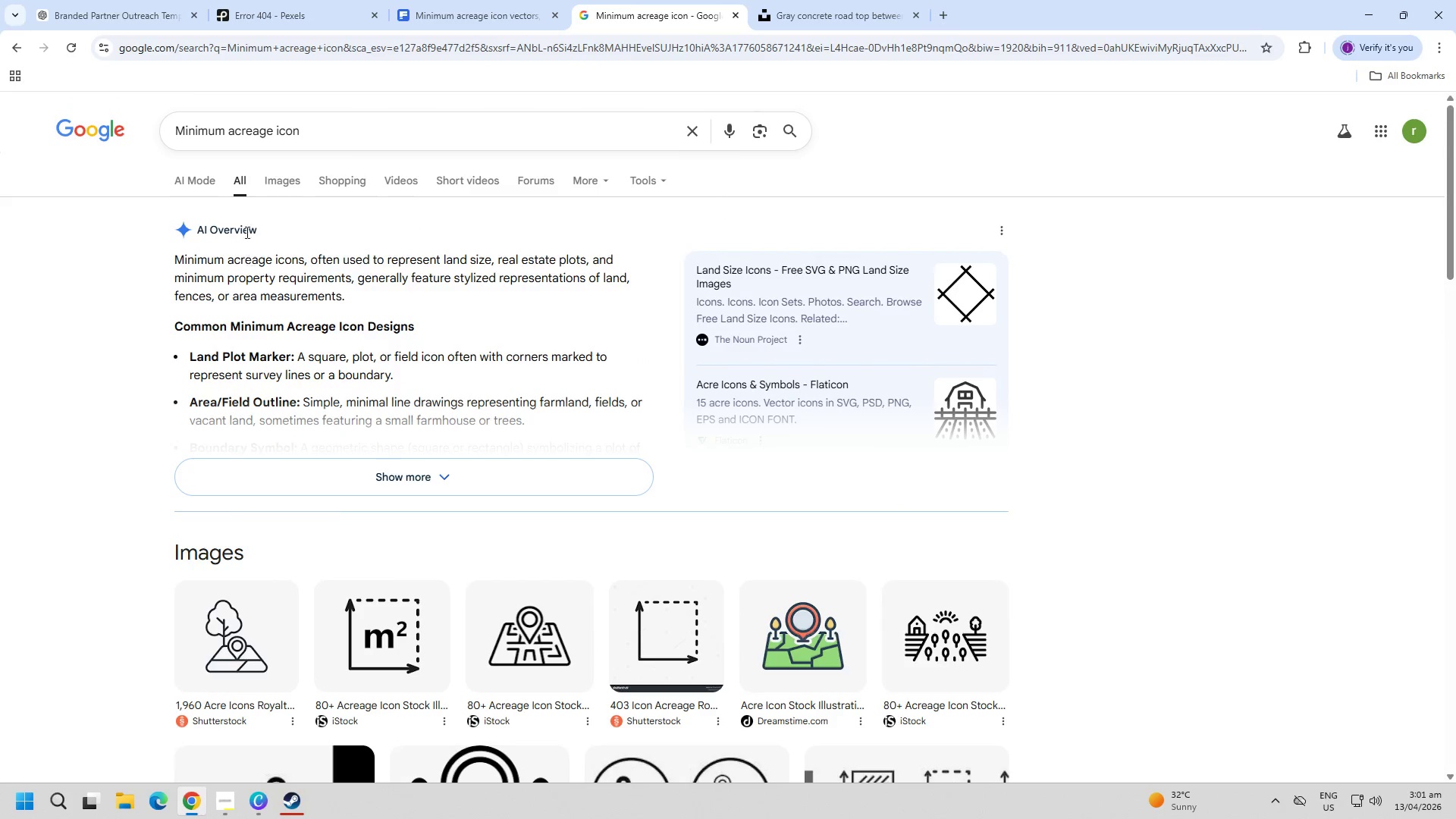 
left_click([264, 171])
 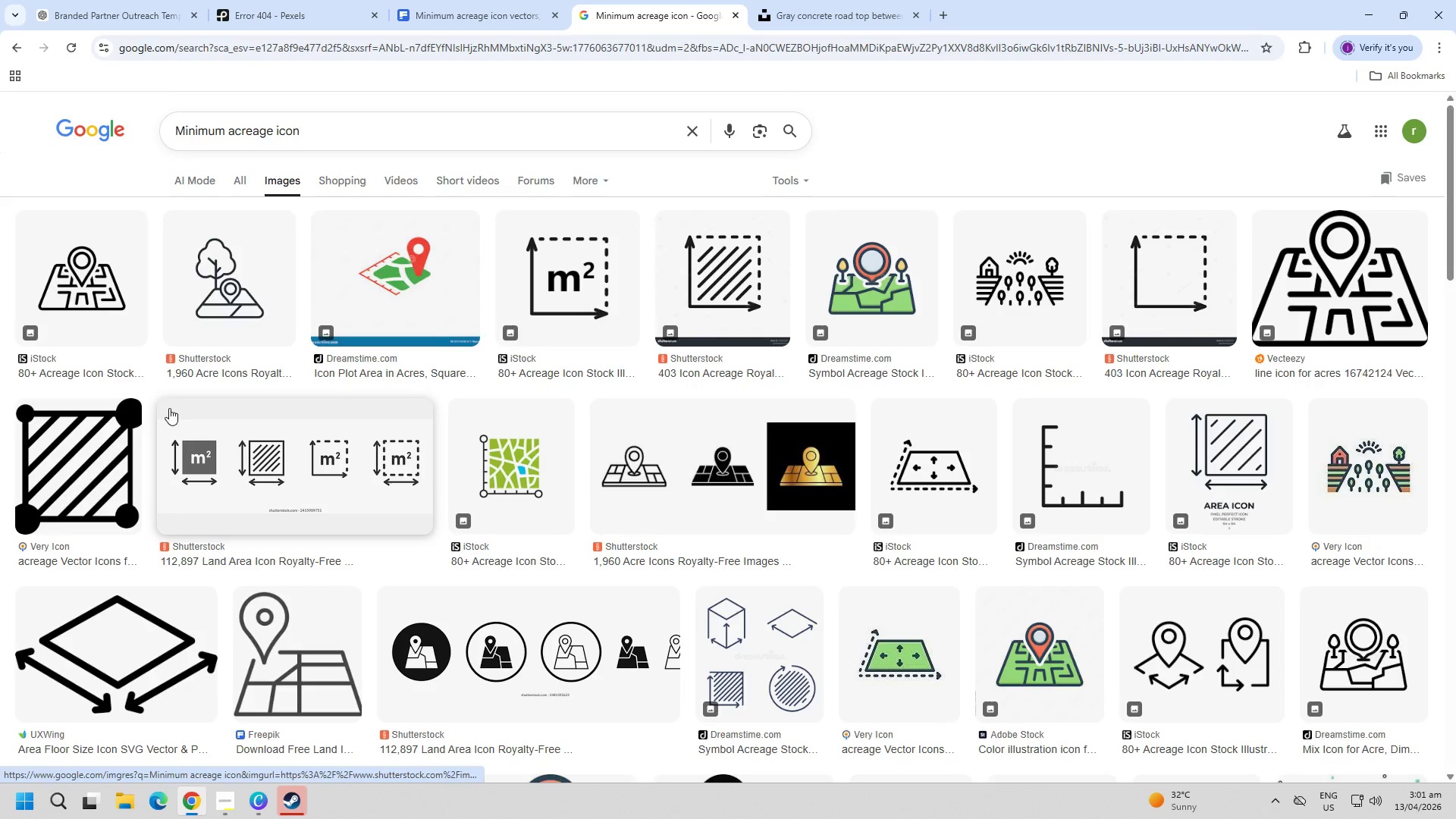 
wait(9.25)
 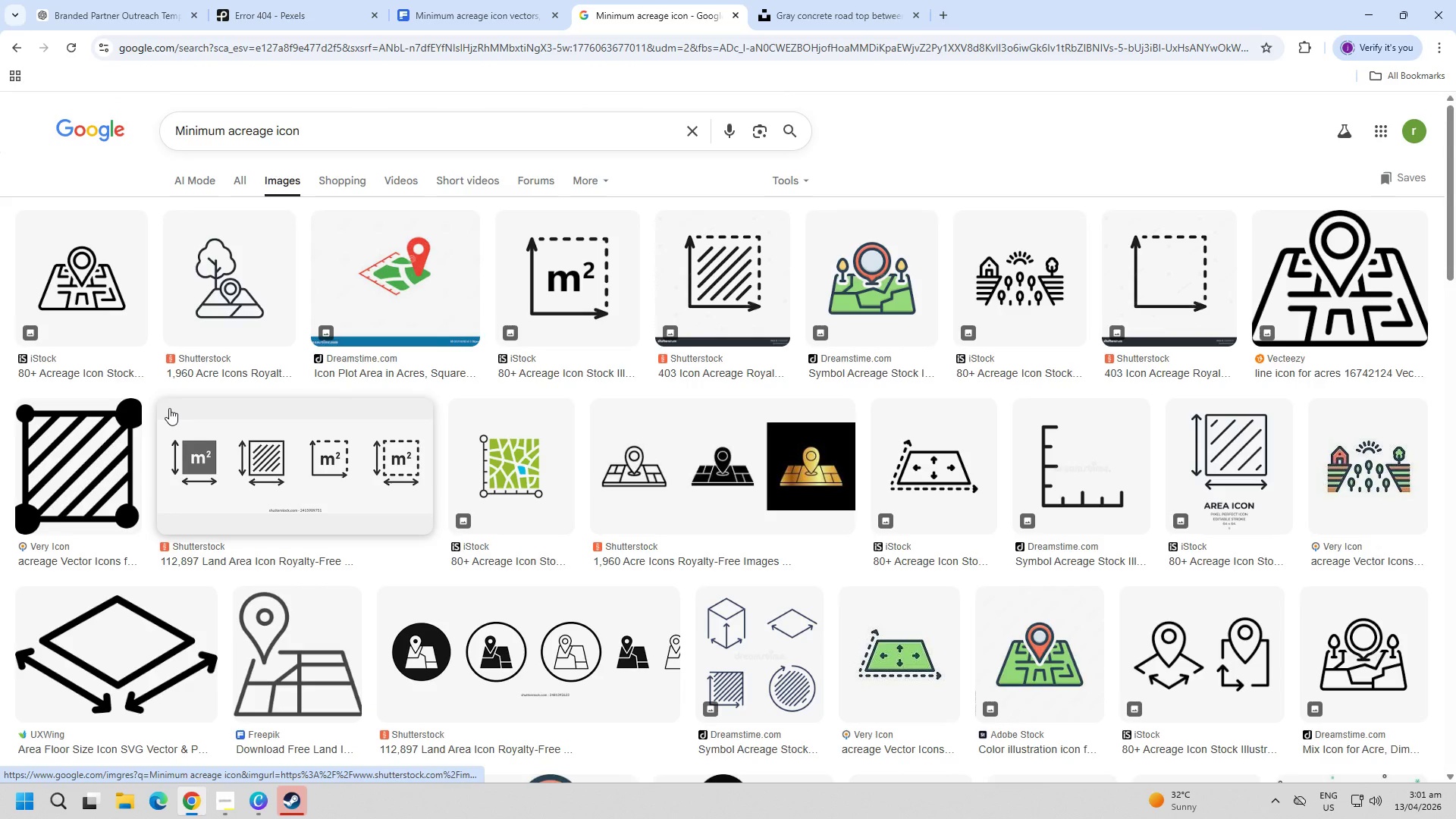 
left_click([1008, 290])
 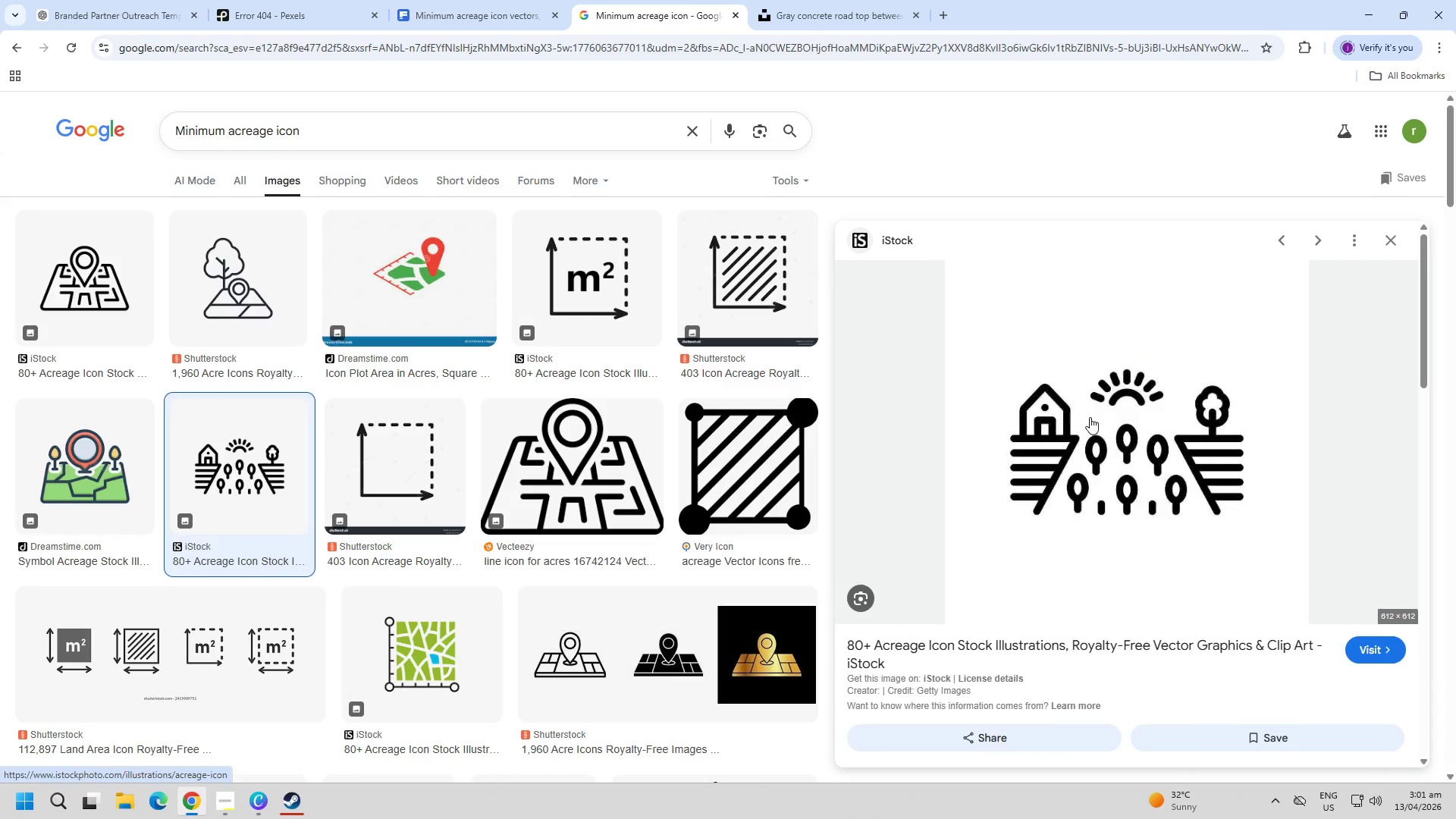 
right_click([1100, 424])
 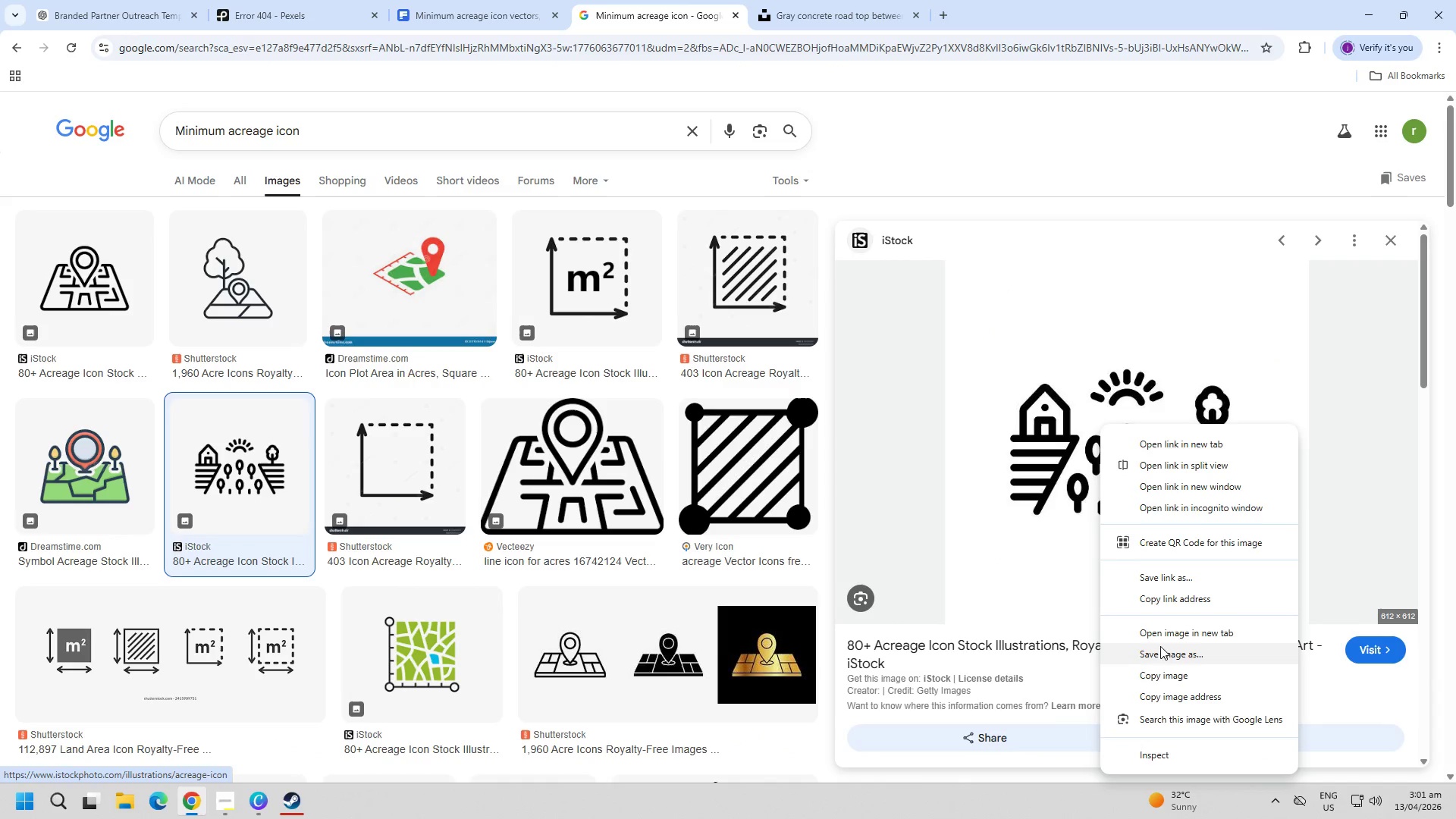 
left_click([1150, 675])
 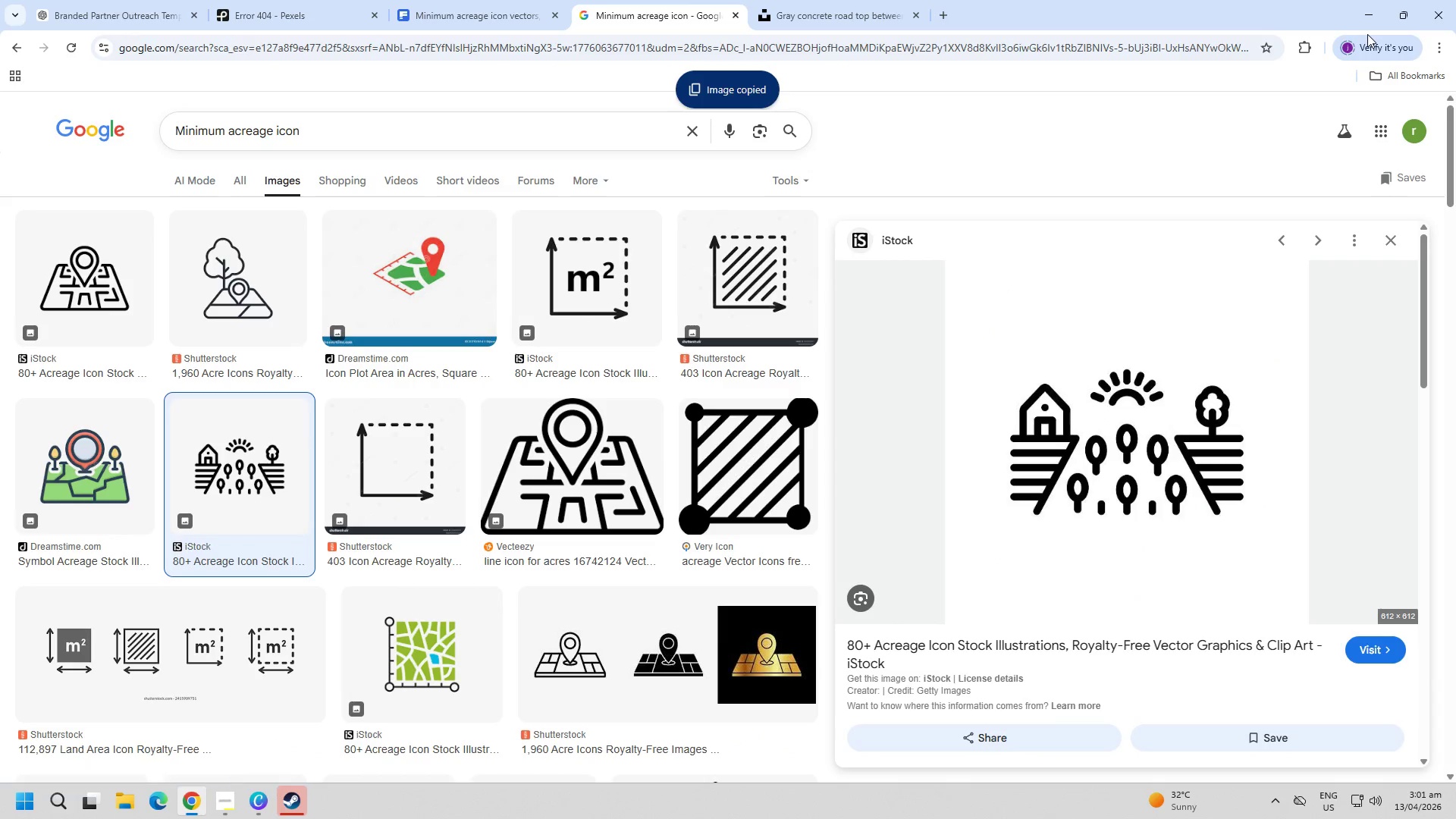 
left_click([1366, 27])
 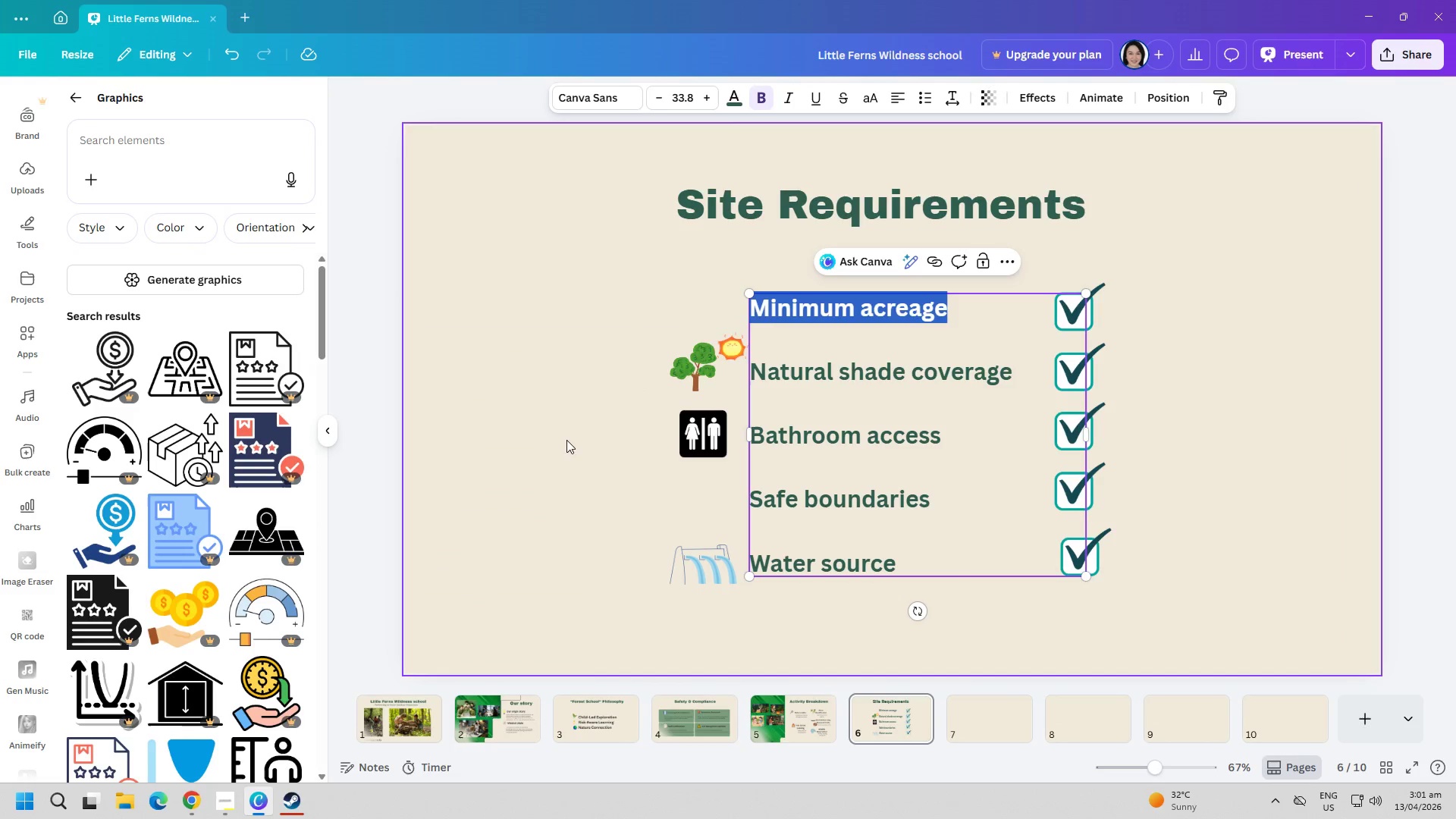 
left_click([570, 451])
 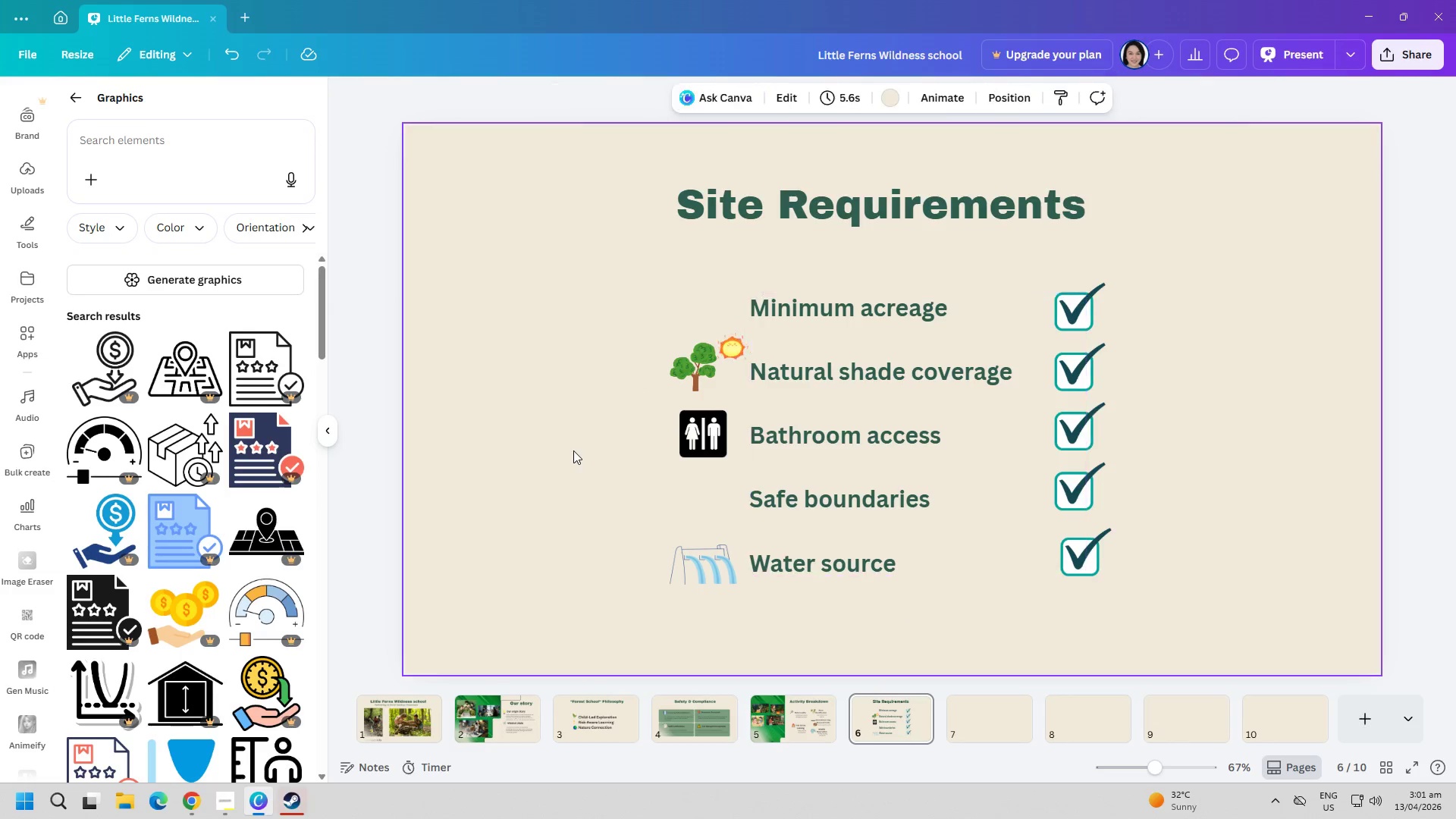 
key(Control+ControlLeft)
 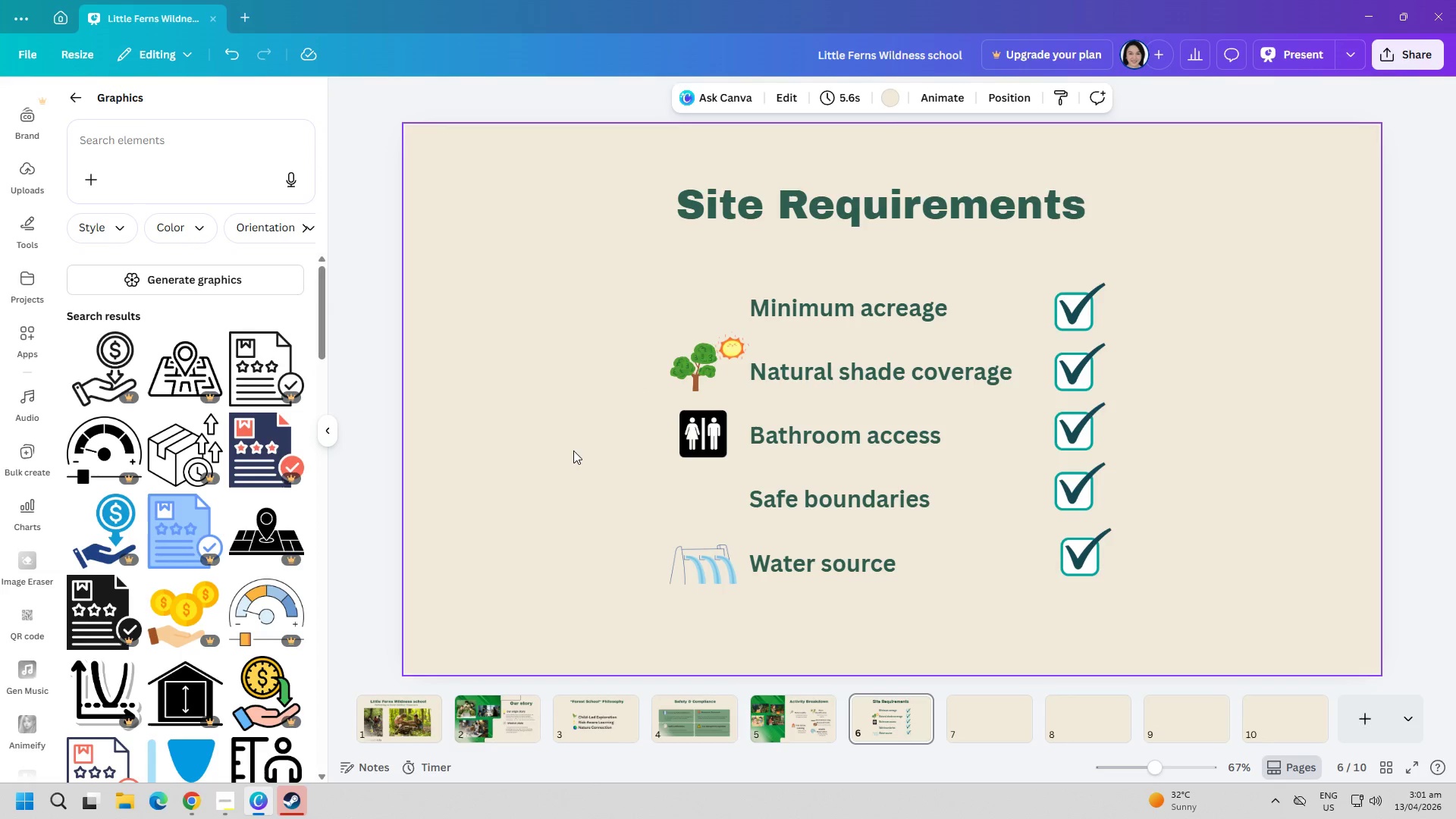 
key(Control+V)
 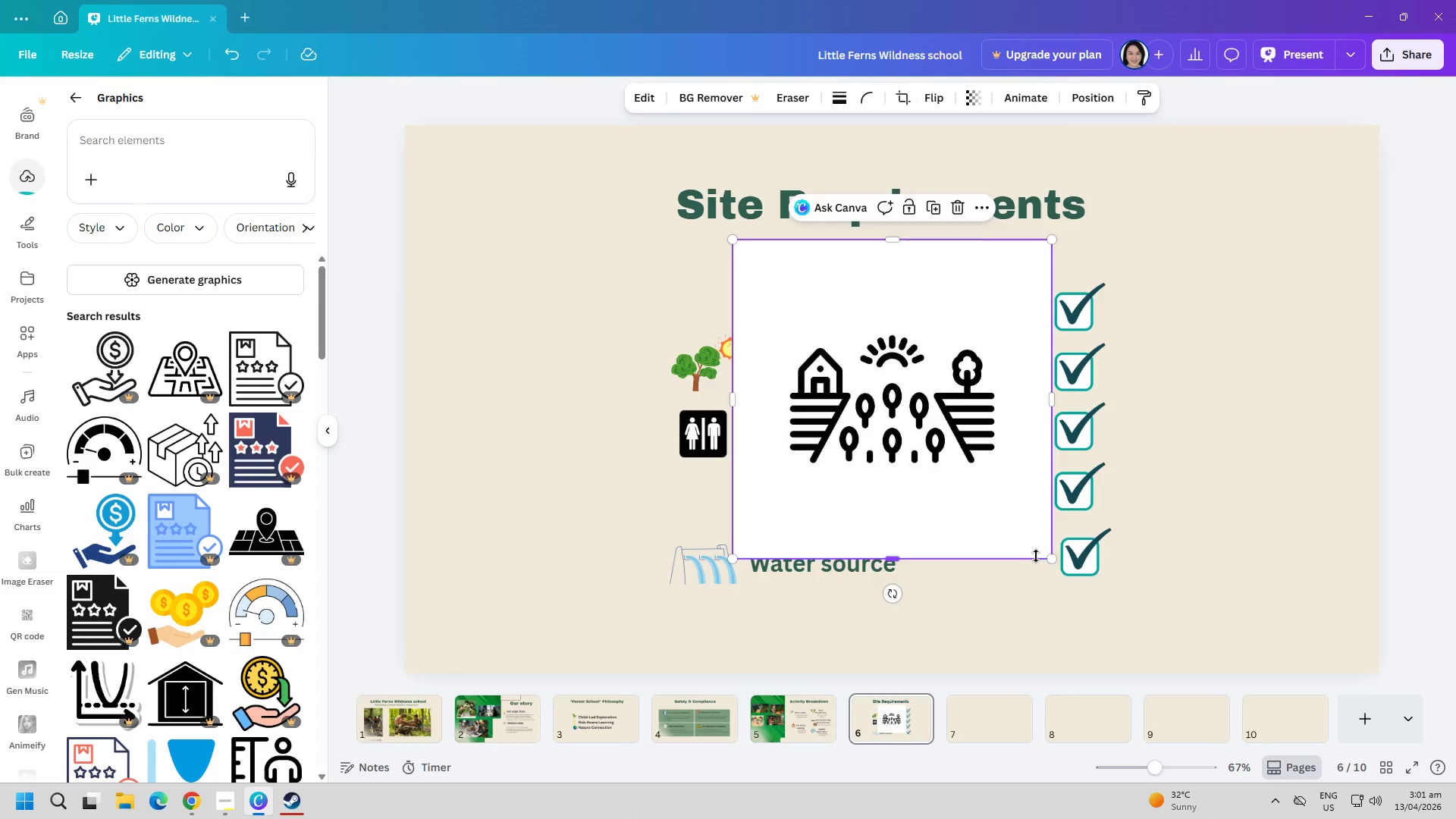 
left_click_drag(start_coordinate=[1054, 559], to_coordinate=[714, 382])
 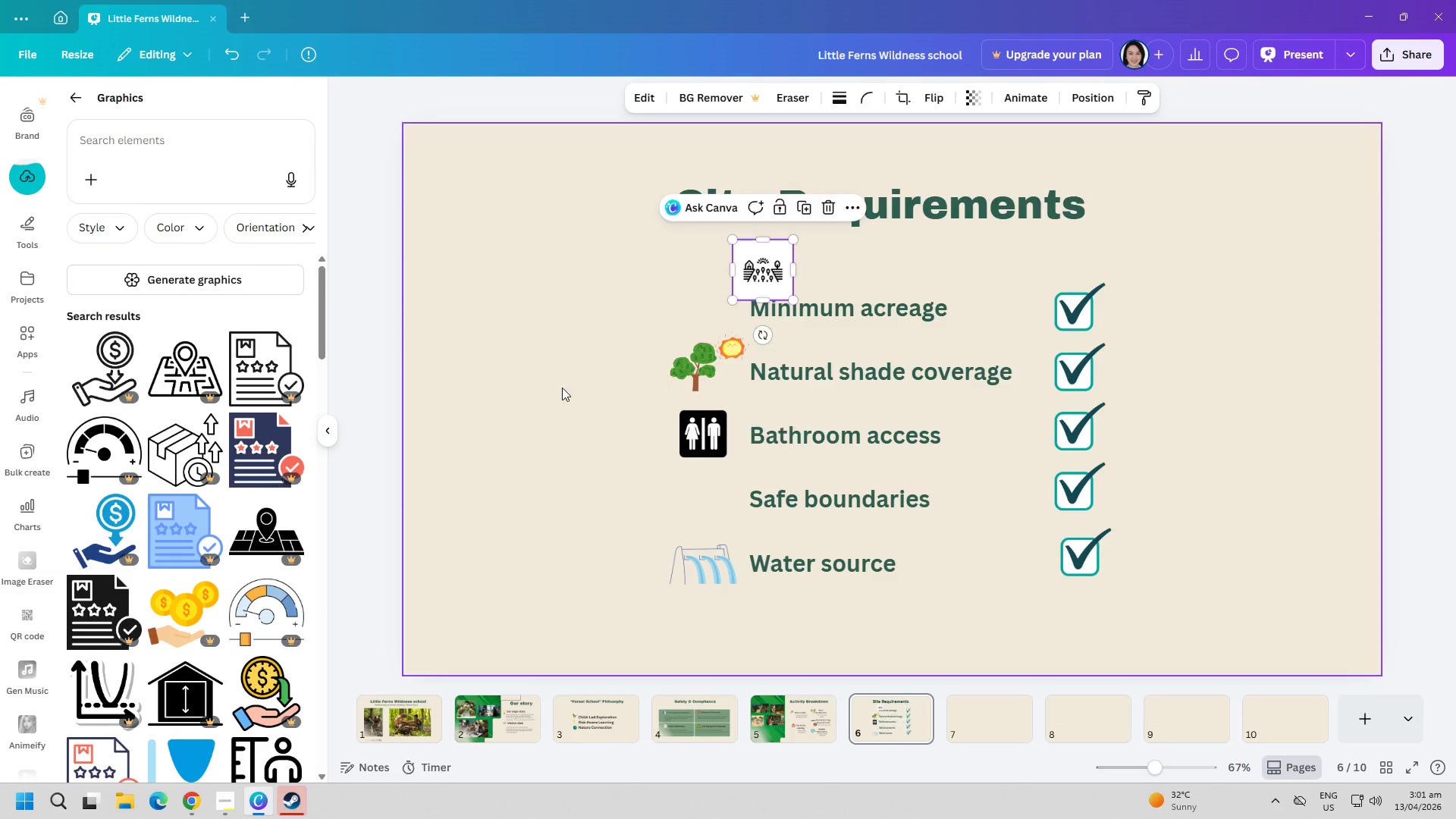 
left_click([562, 388])
 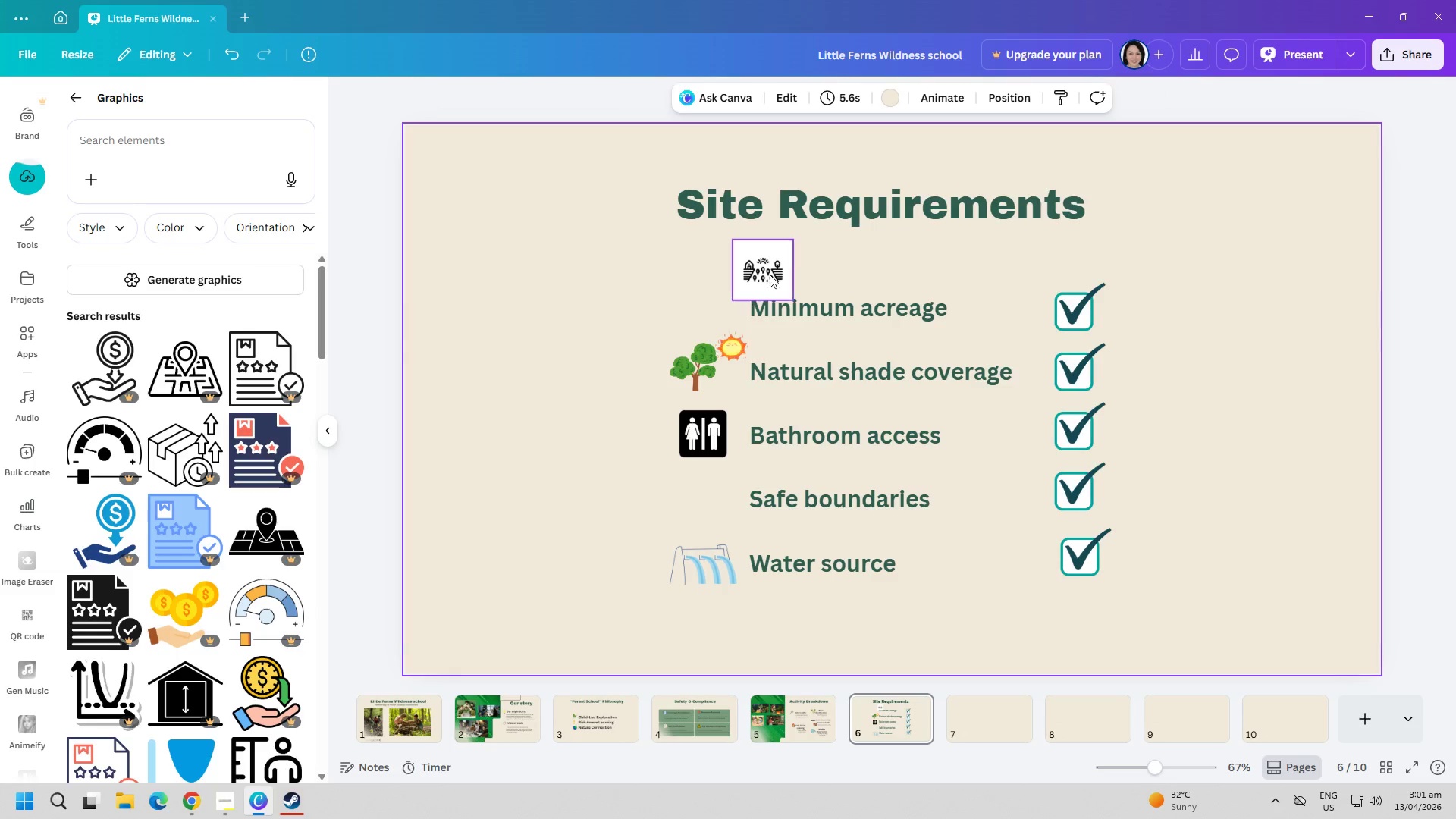 
left_click_drag(start_coordinate=[780, 268], to_coordinate=[718, 294])
 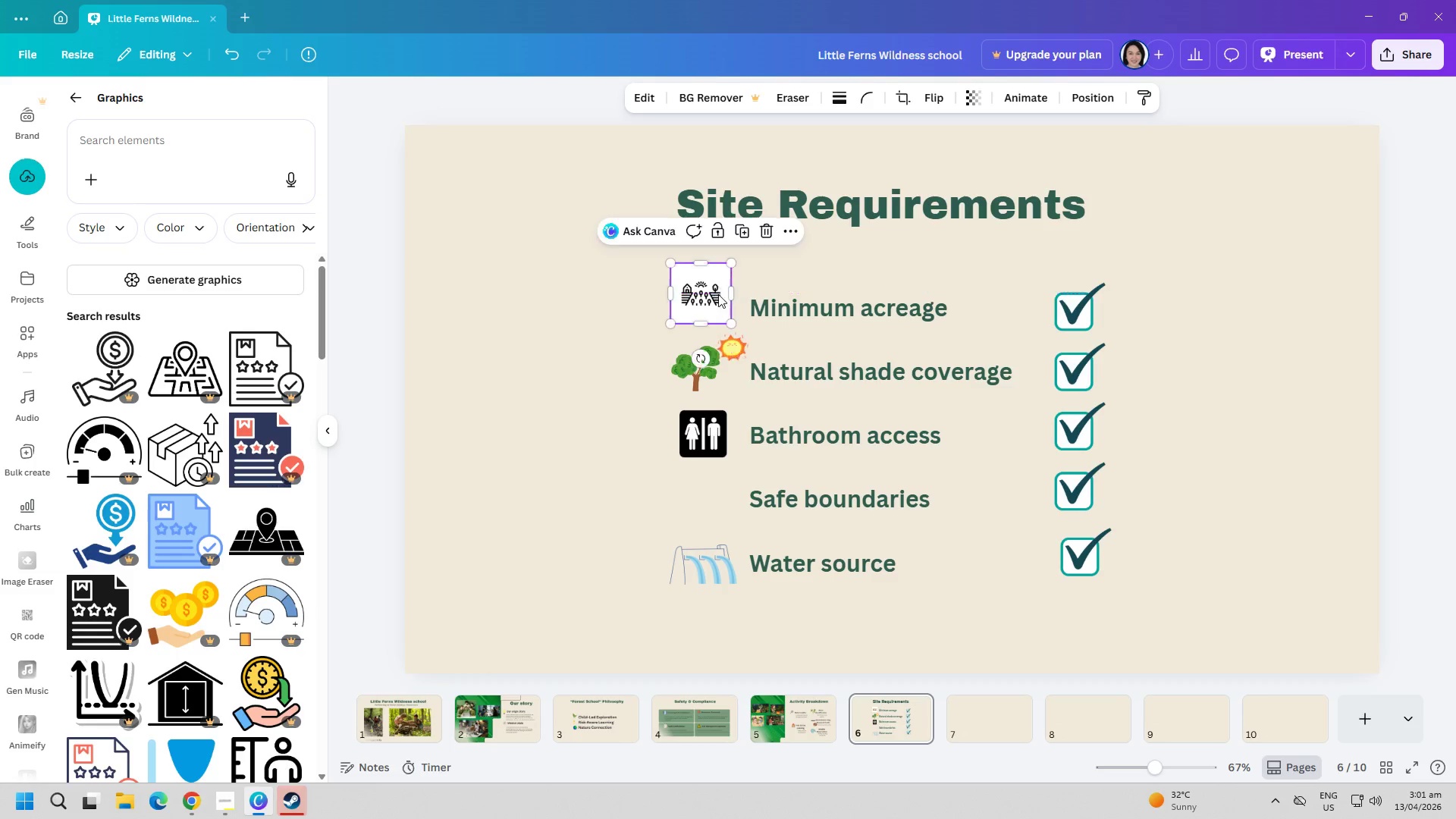 
key(Alt+AltLeft)
 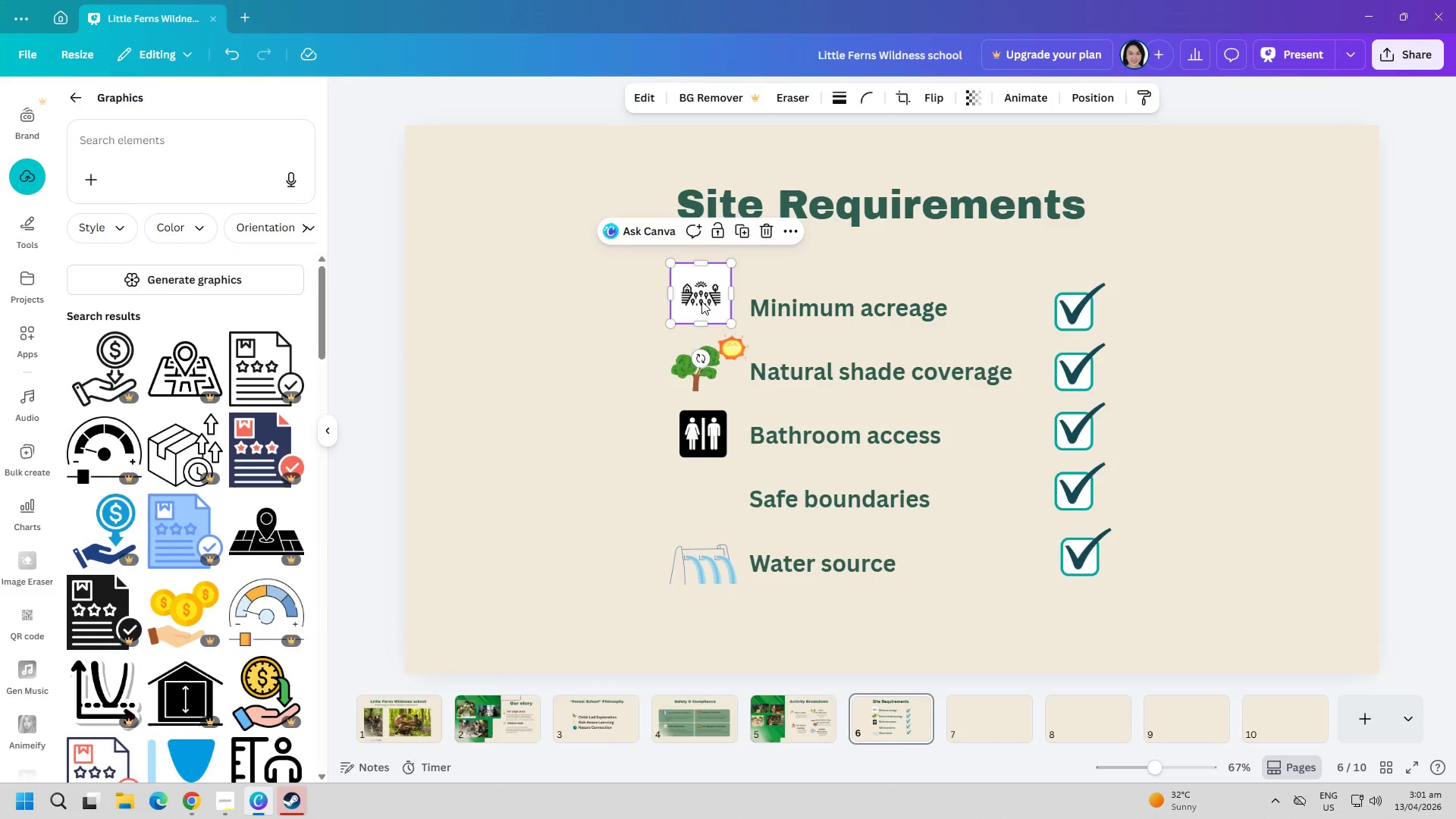 
key(Alt+Tab)
 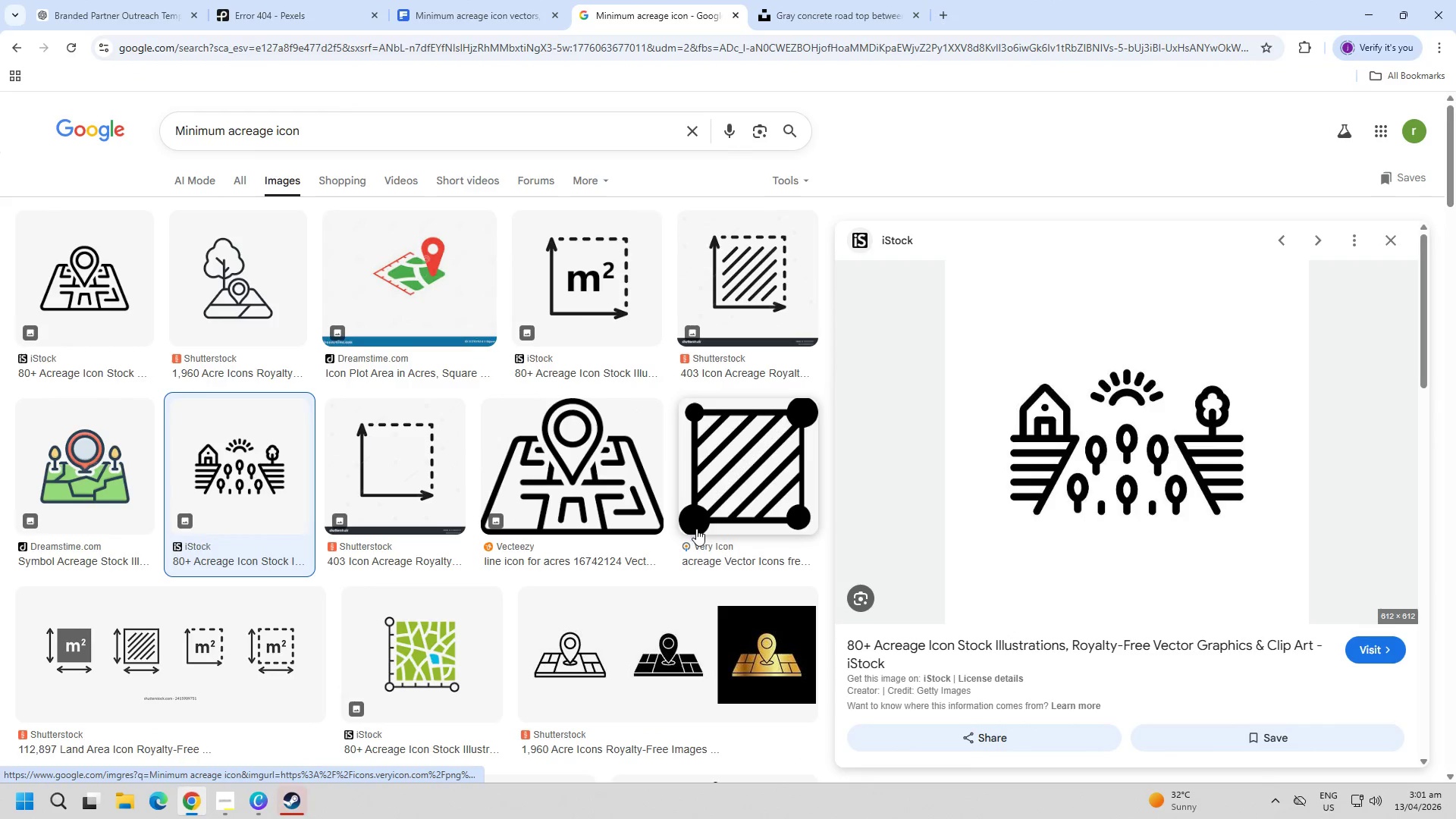 
key(Escape)
 